 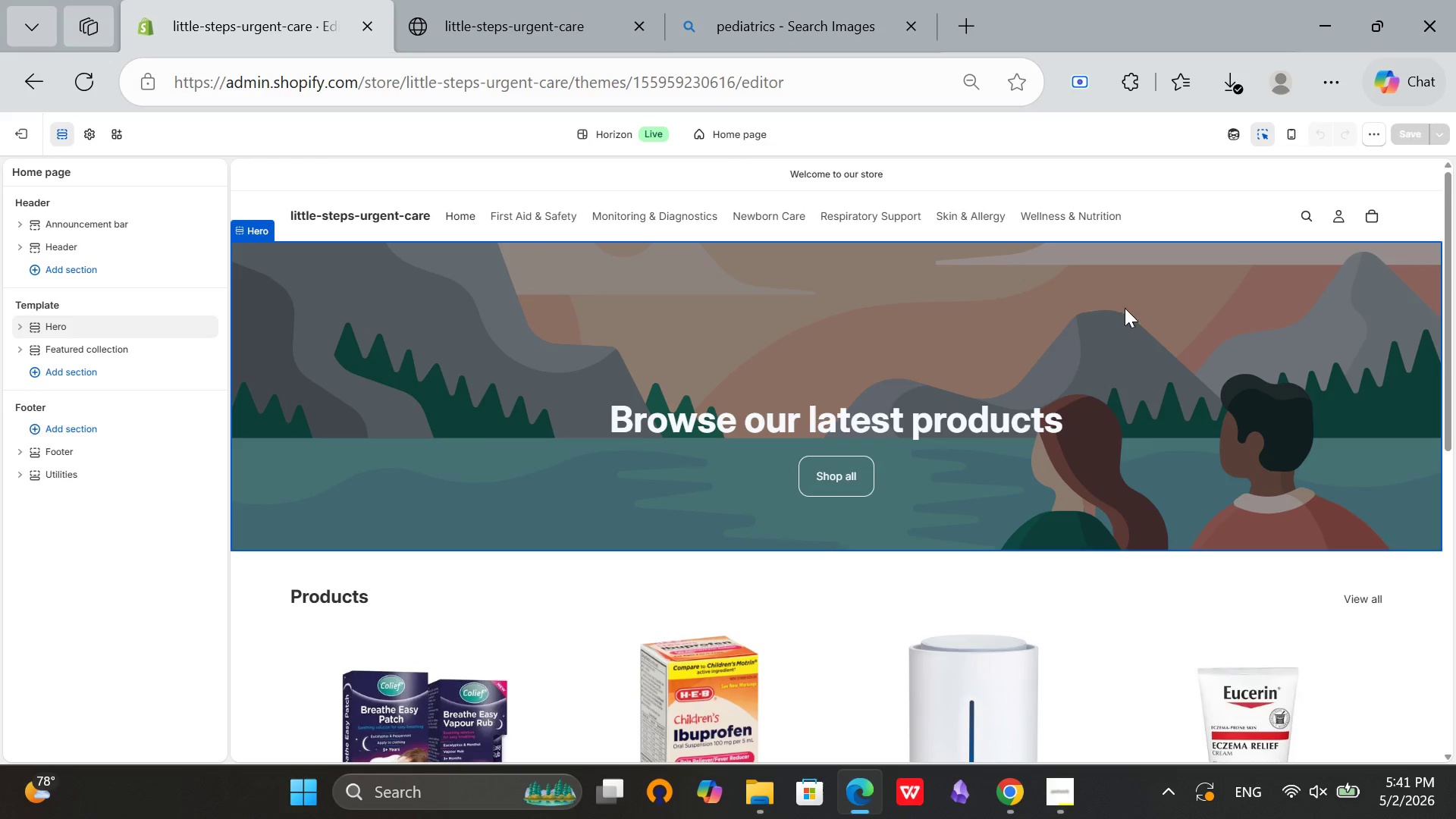 
left_click([1355, 272])
 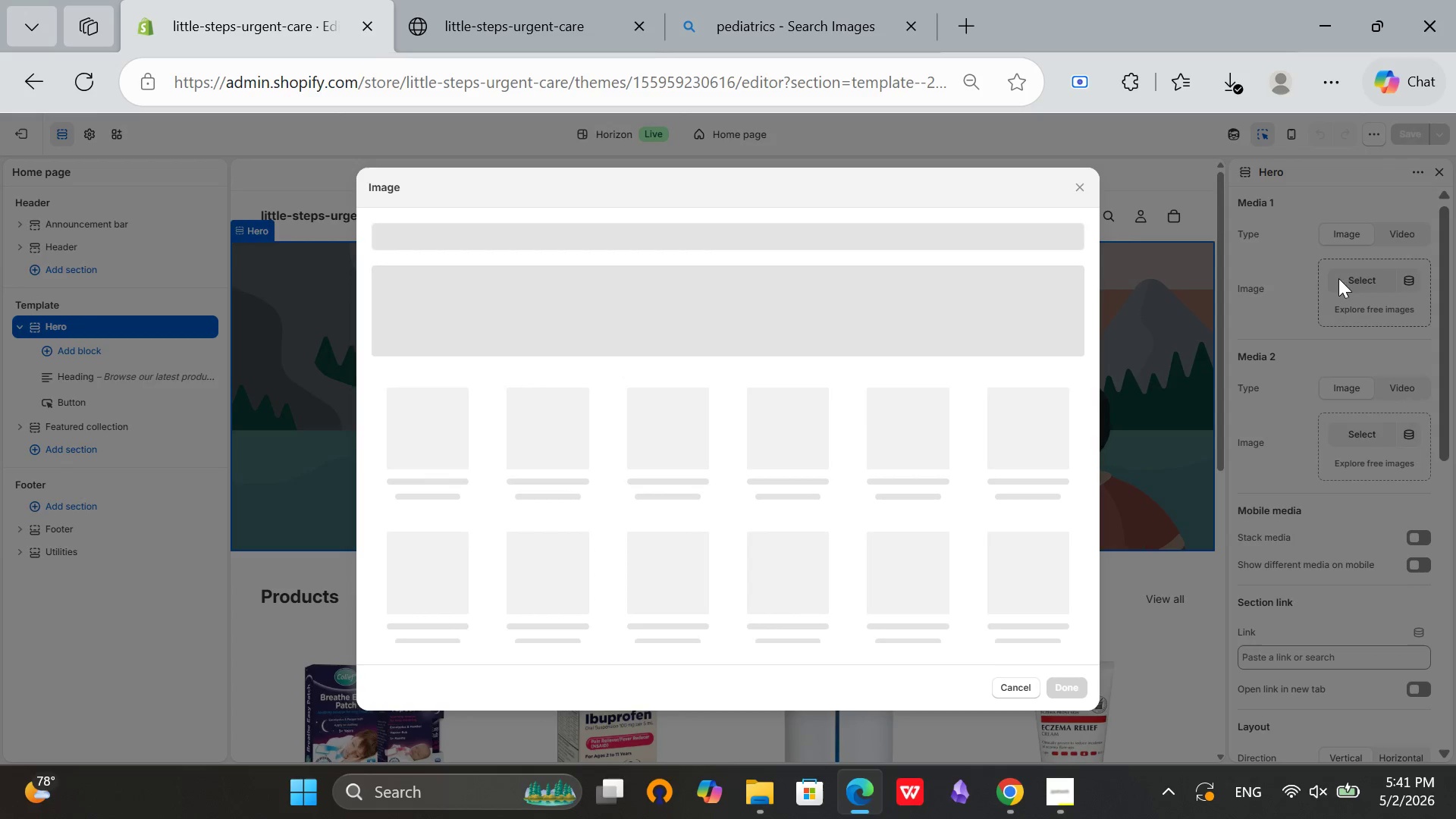 
mouse_move([849, 391])
 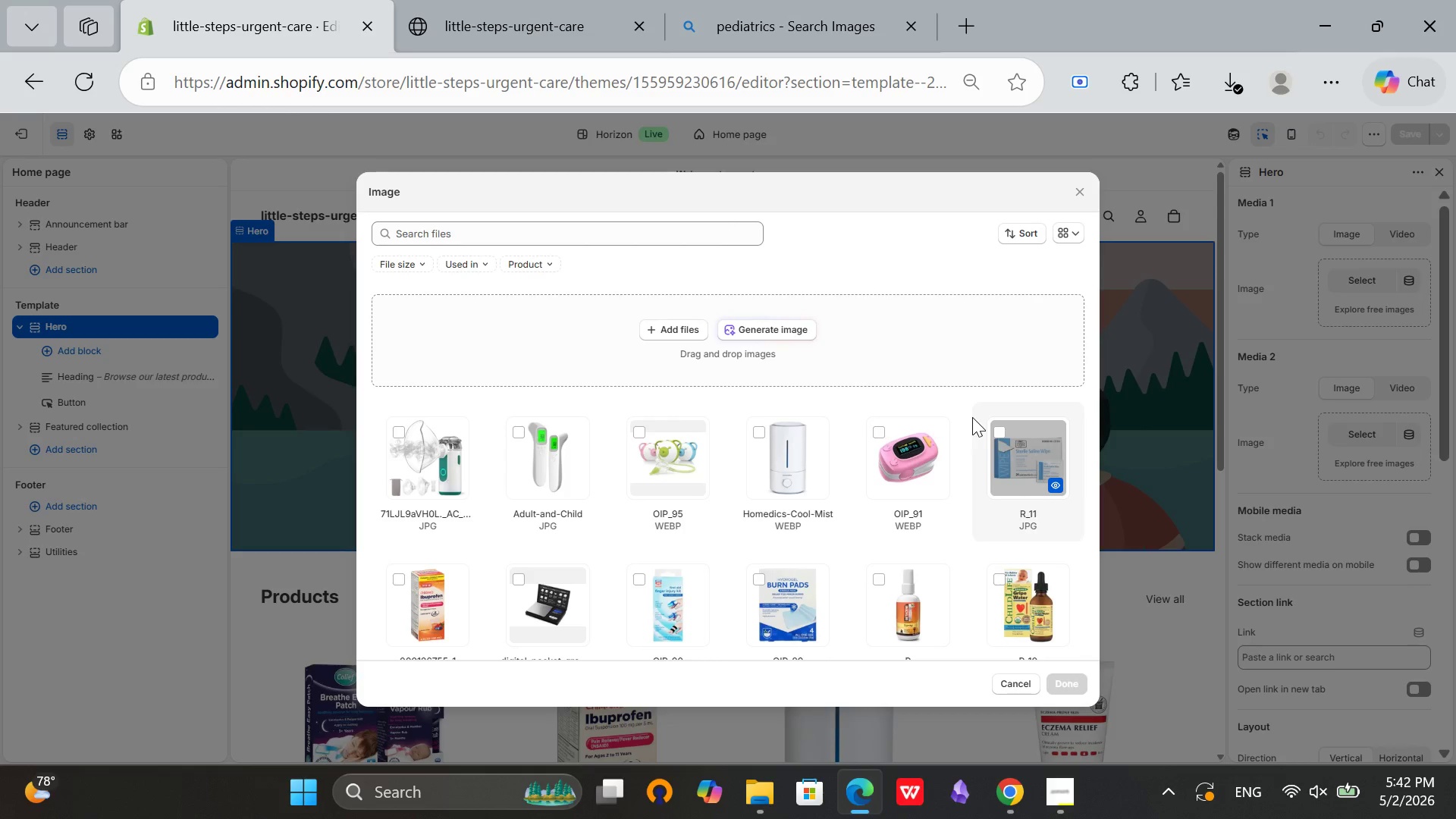 
wait(19.18)
 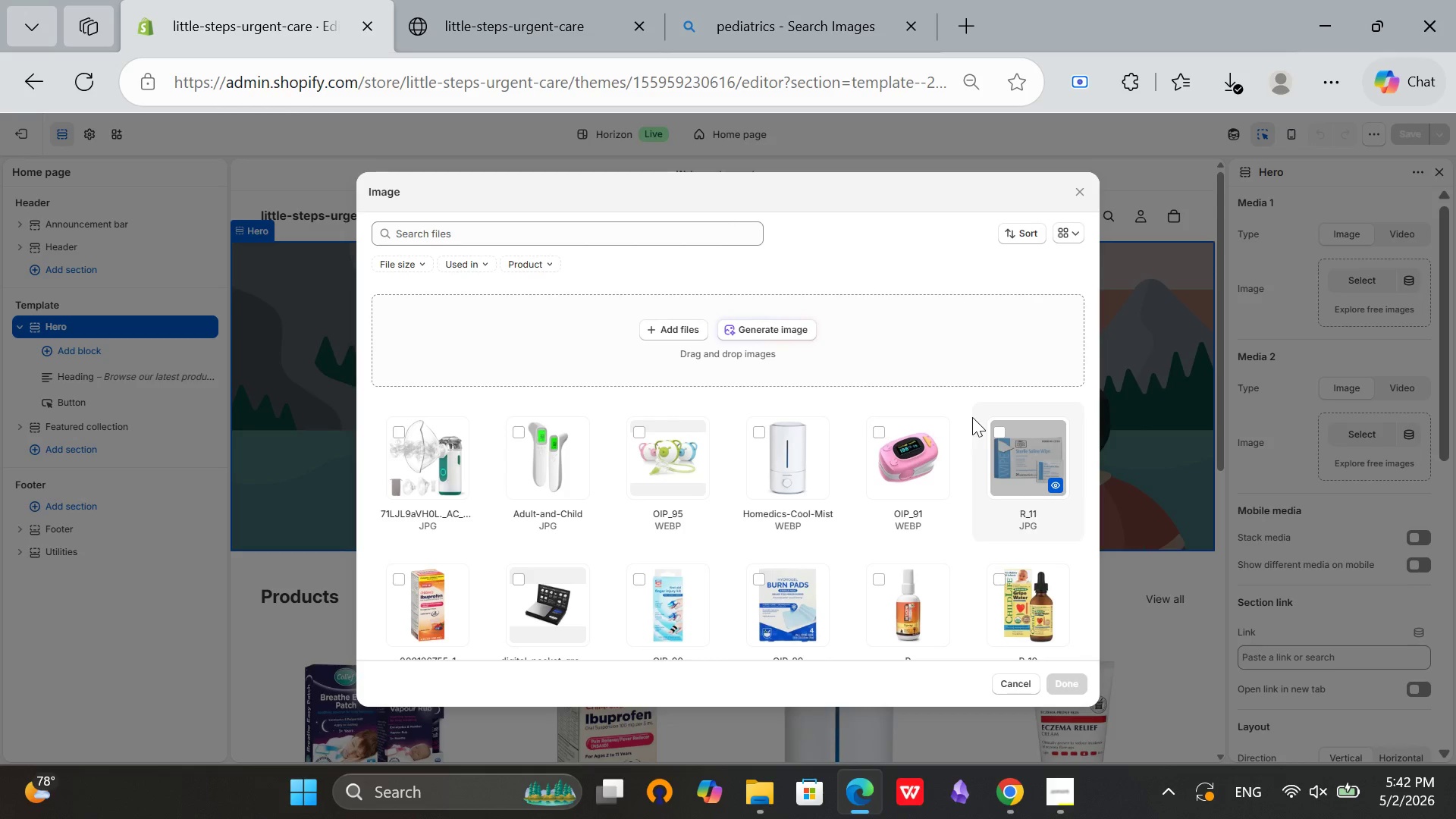 
left_click([670, 325])
 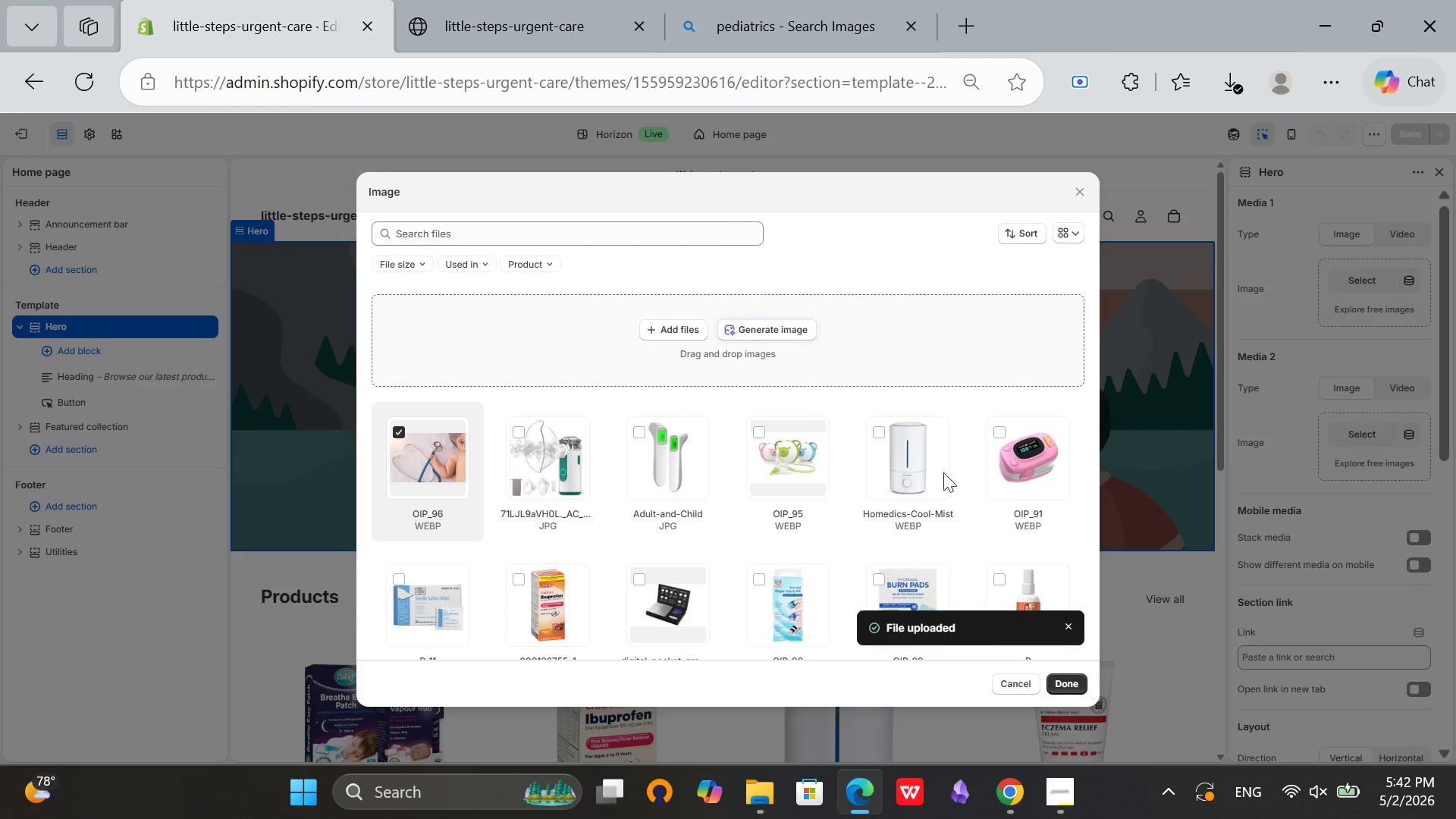 
wait(25.45)
 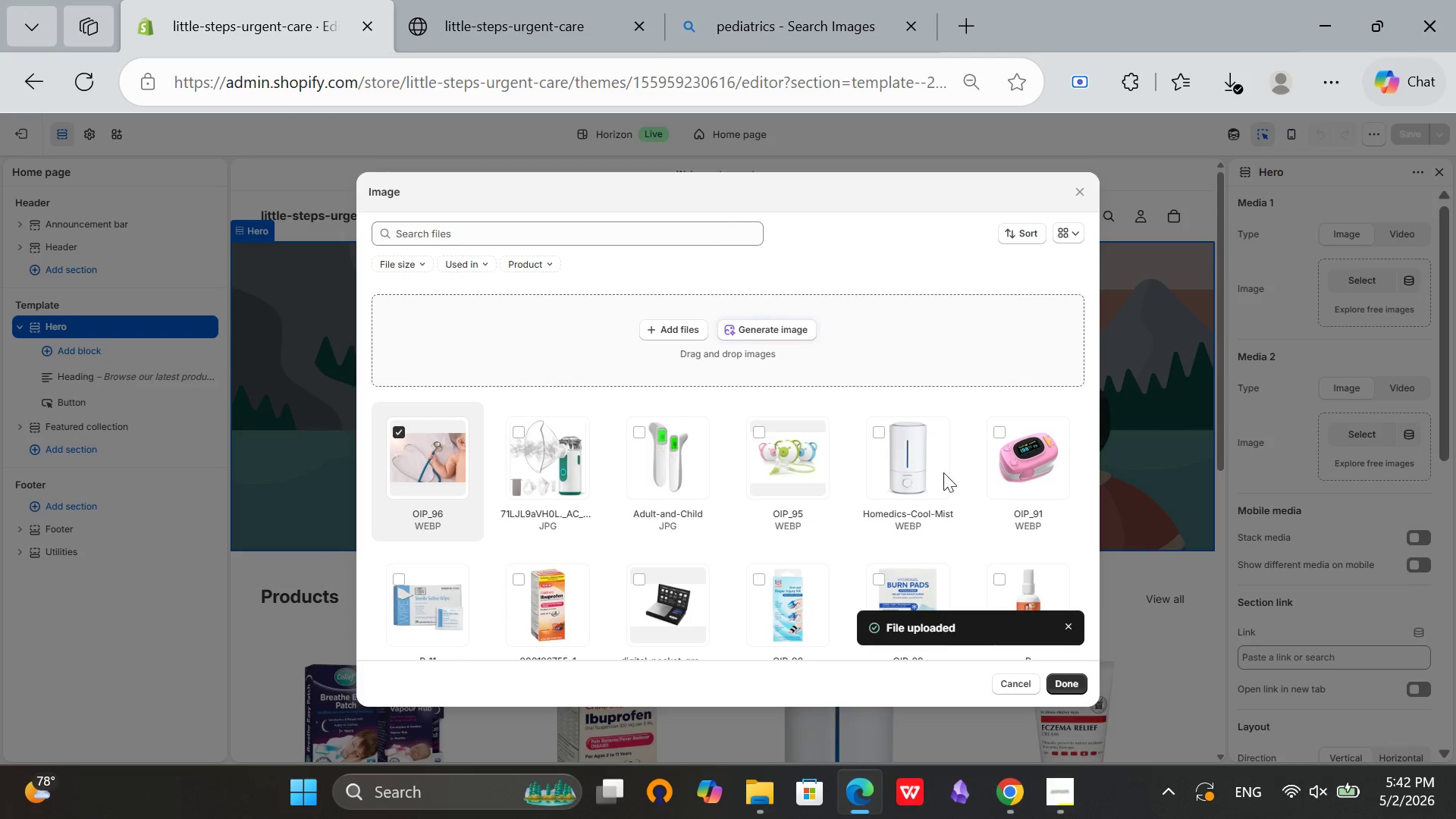 
scroll: coordinate [839, 347], scroll_direction: up, amount: 1.0
 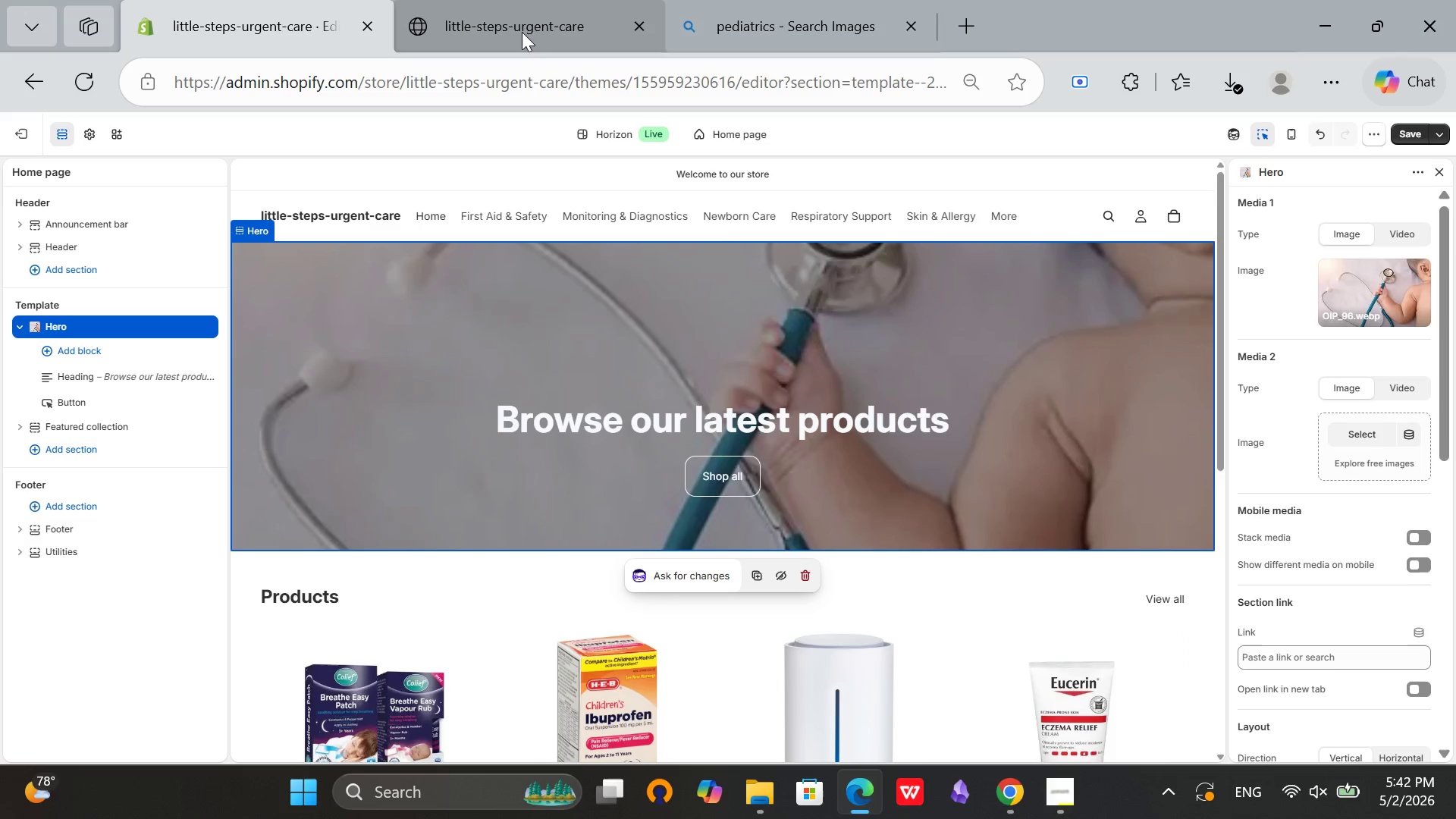 
left_click([780, 0])
 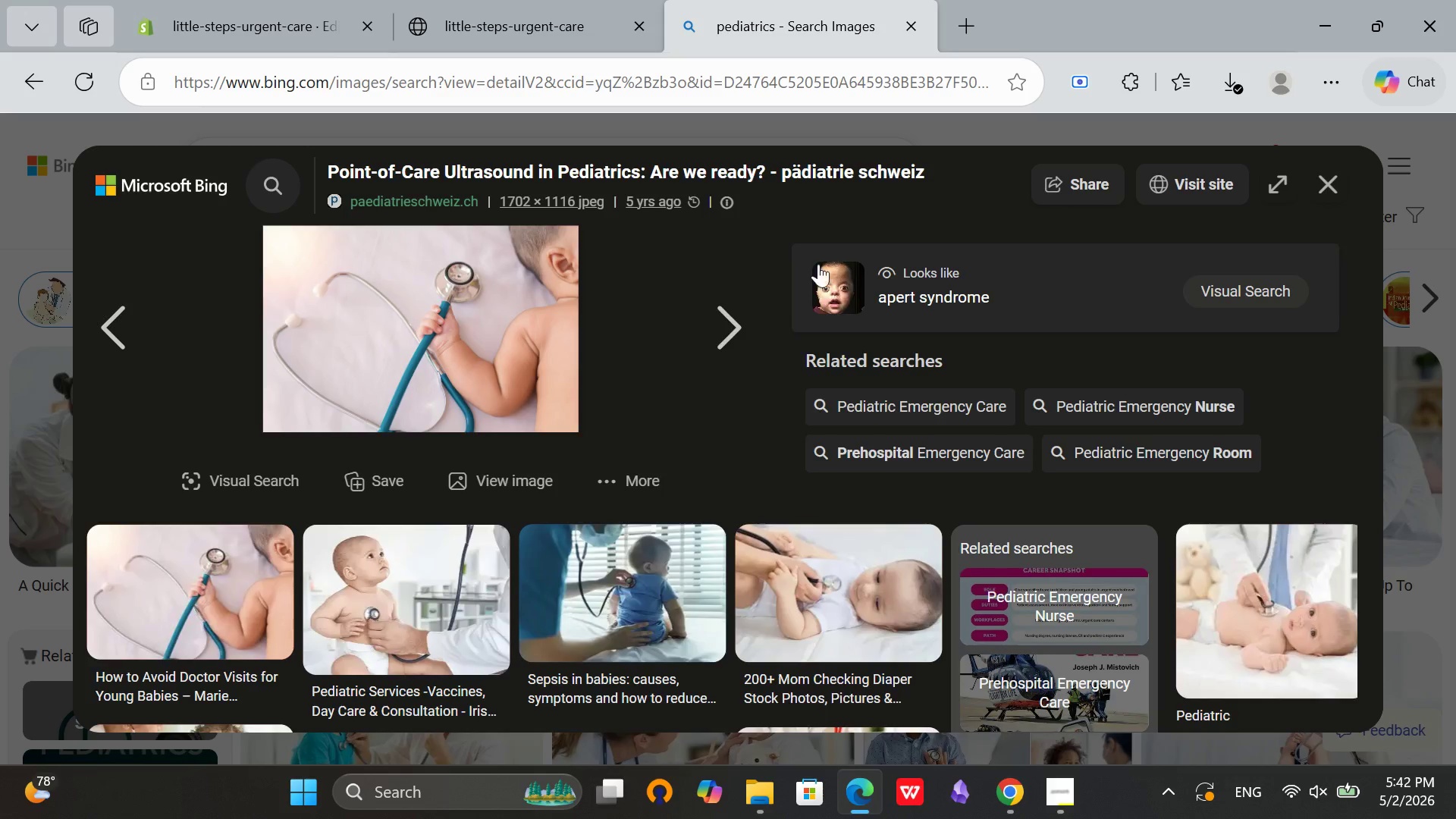 
scroll: coordinate [613, 552], scroll_direction: down, amount: 16.0
 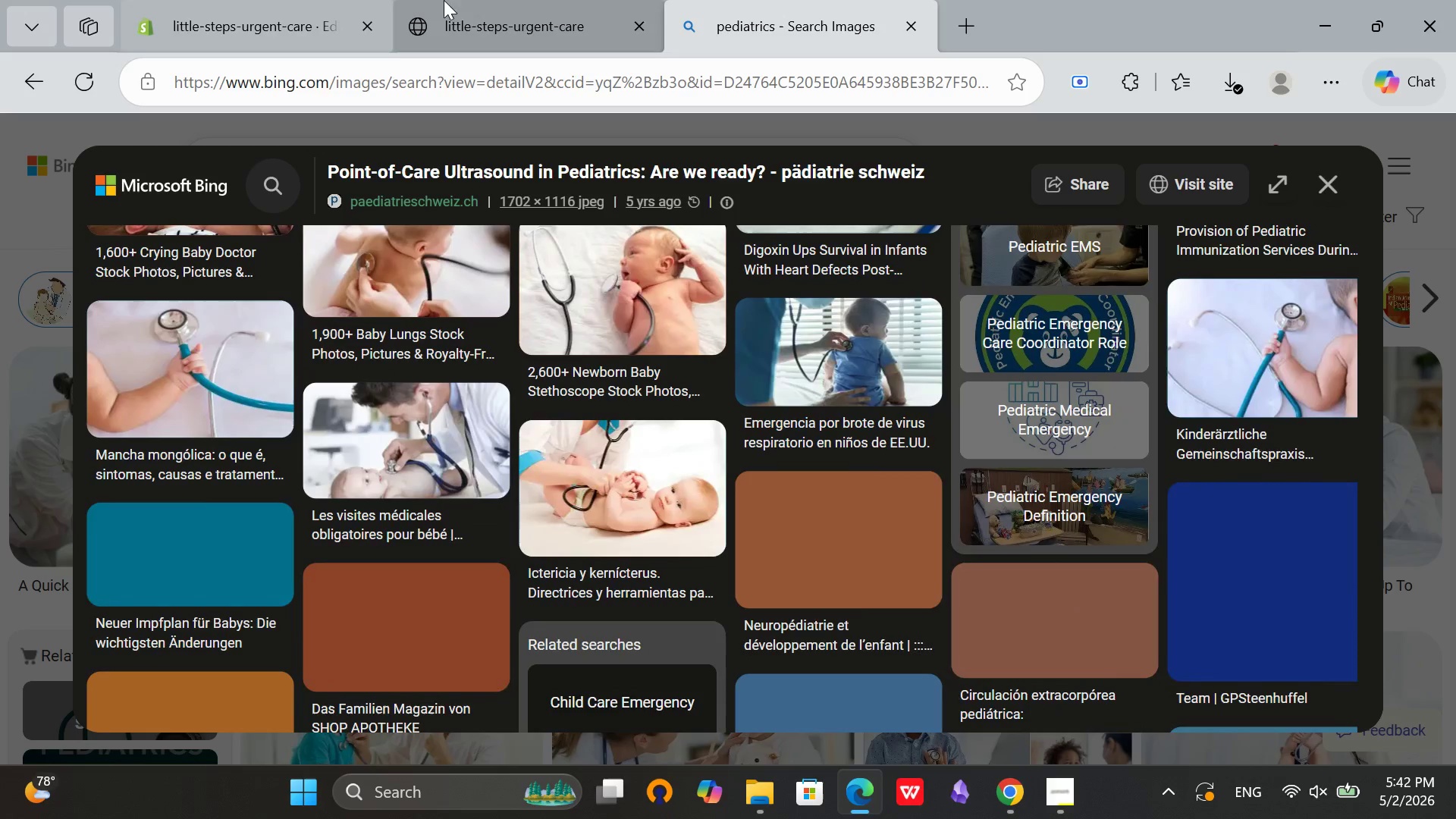 
left_click([460, 0])
 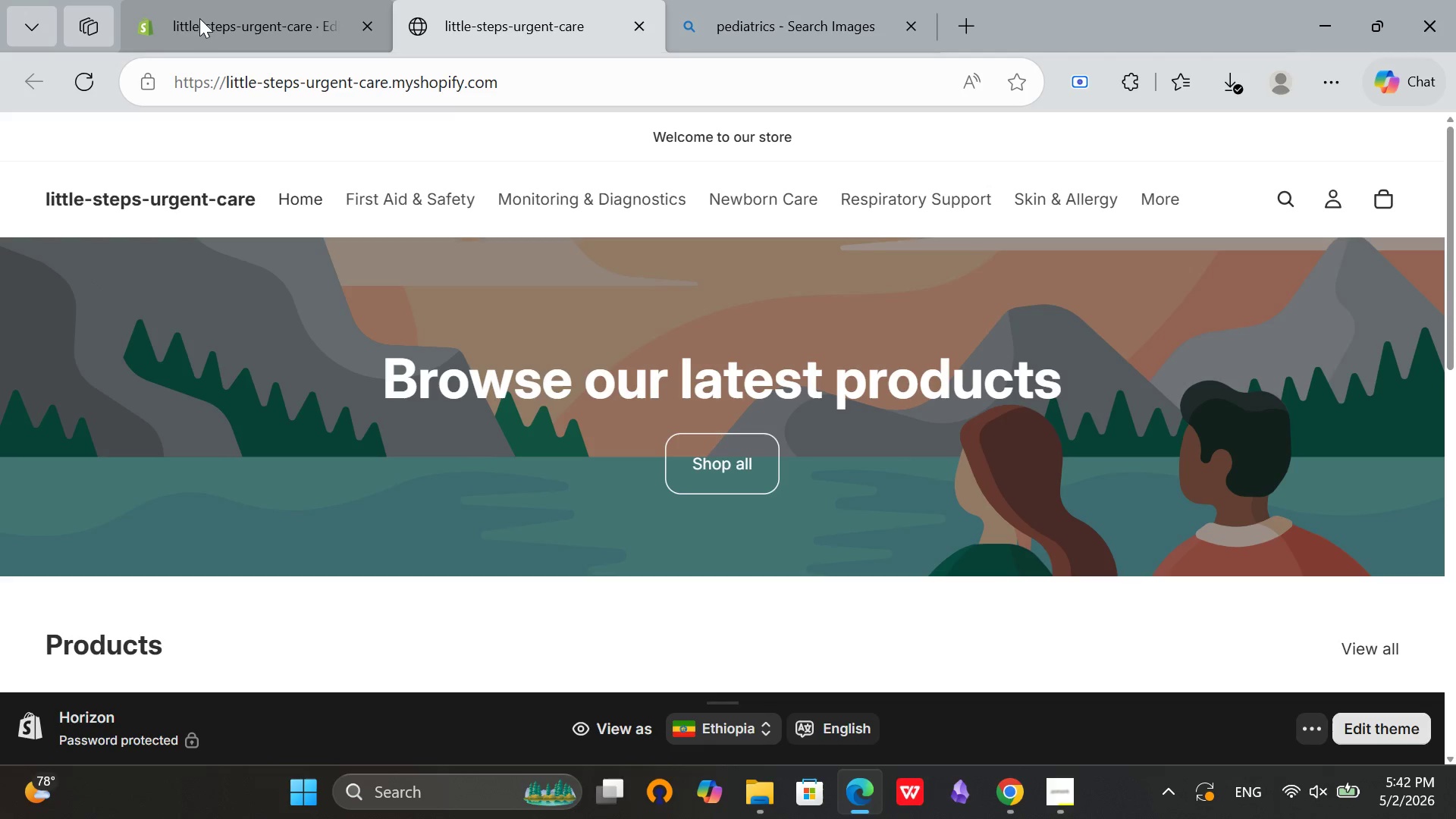 
left_click([212, 0])
 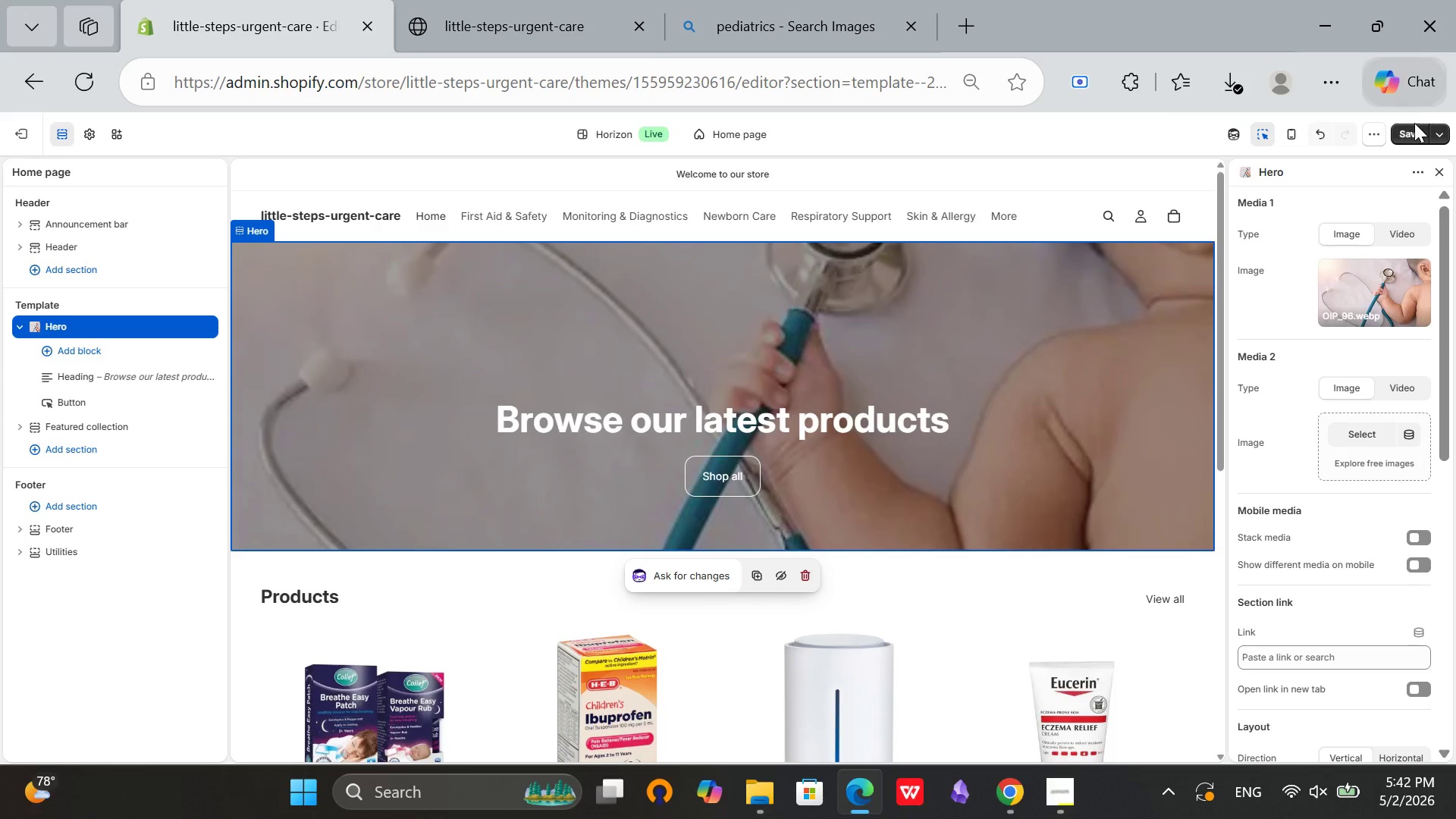 
left_click([1407, 131])
 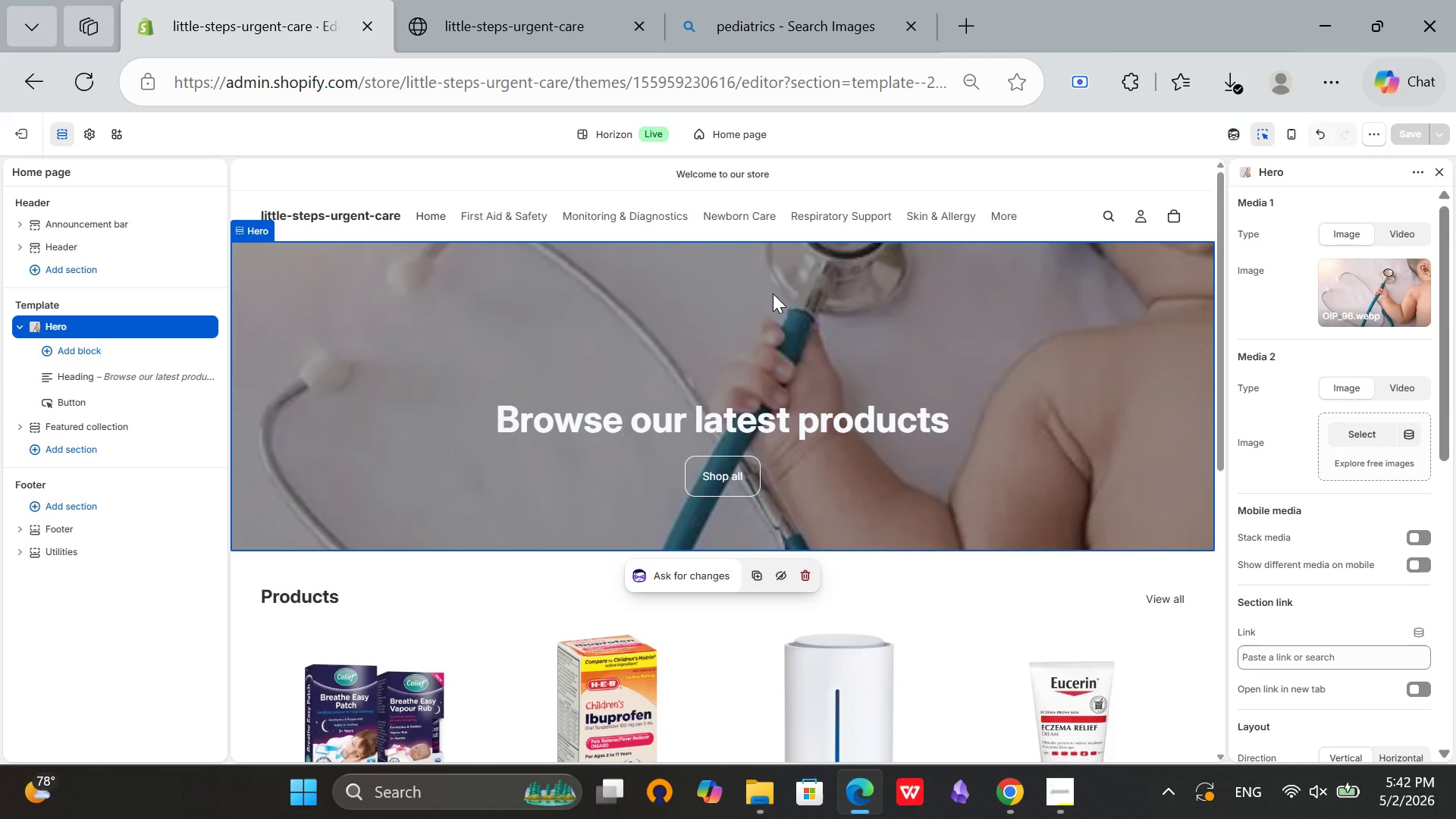 
wait(15.61)
 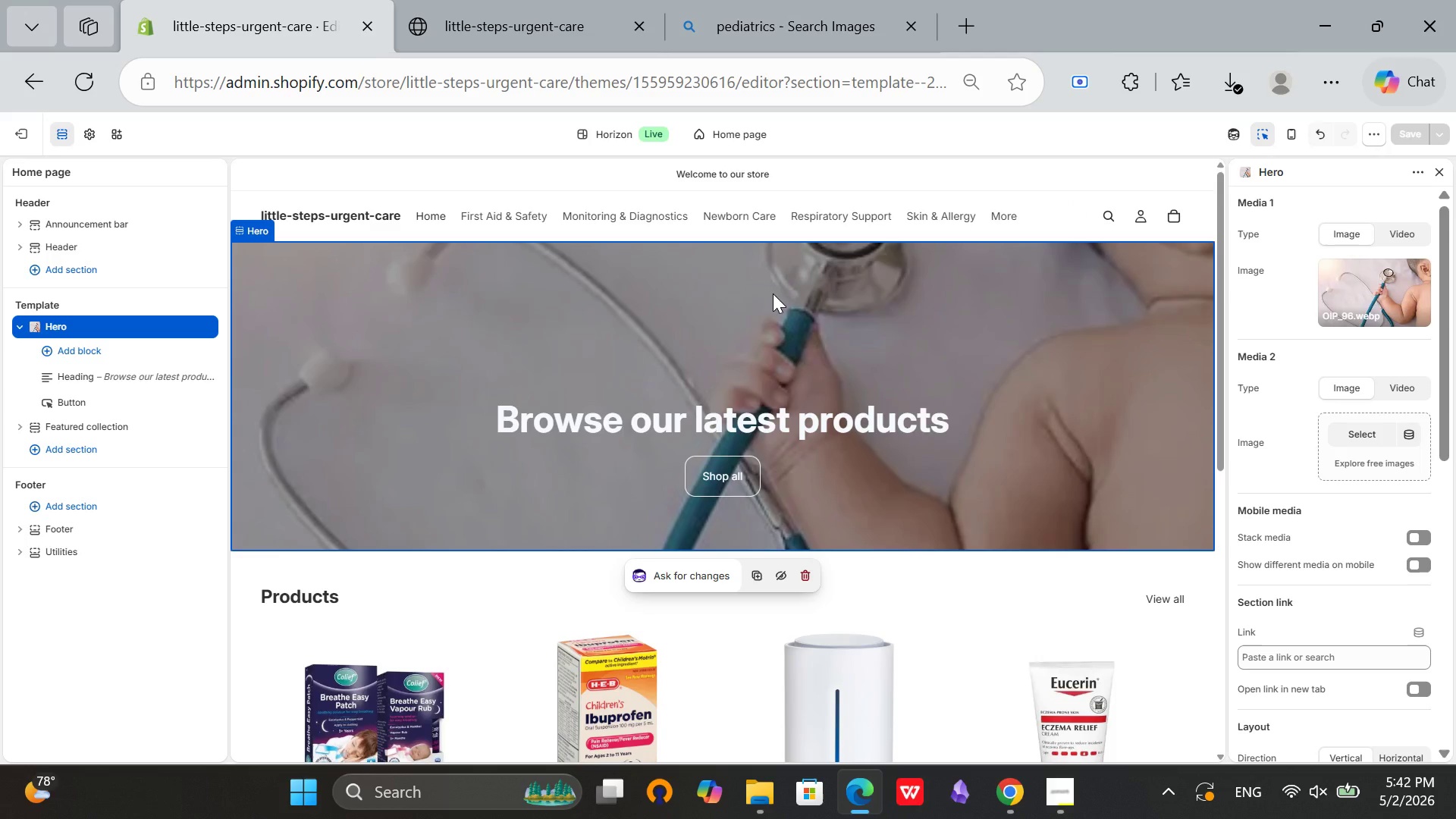 
scroll: coordinate [709, 347], scroll_direction: up, amount: 7.0
 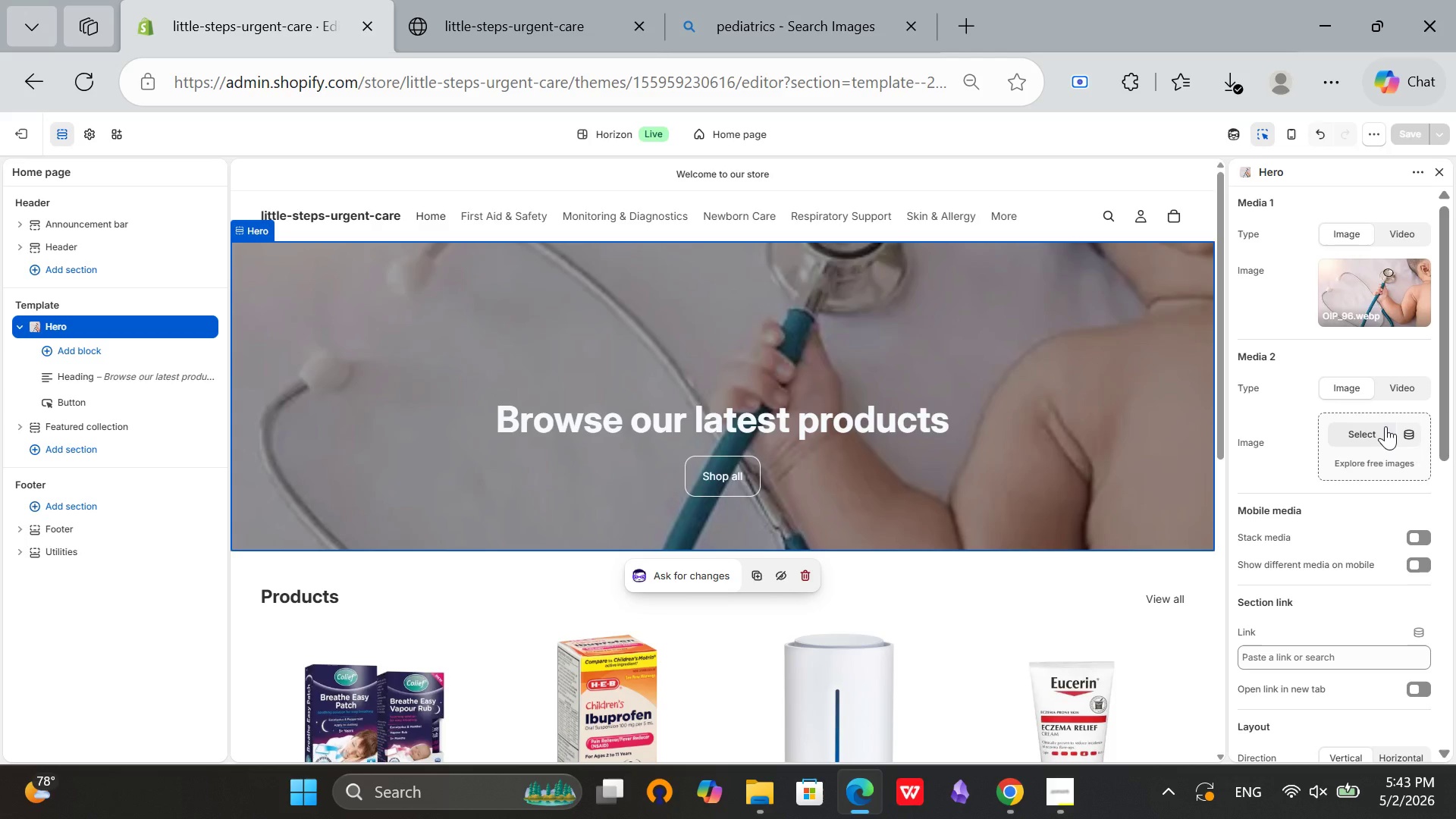 
wait(12.13)
 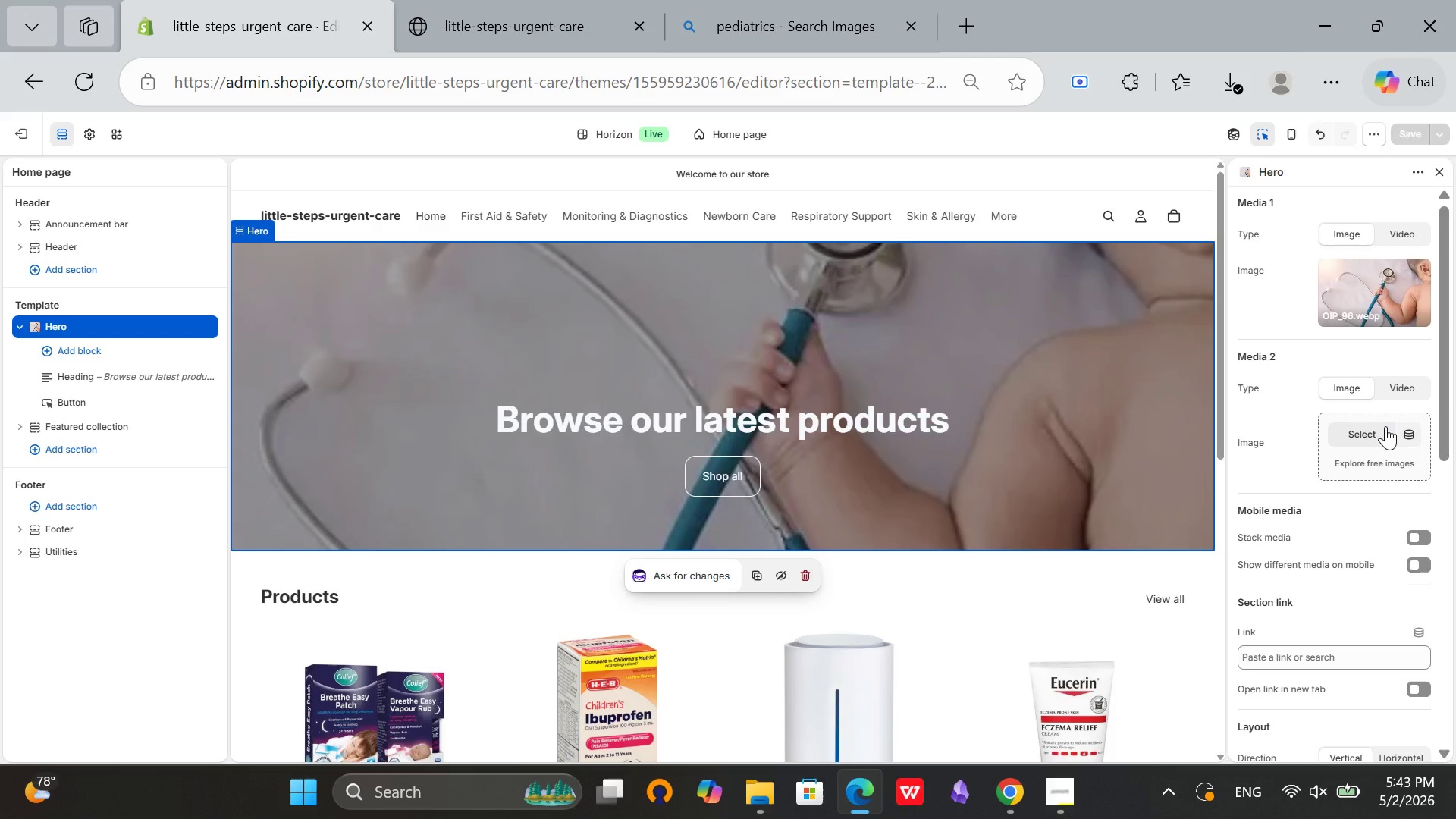 
left_click([17, 325])
 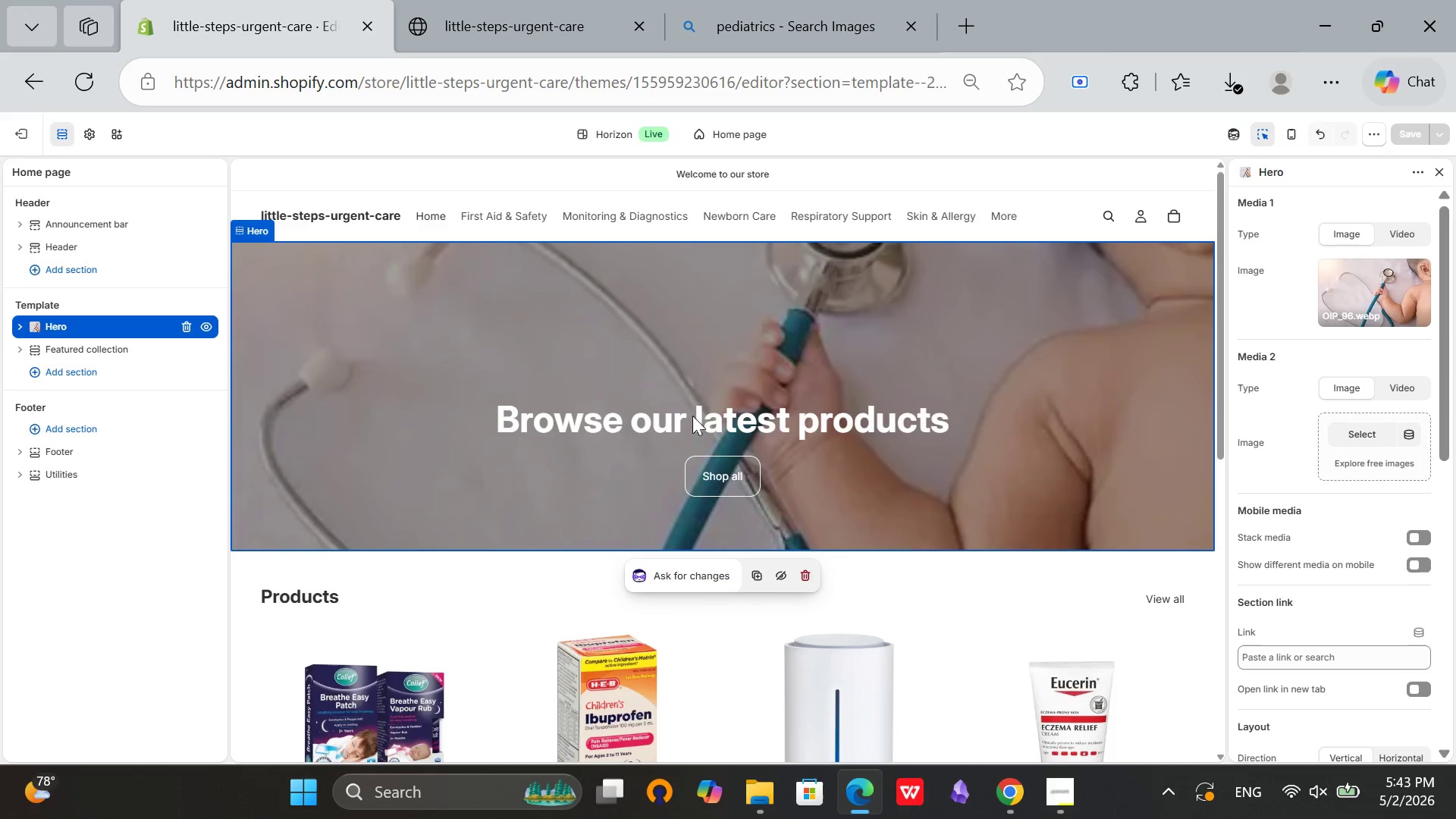 
scroll: coordinate [698, 414], scroll_direction: up, amount: 4.0
 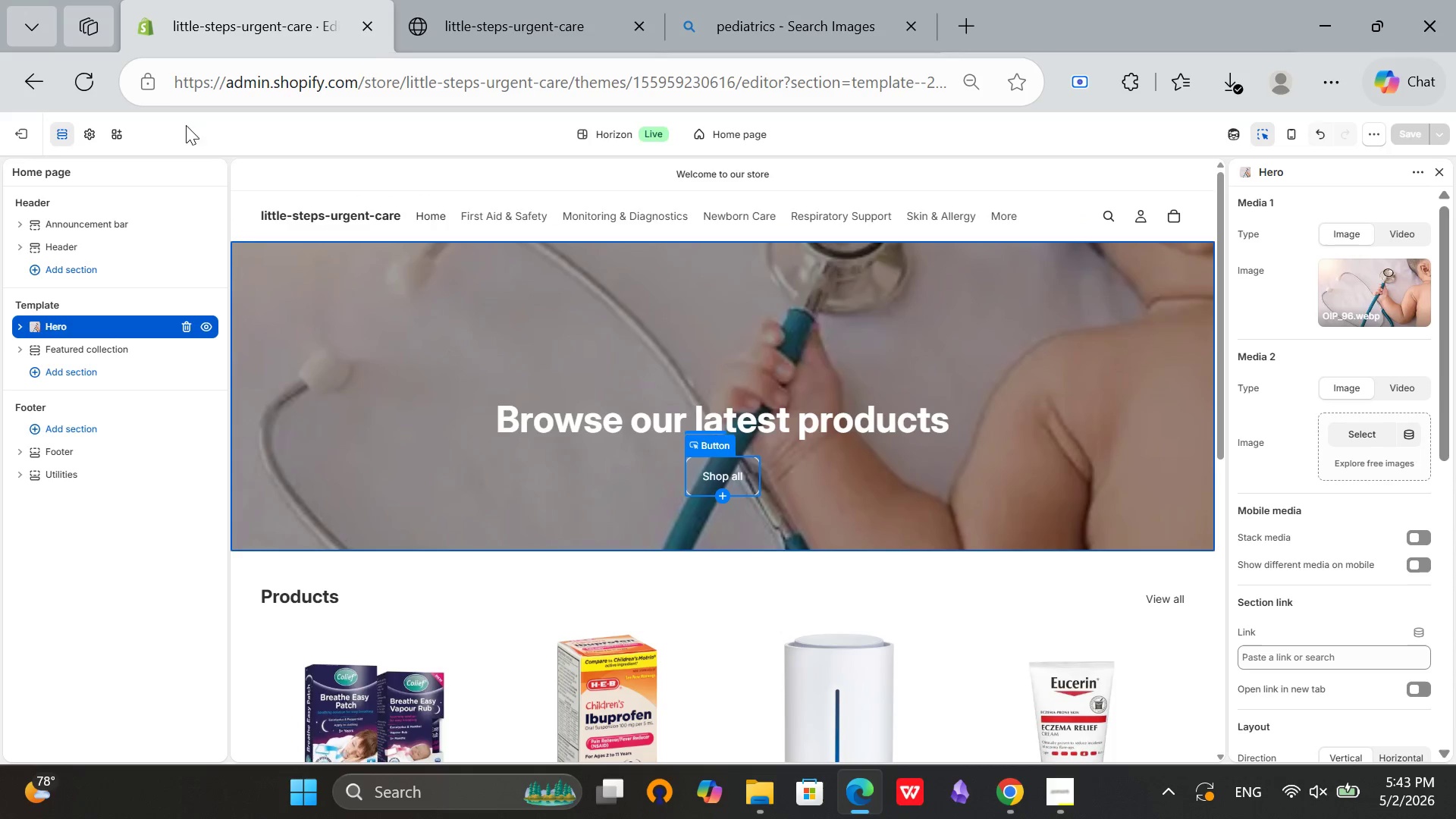 
left_click([469, 0])
 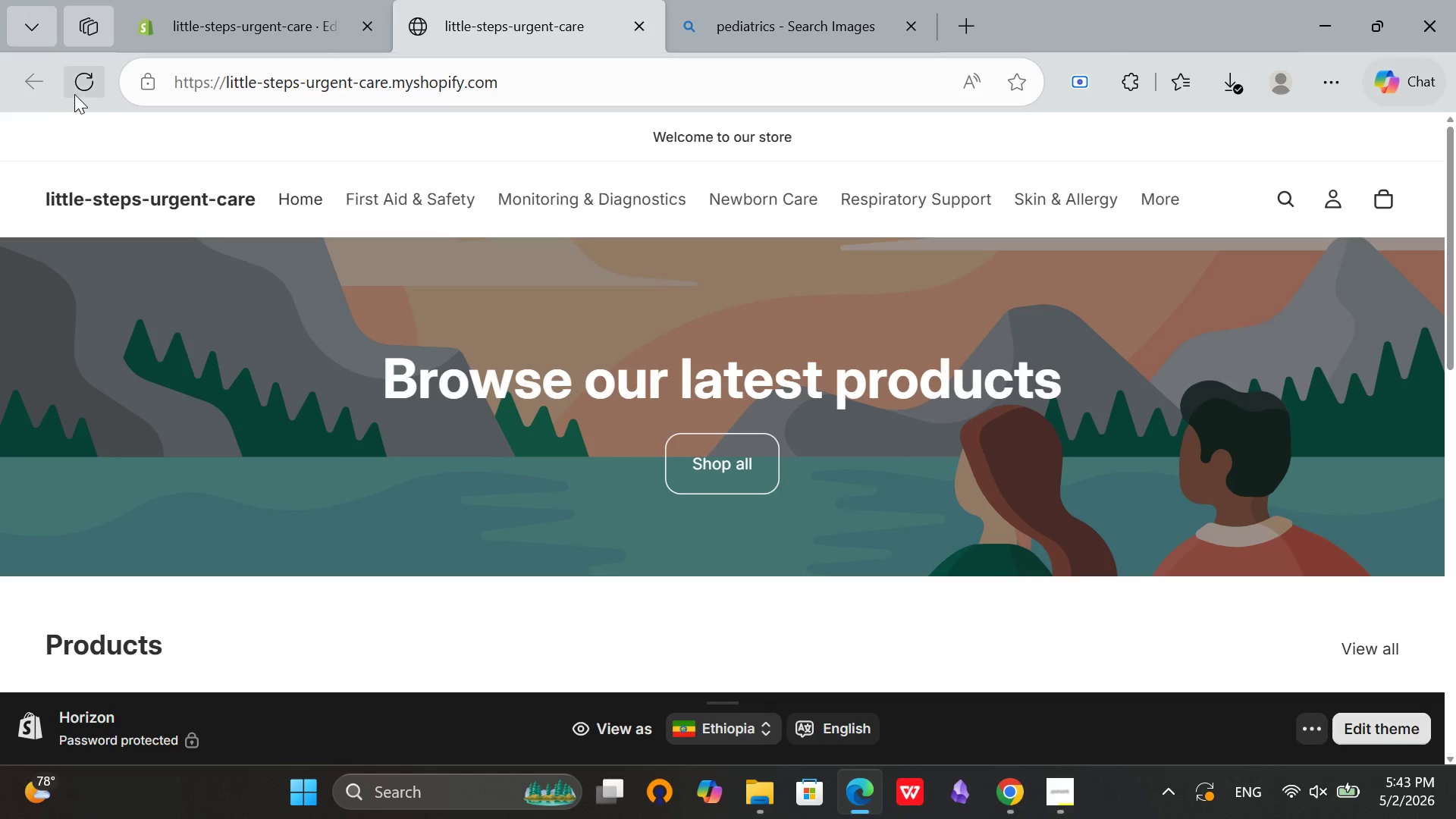 
left_click([74, 94])
 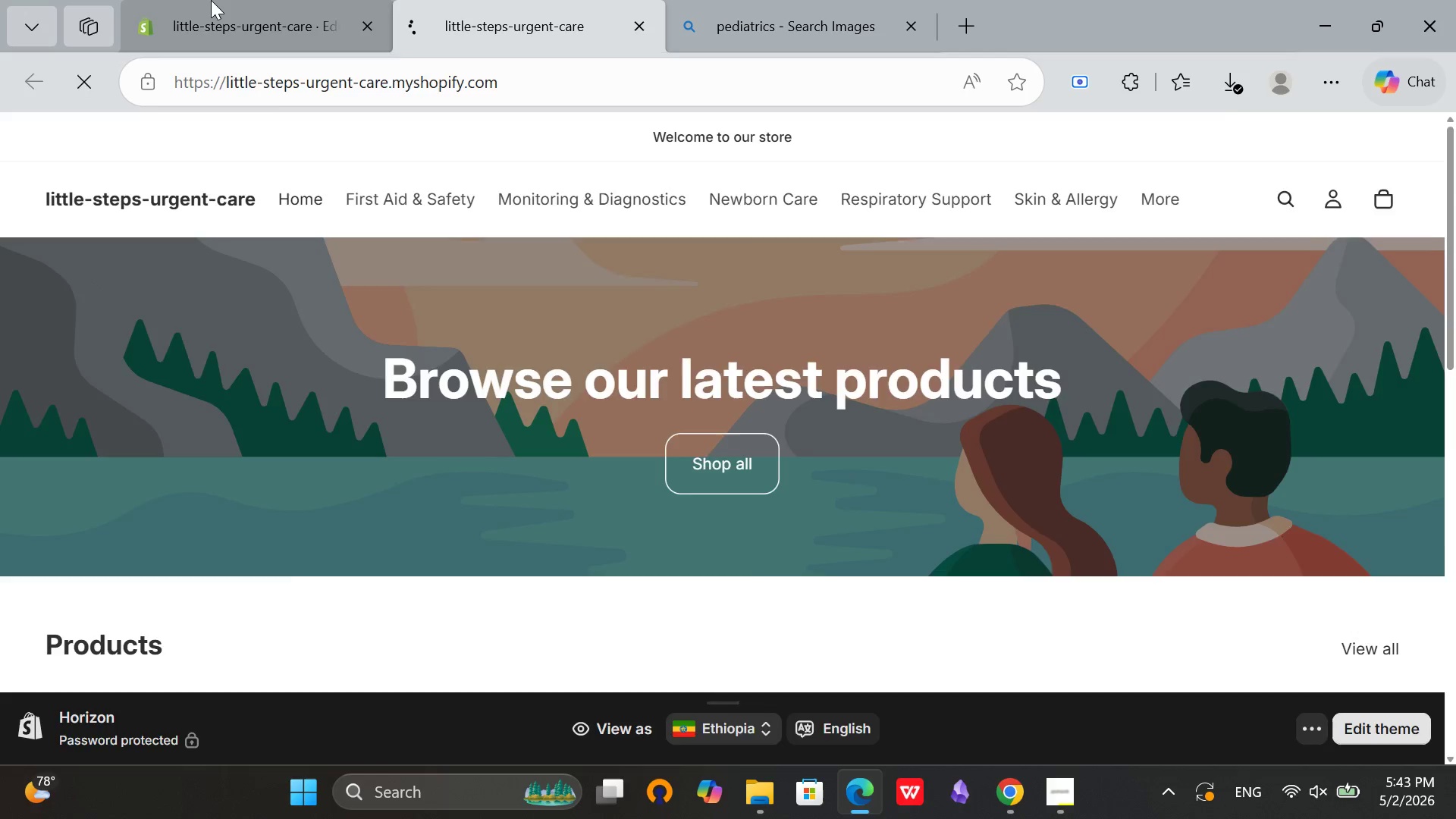 
left_click_drag(start_coordinate=[211, 0], to_coordinate=[215, 0])
 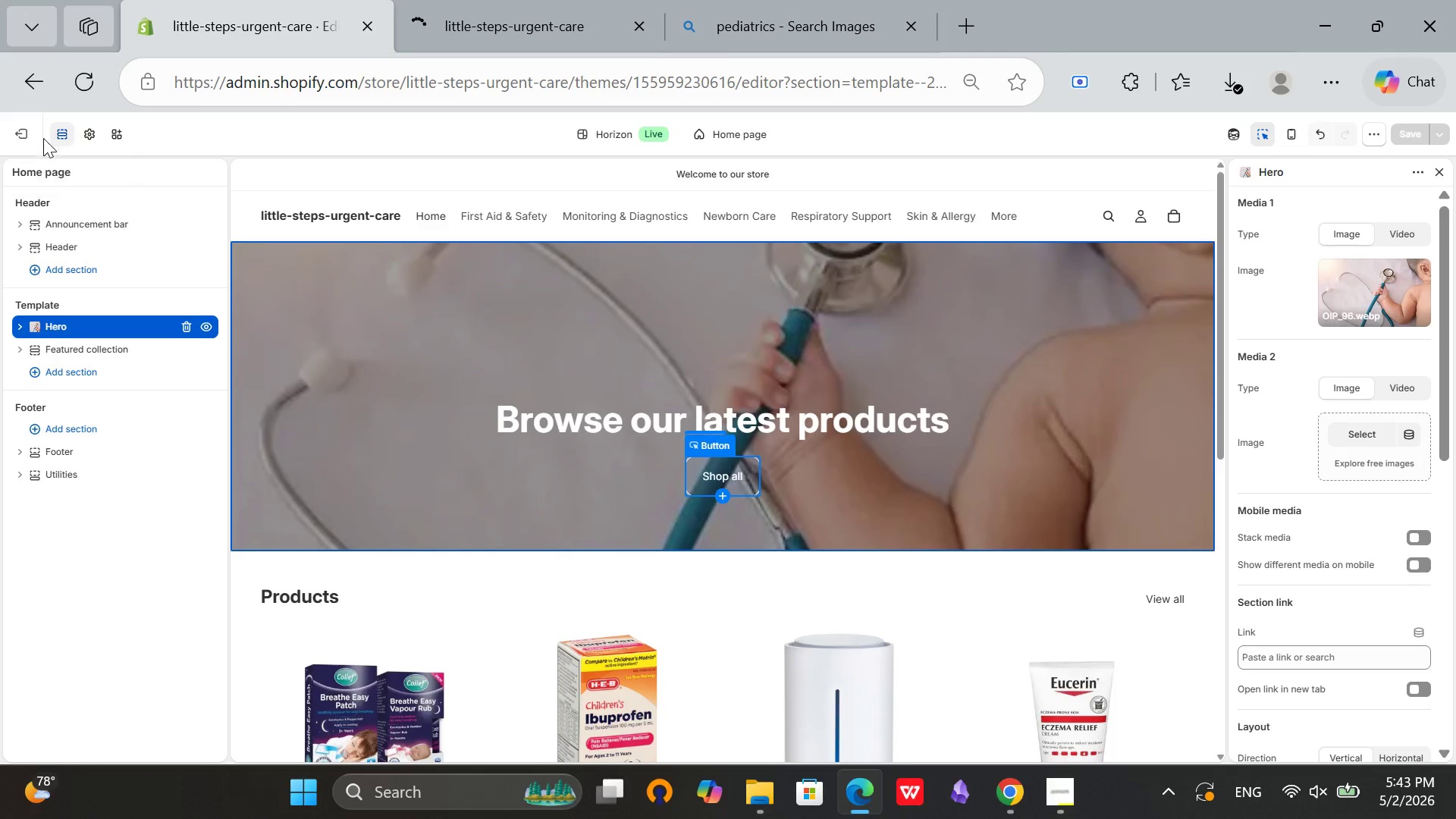 
left_click([24, 130])
 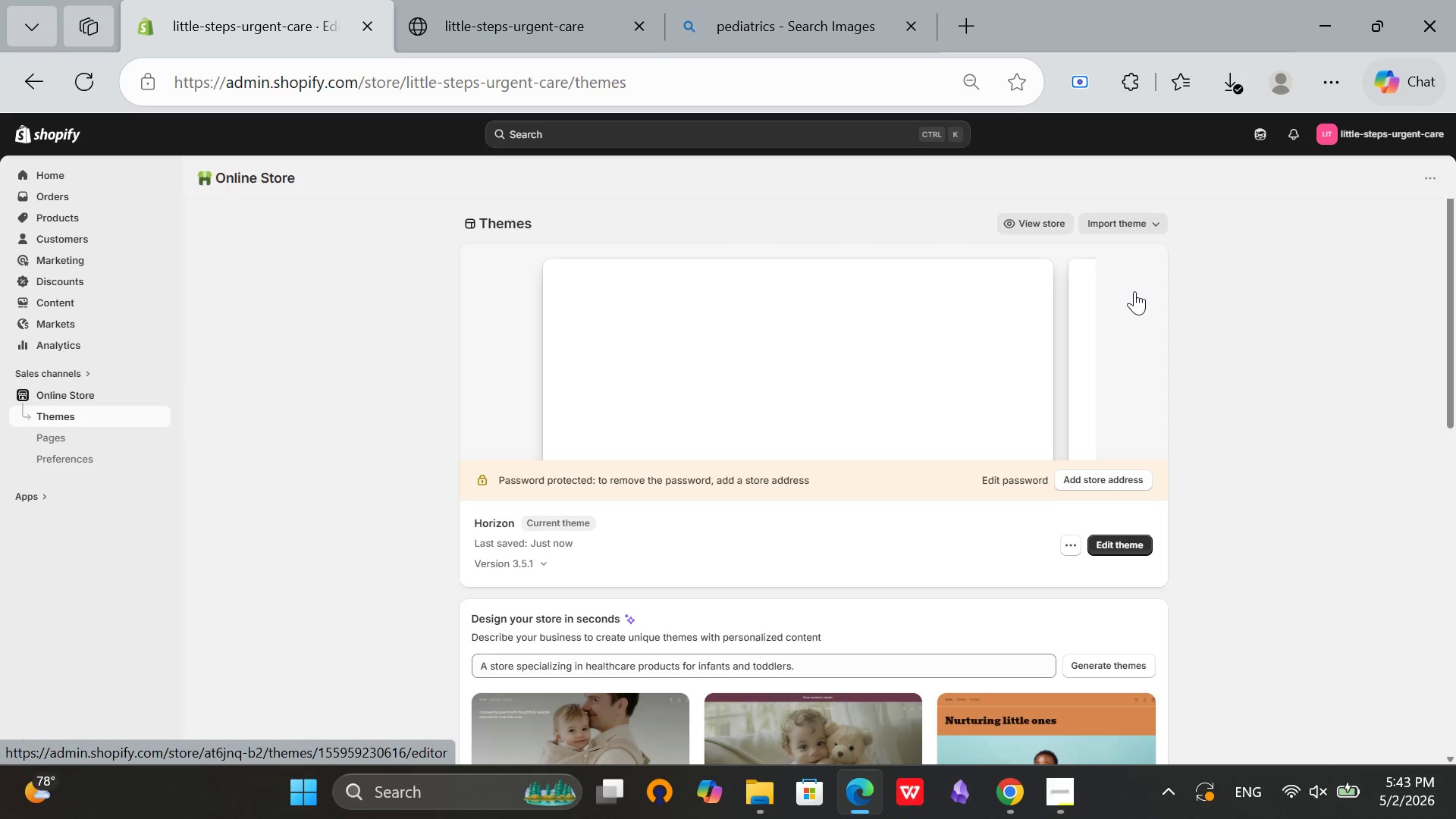 
wait(5.39)
 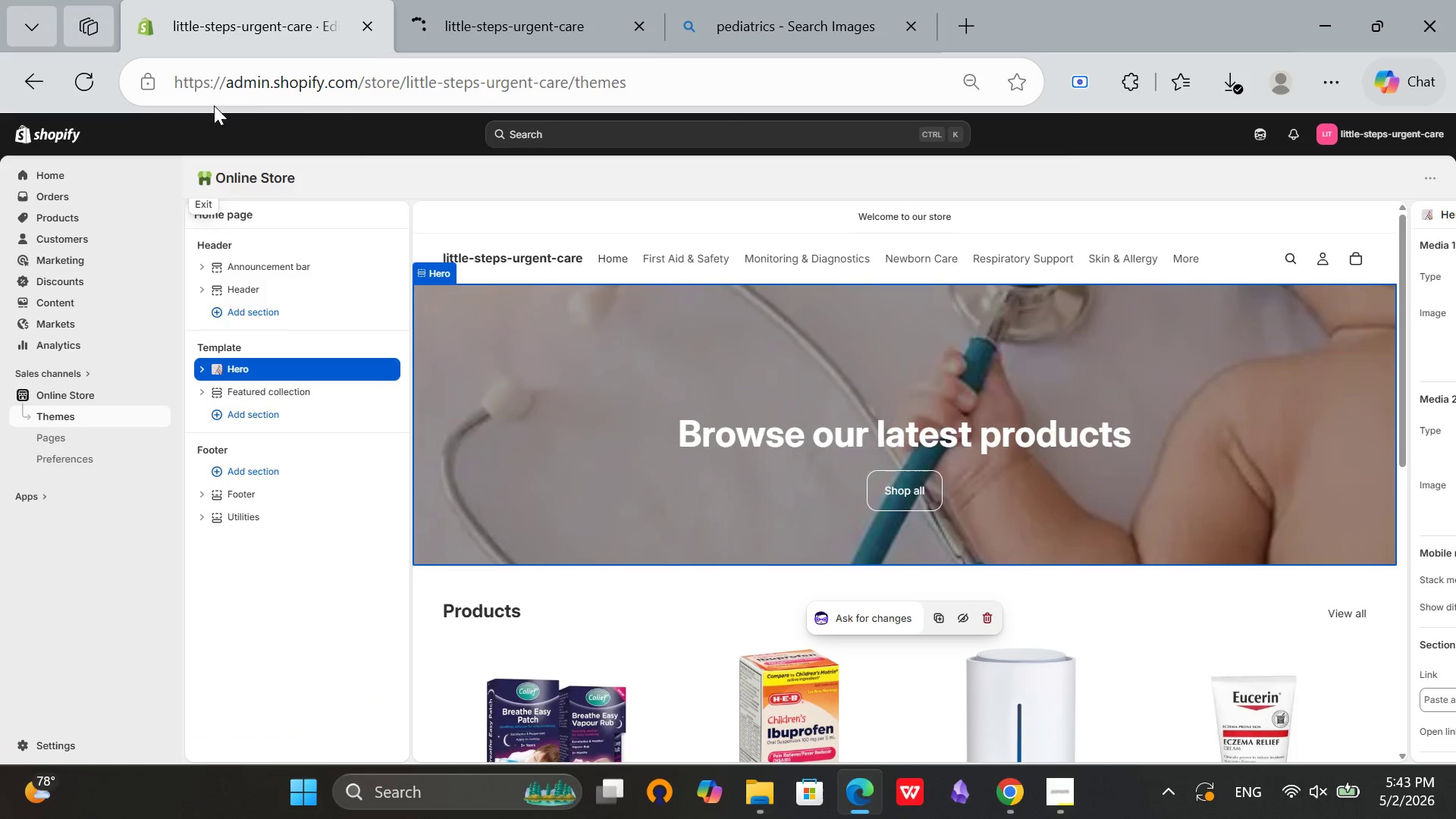 
left_click([1103, 473])
 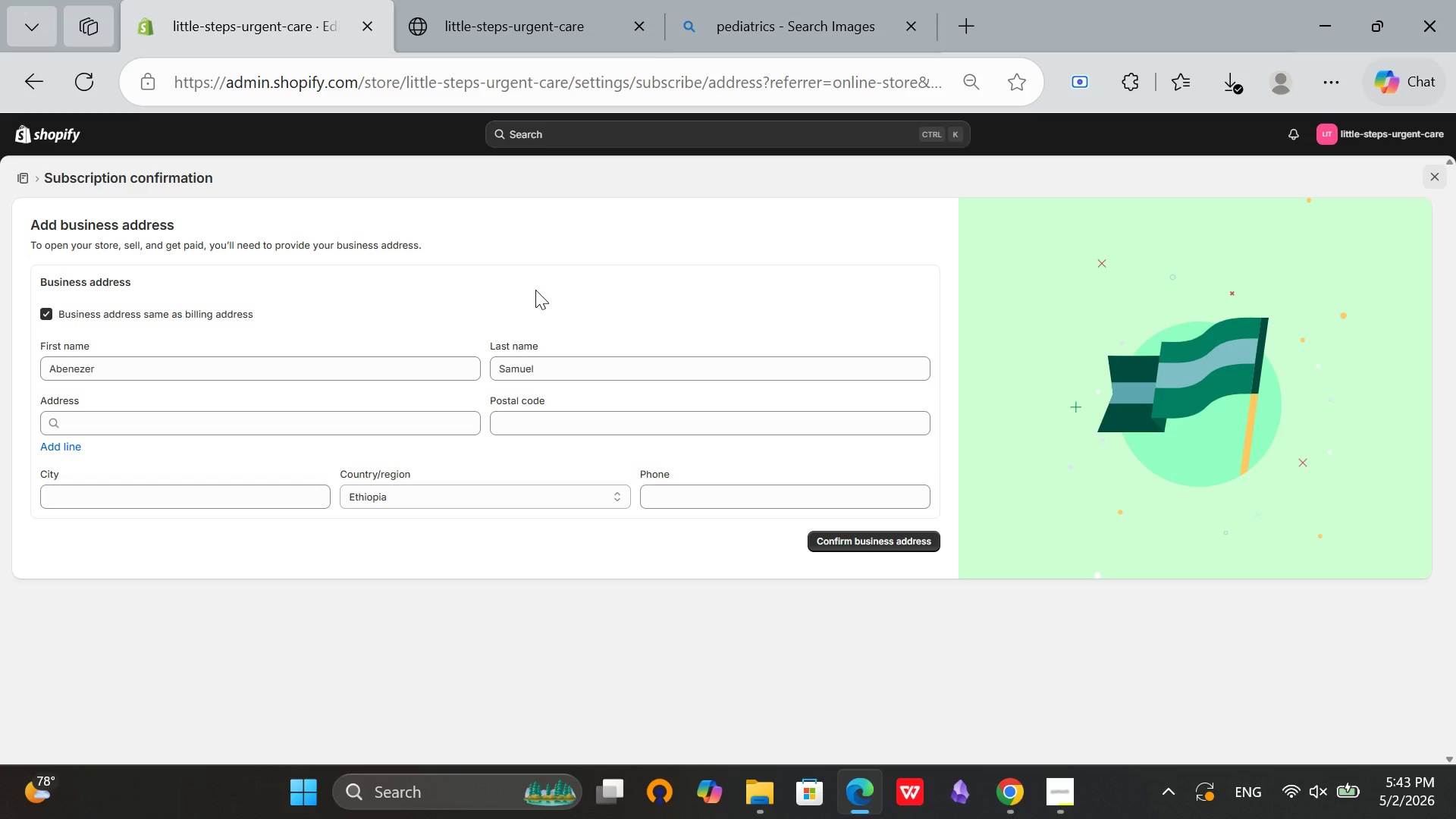 
left_click([146, 428])
 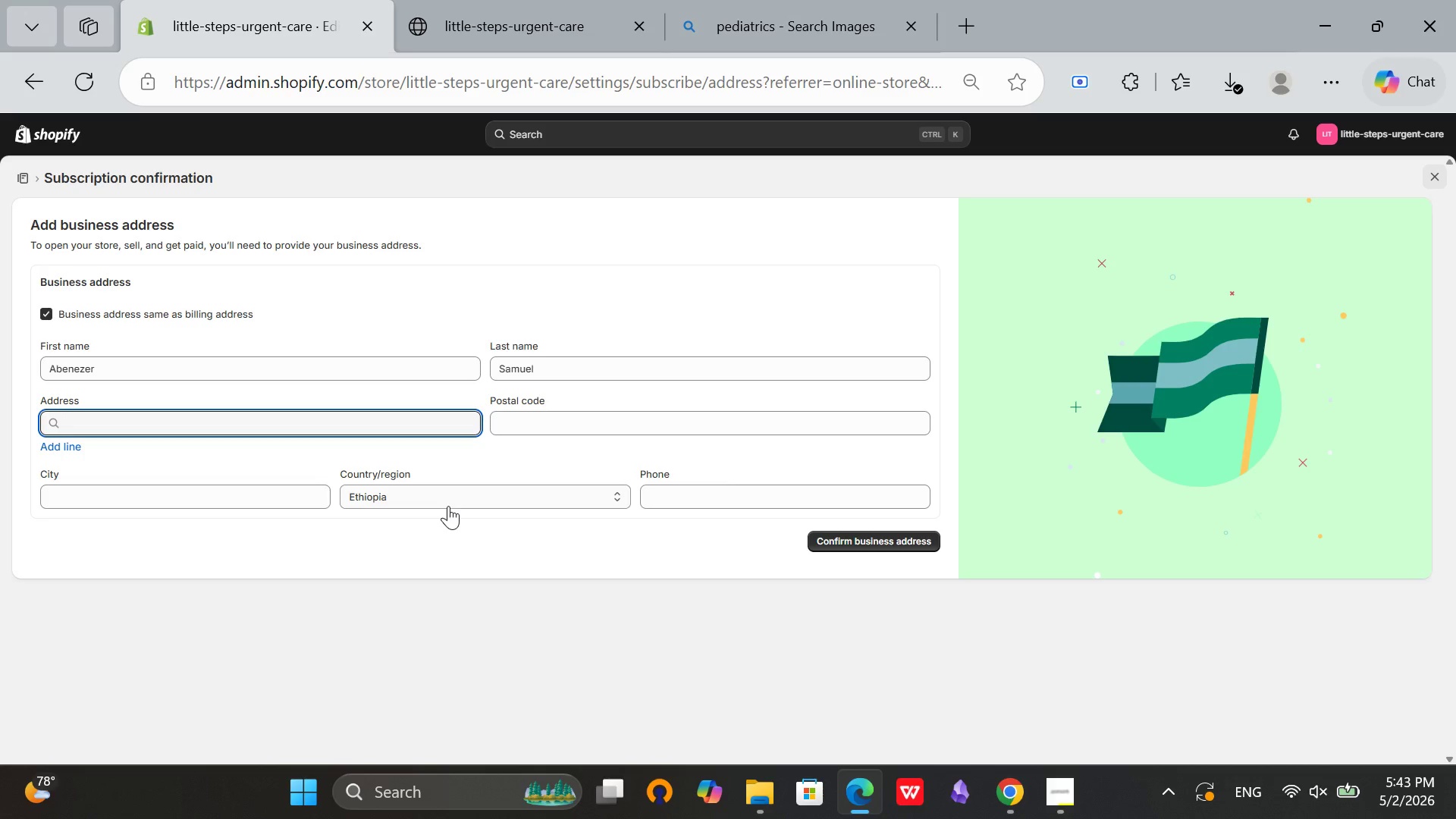 
left_click([446, 501])
 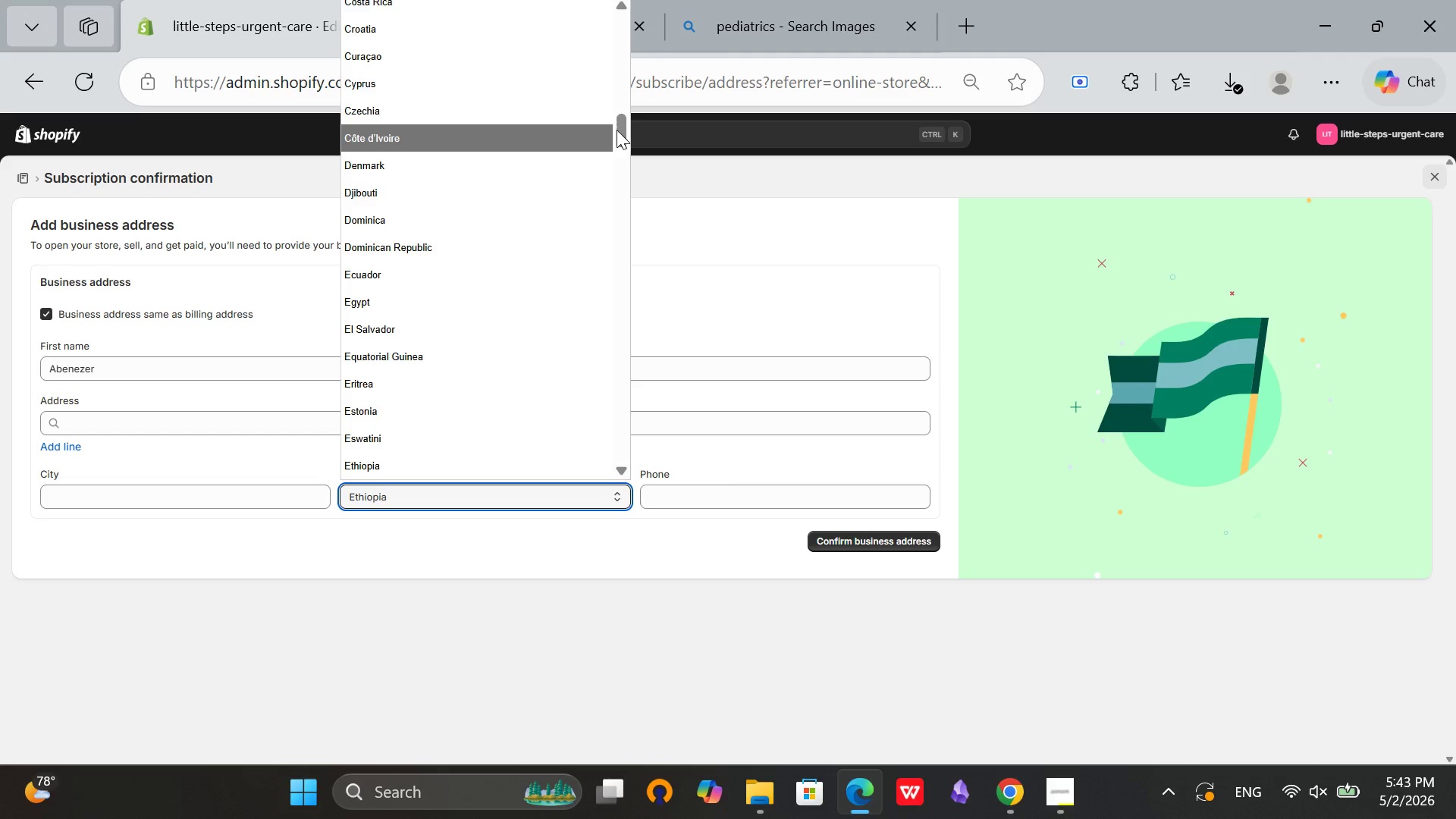 
left_click_drag(start_coordinate=[617, 130], to_coordinate=[604, 480])
 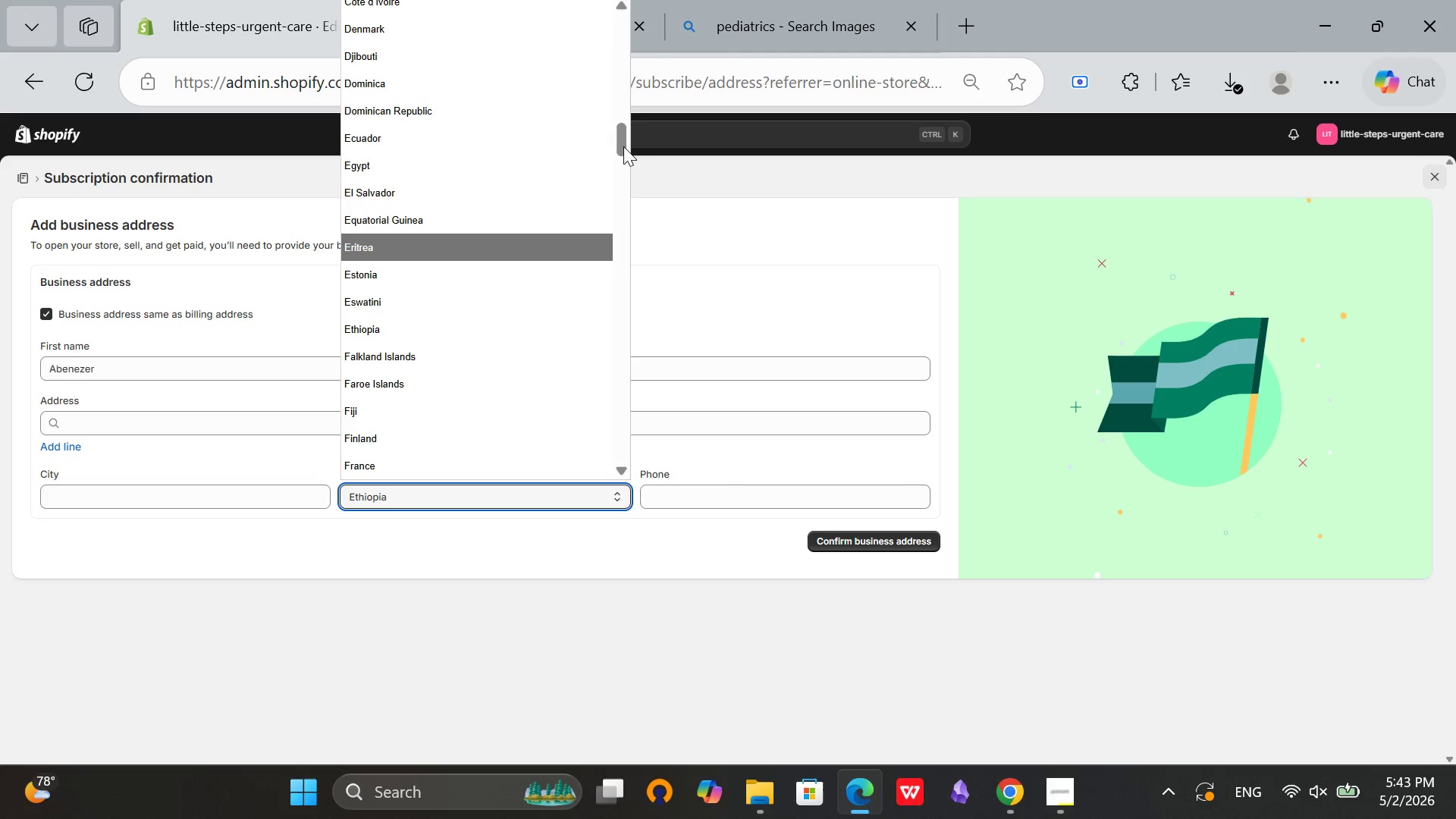 
left_click_drag(start_coordinate=[623, 146], to_coordinate=[627, 506])
 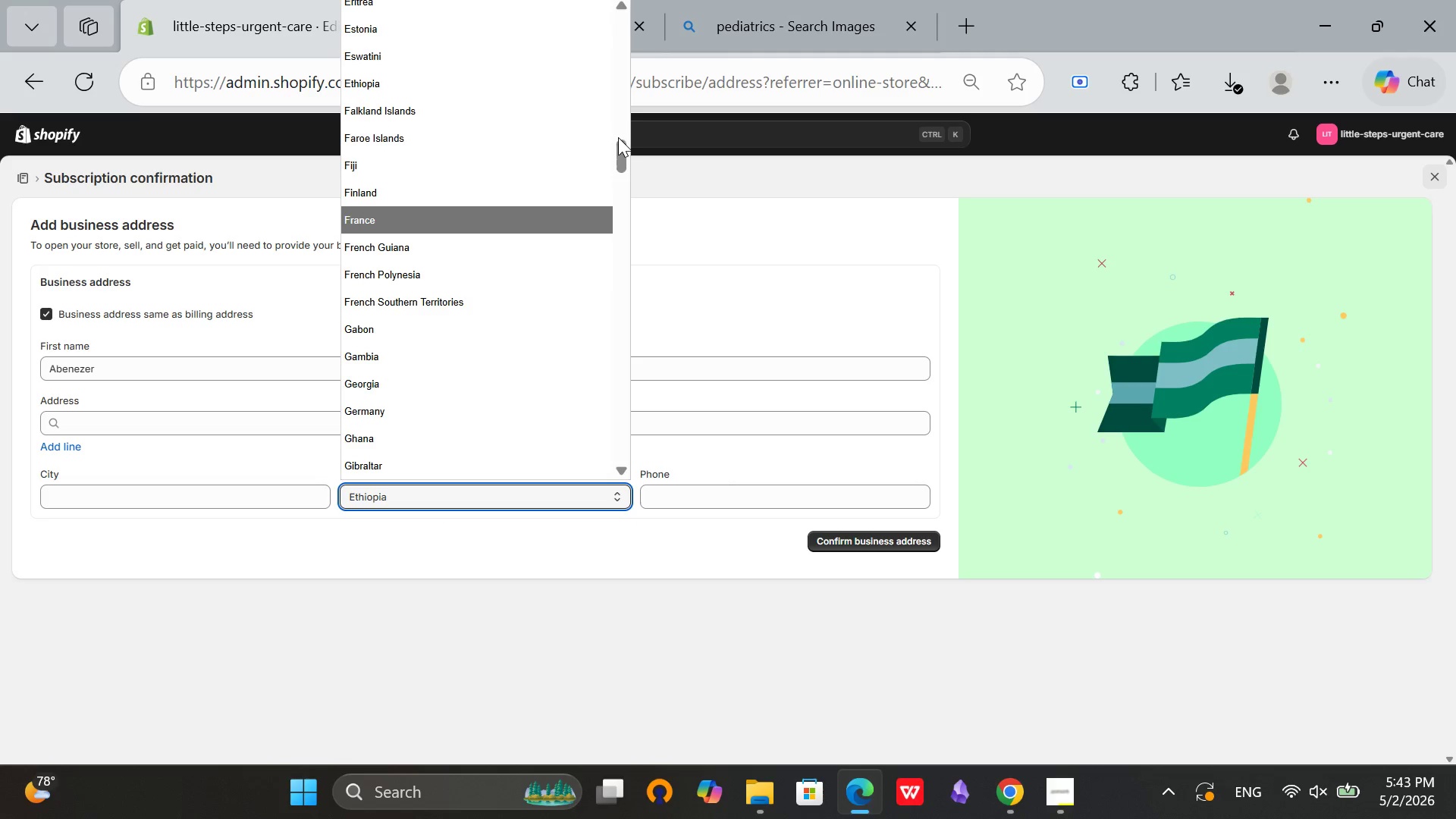 
left_click_drag(start_coordinate=[621, 145], to_coordinate=[629, 439])
 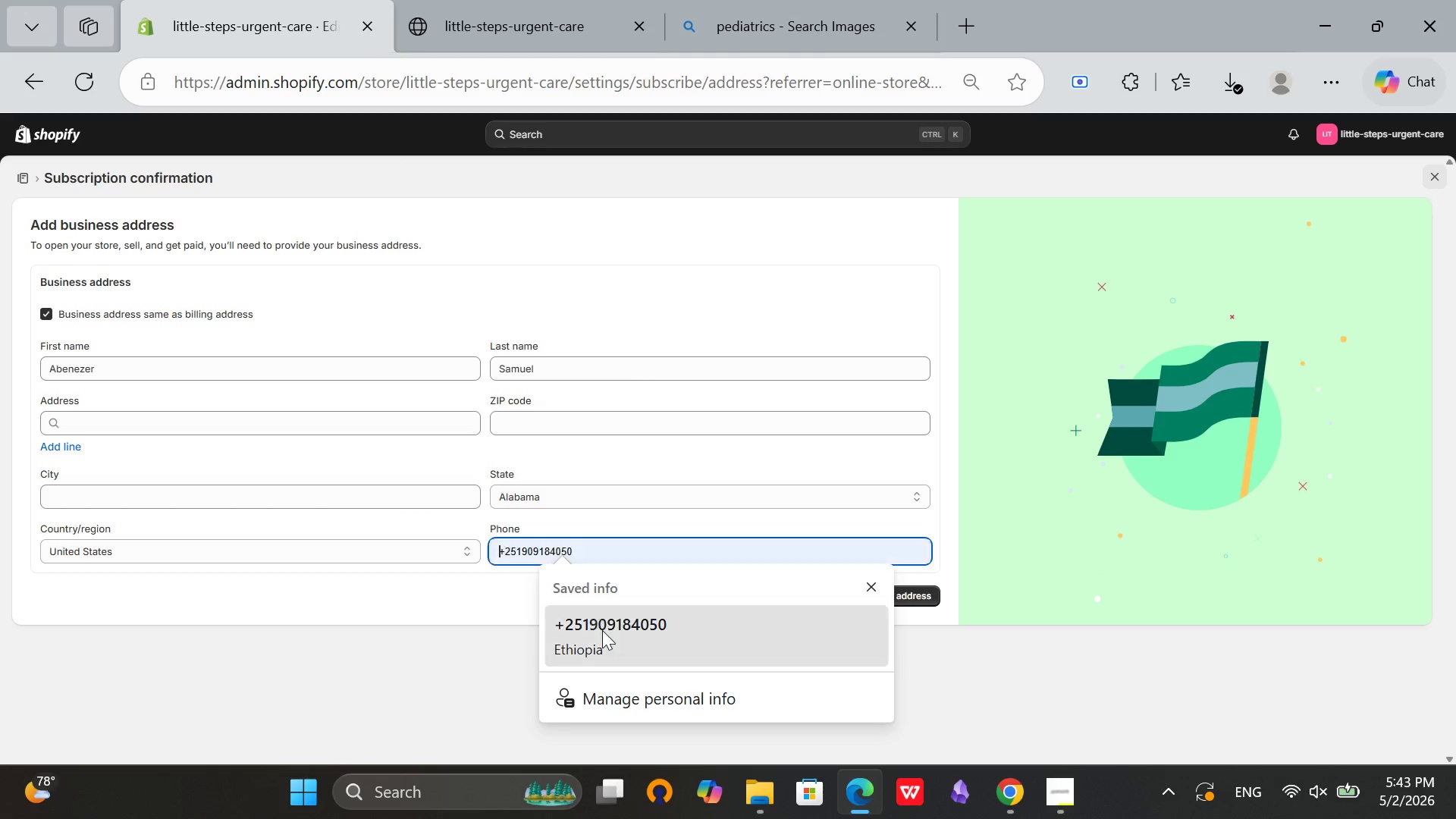 
type(55)
 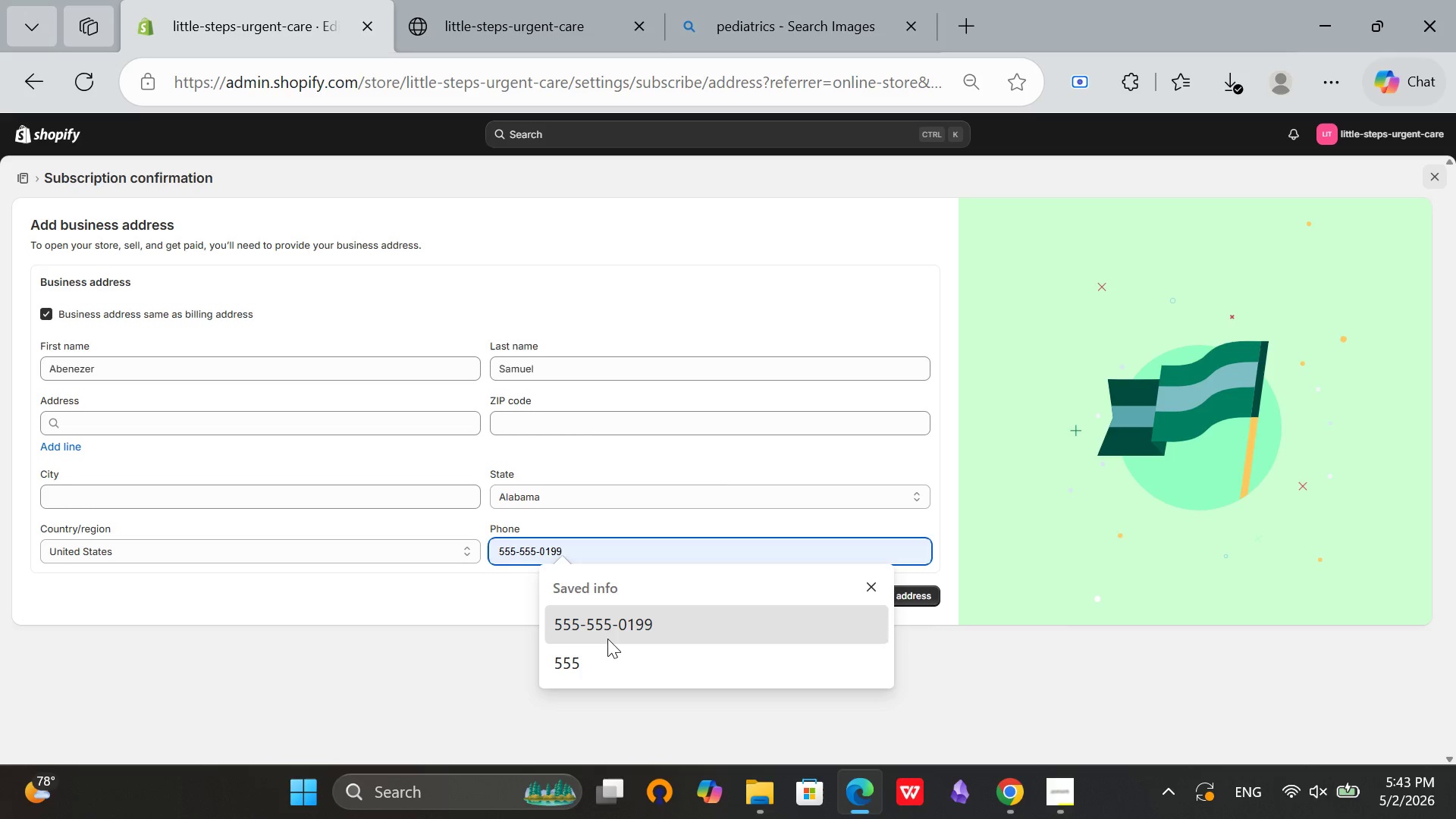 
left_click([607, 639])
 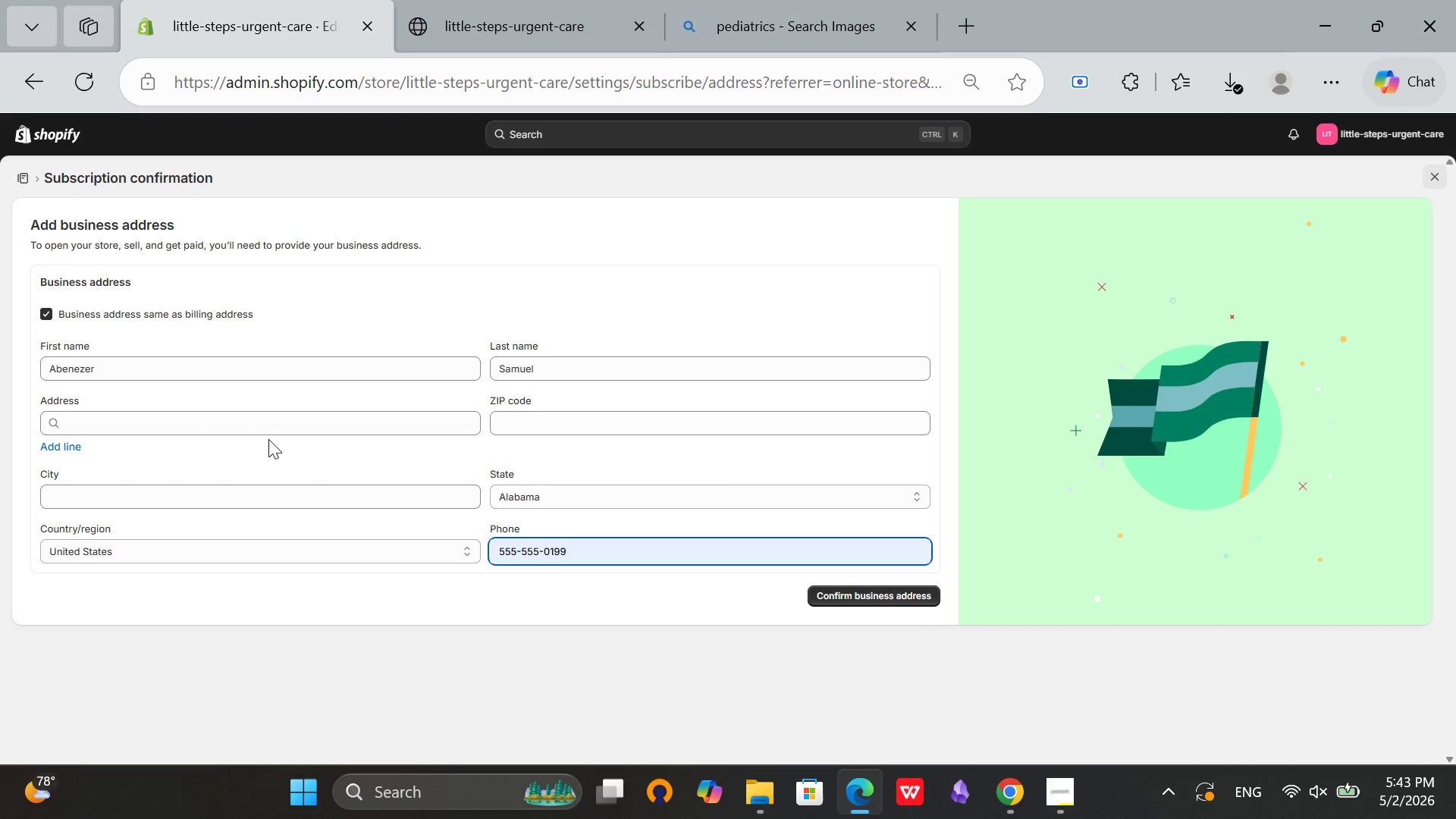 
left_click([268, 428])
 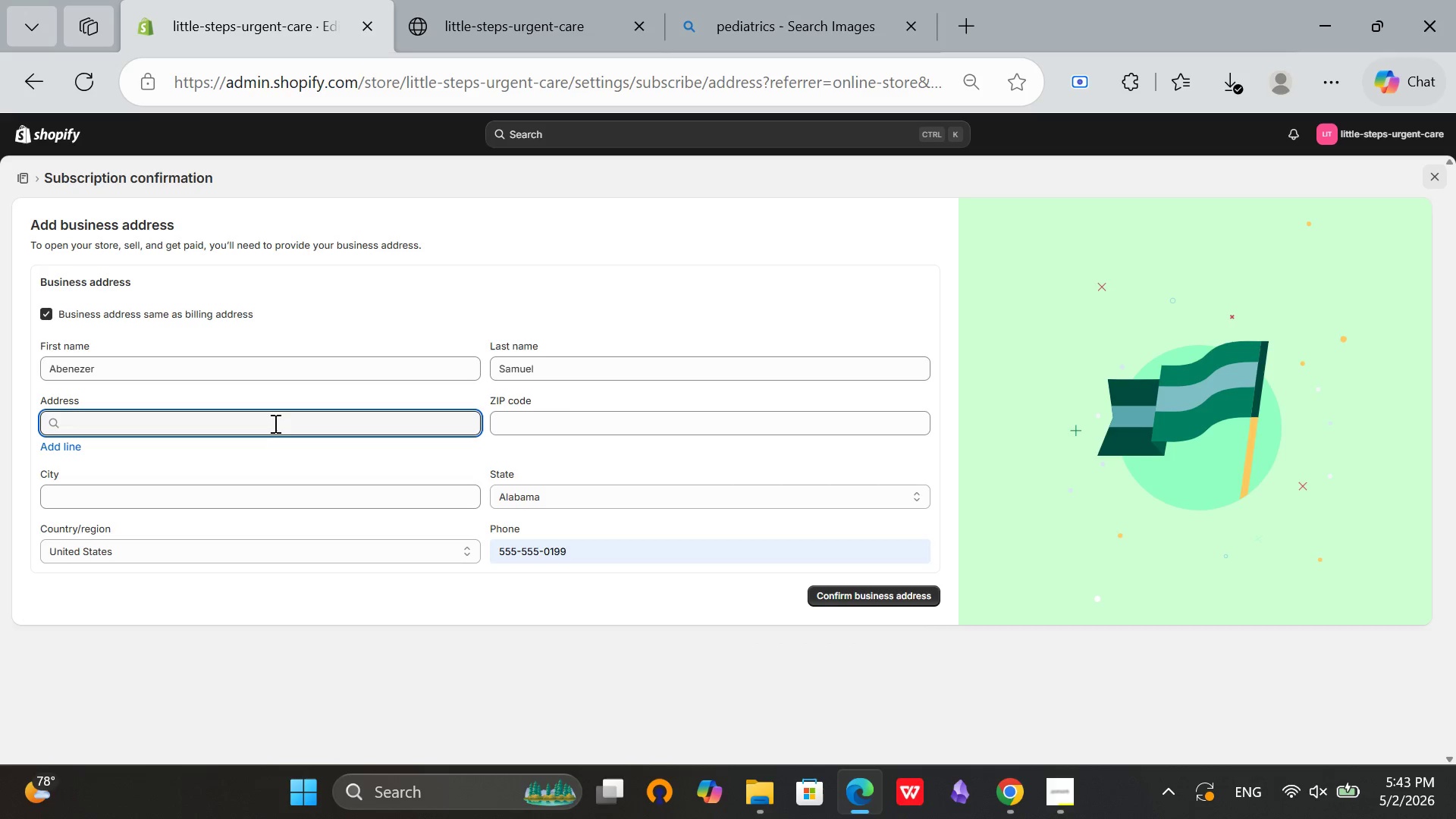 
type(123)
 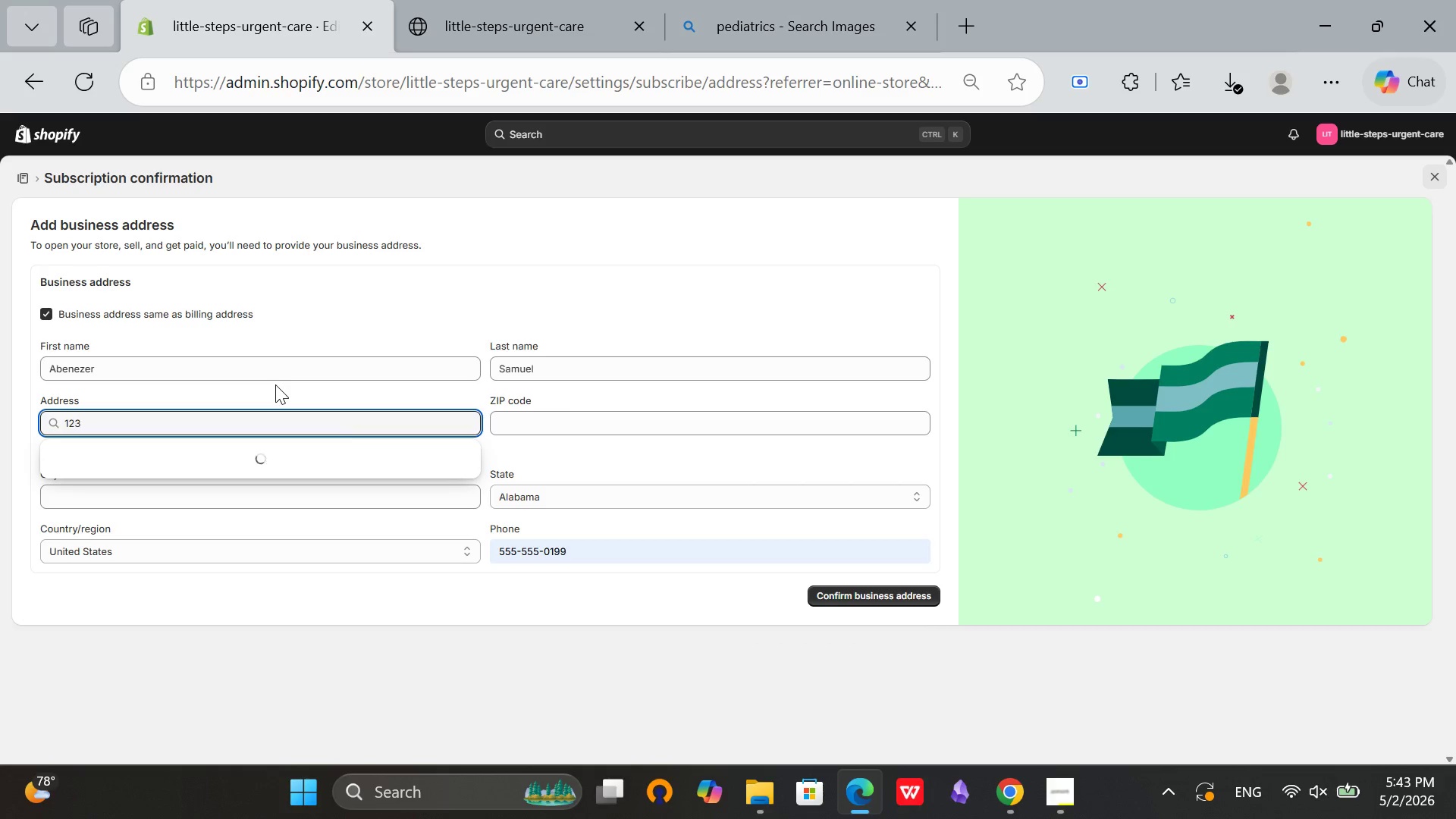 
type( bever)
 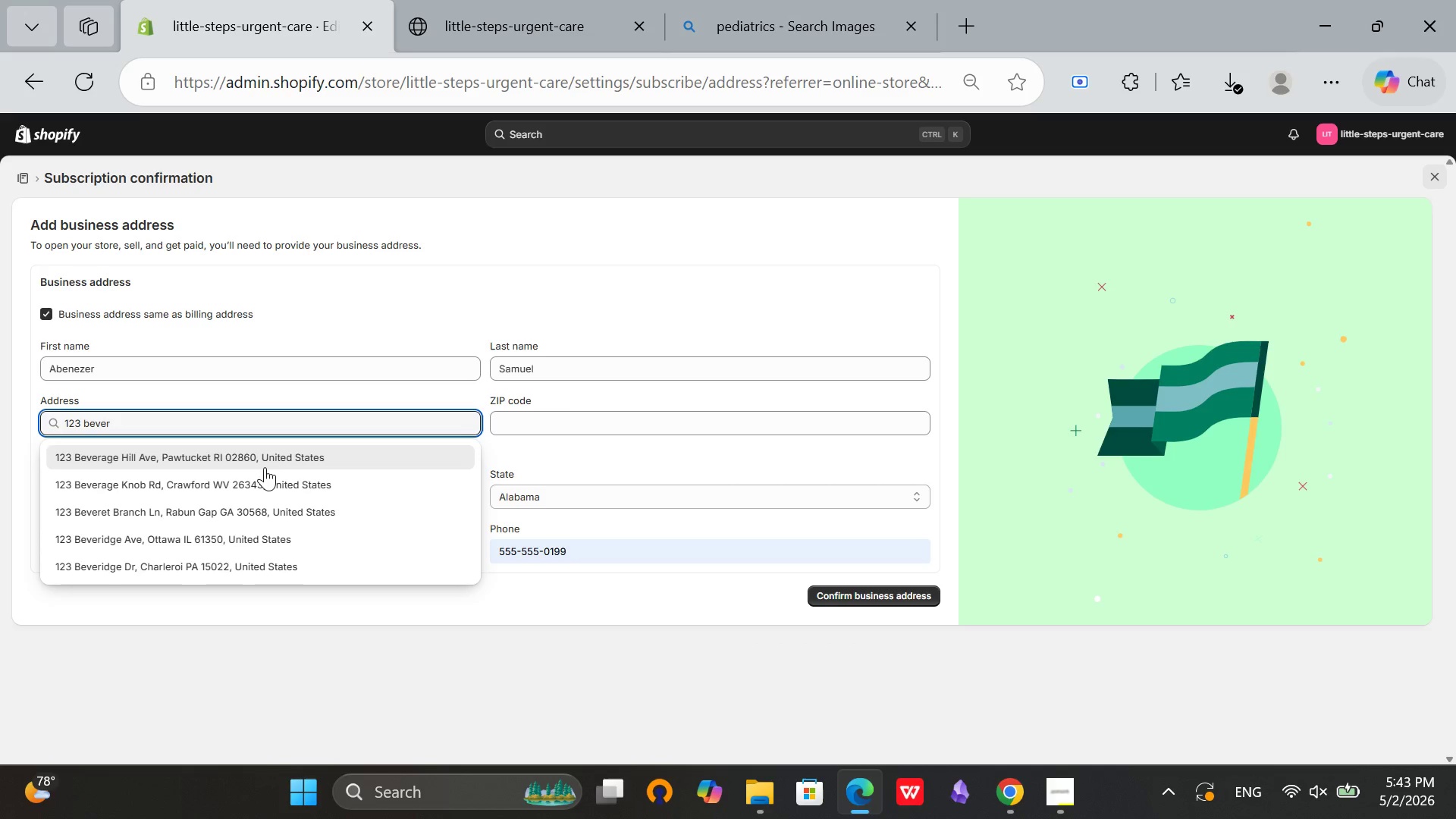 
left_click([263, 466])
 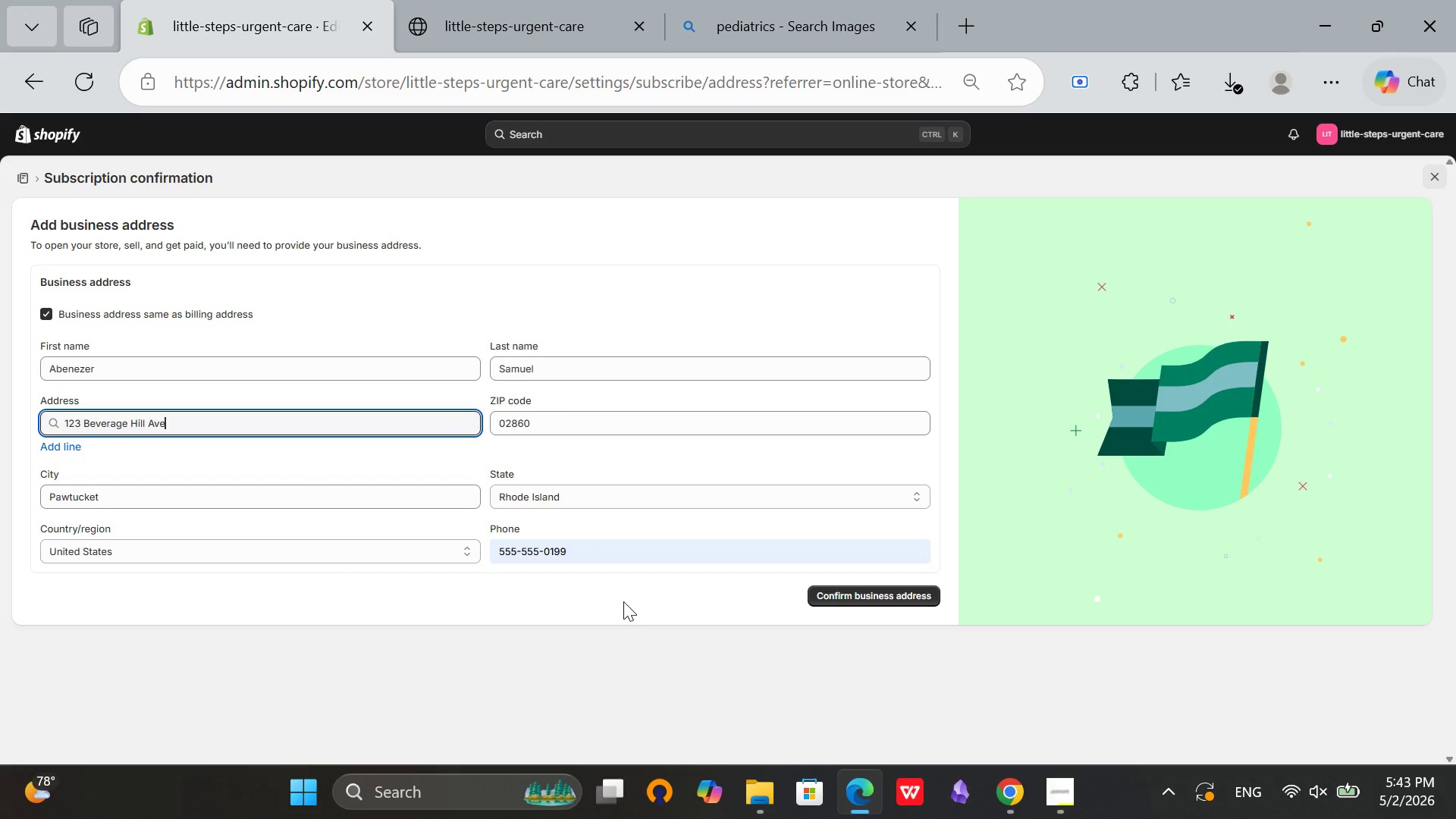 
left_click([651, 551])
 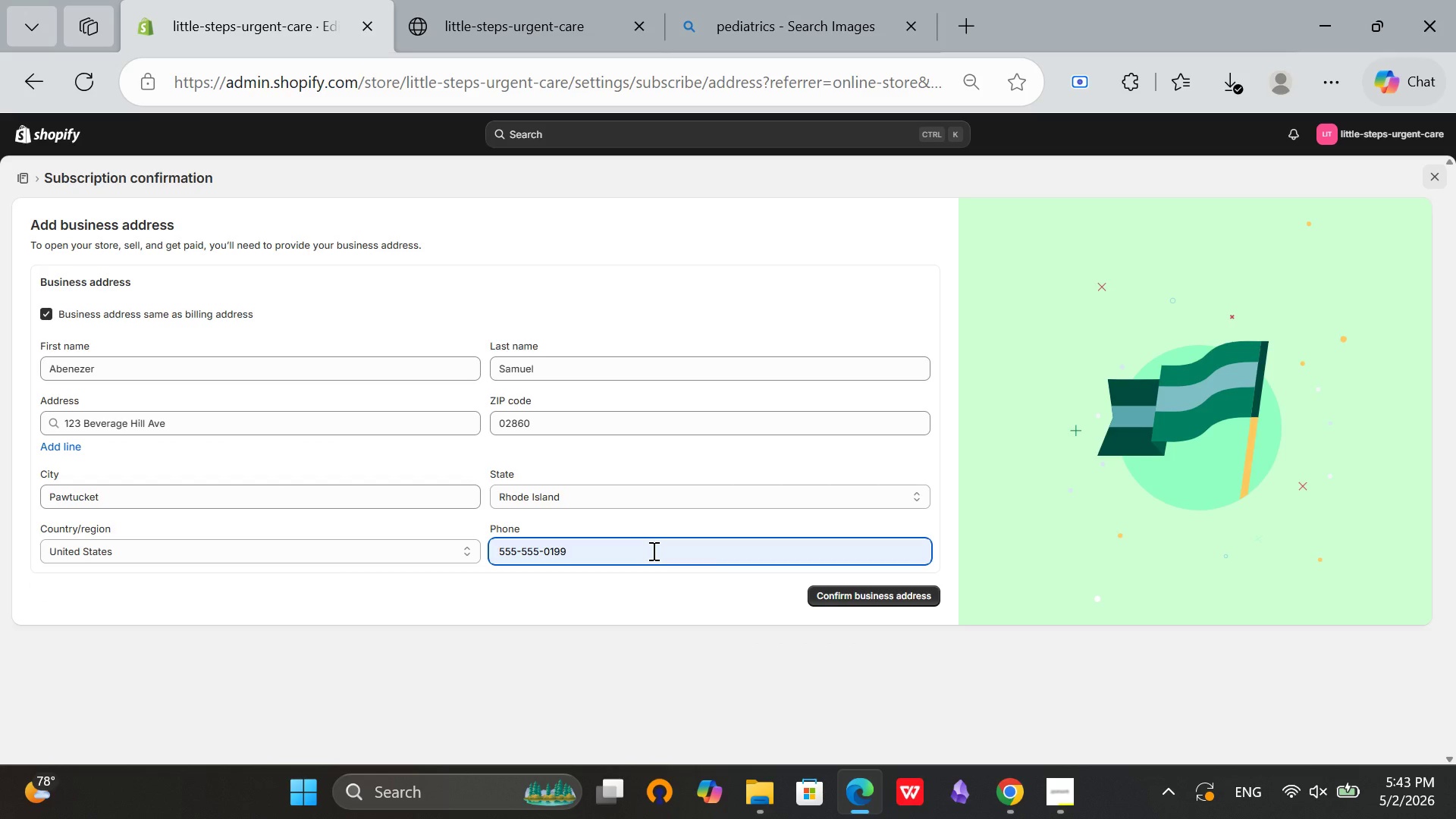 
key(Backspace)
 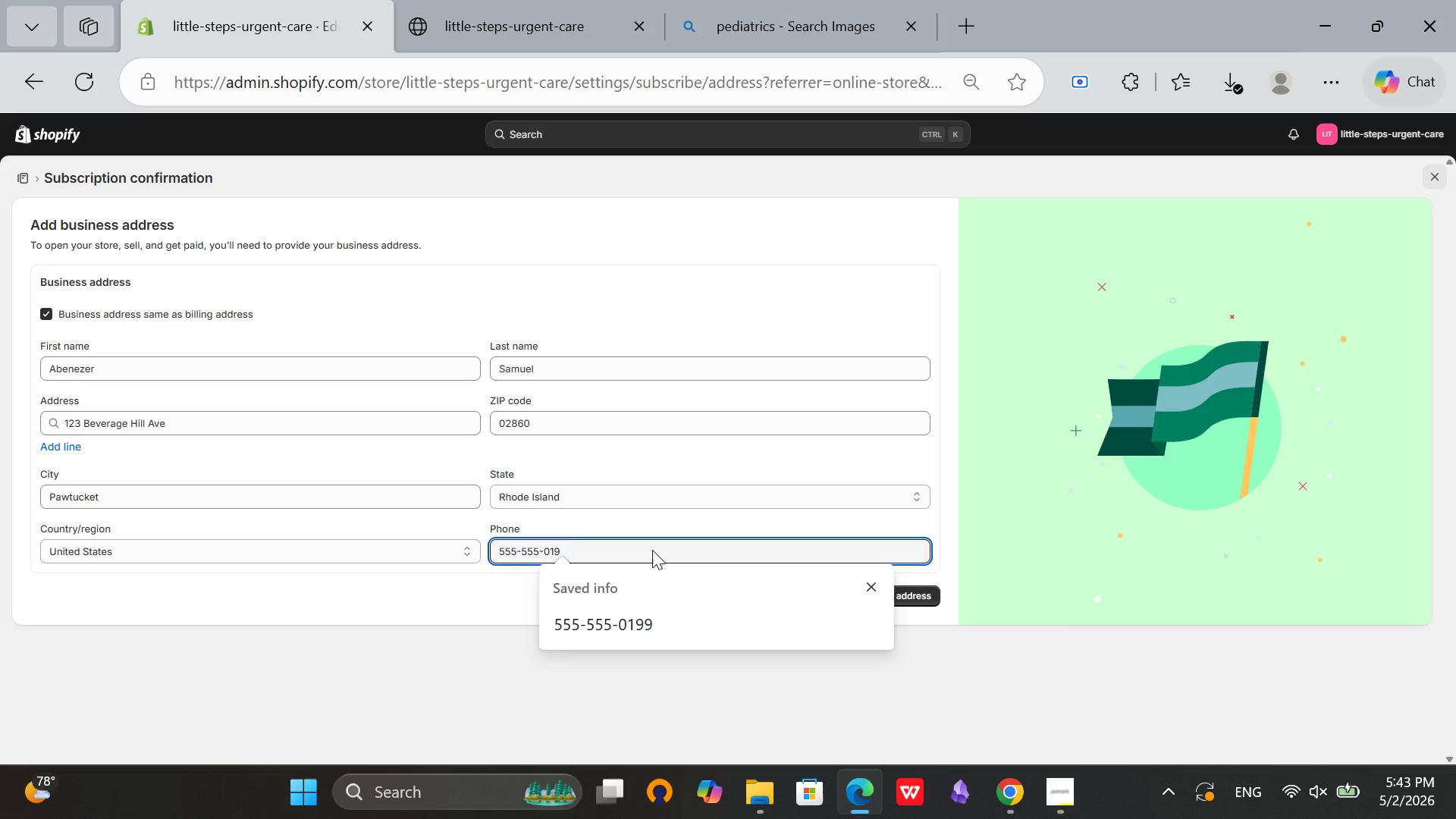 
key(9)
 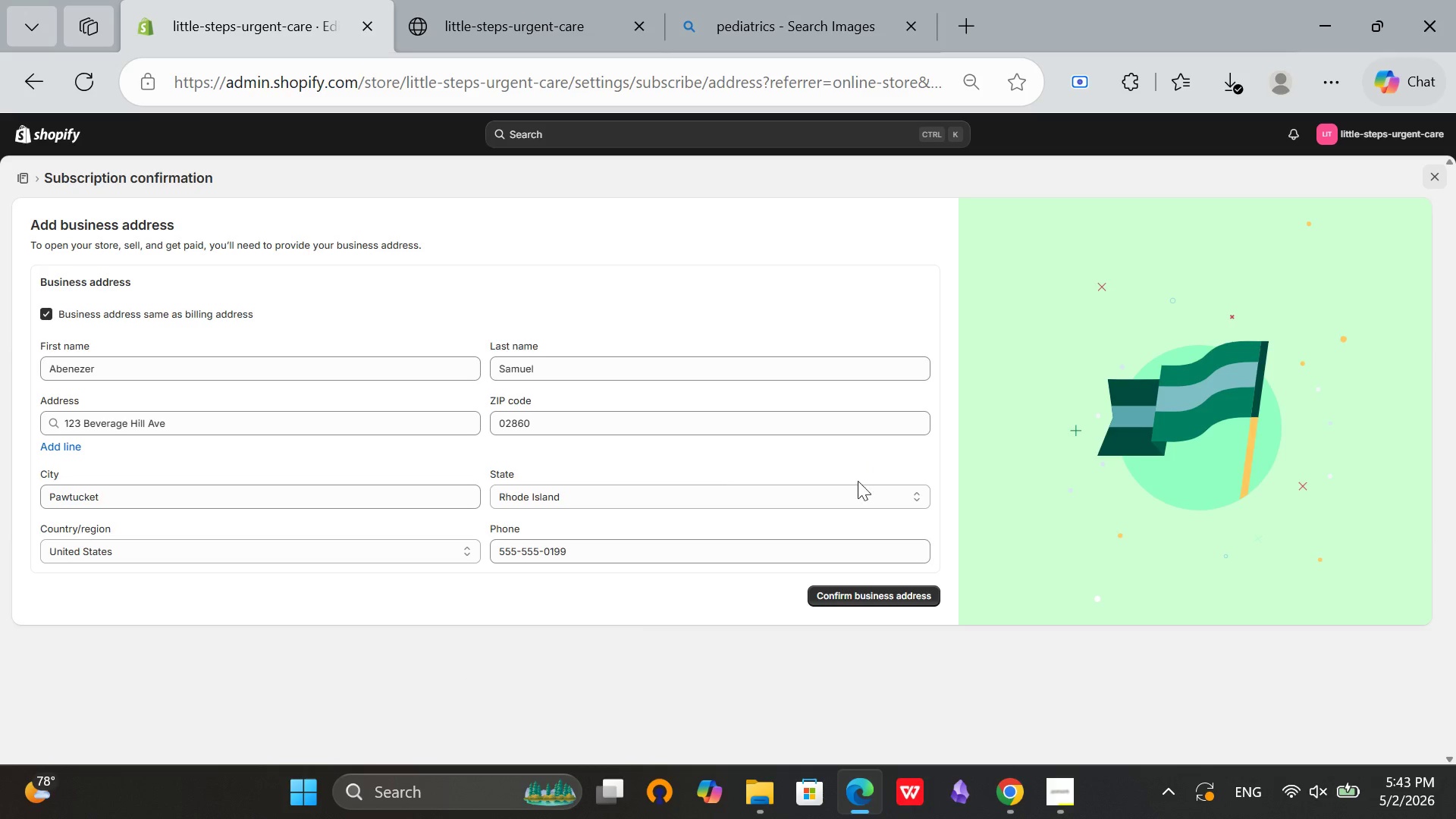 
left_click([871, 601])
 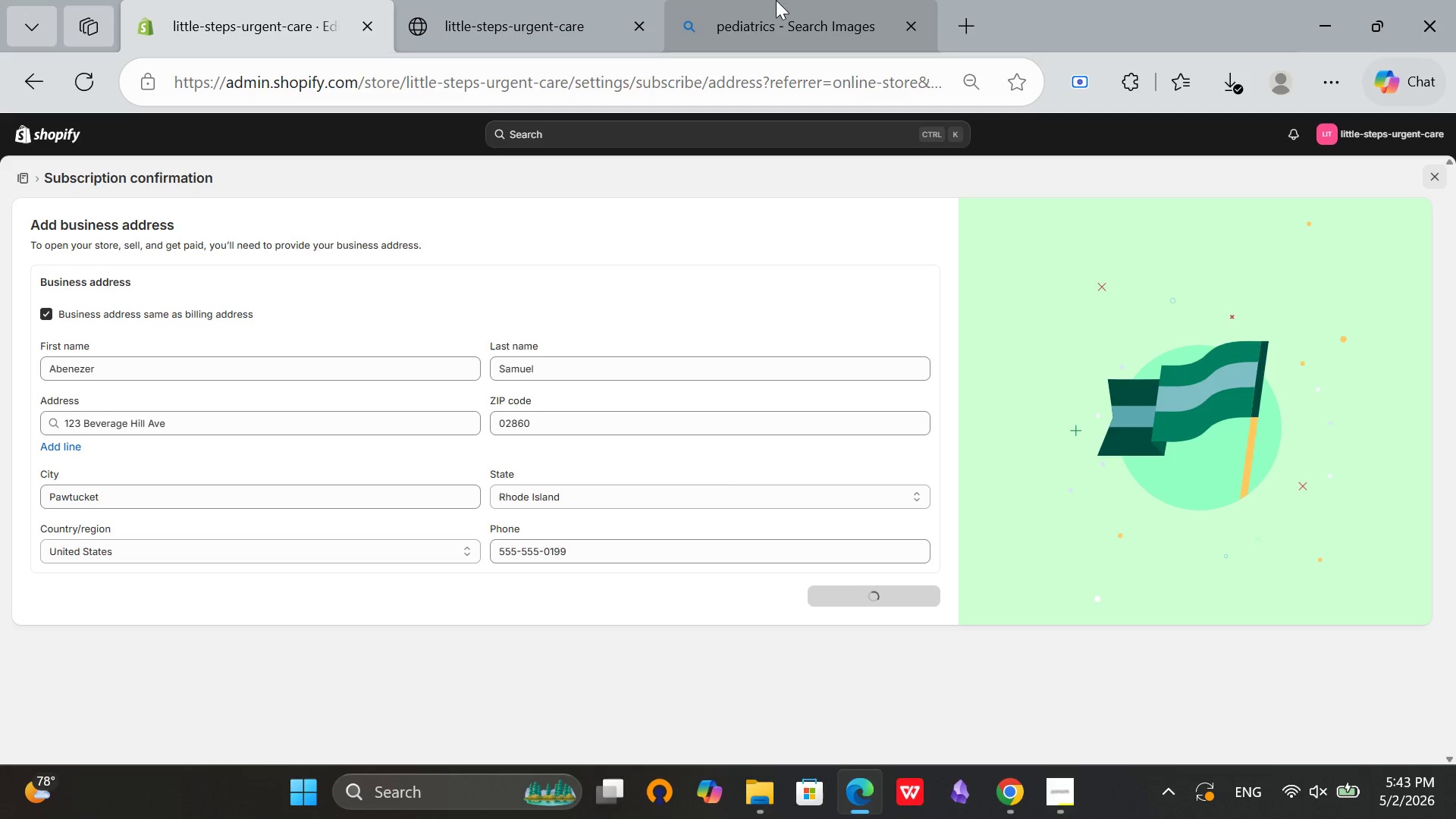 
left_click([442, 0])
 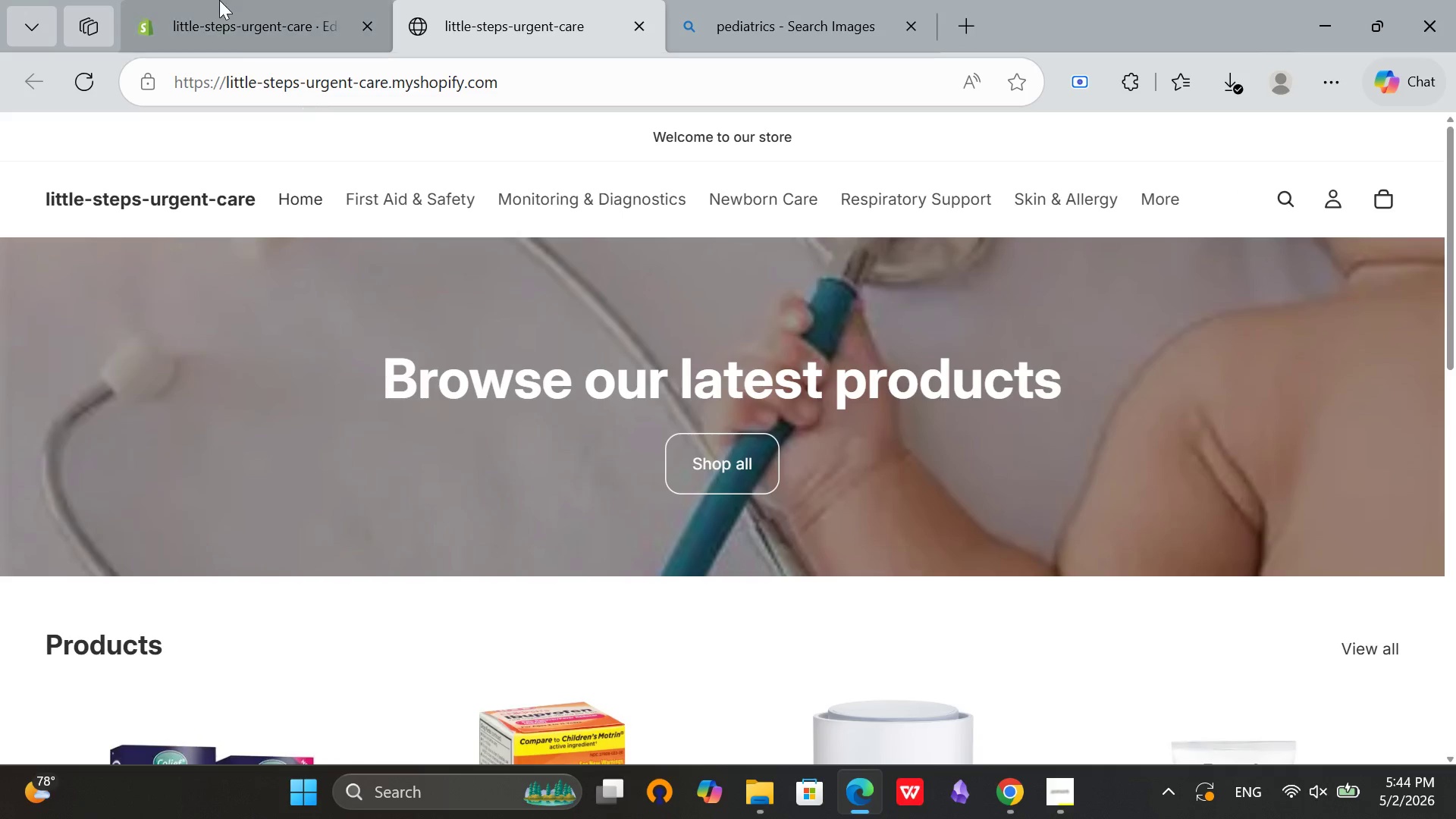 
left_click([223, 0])
 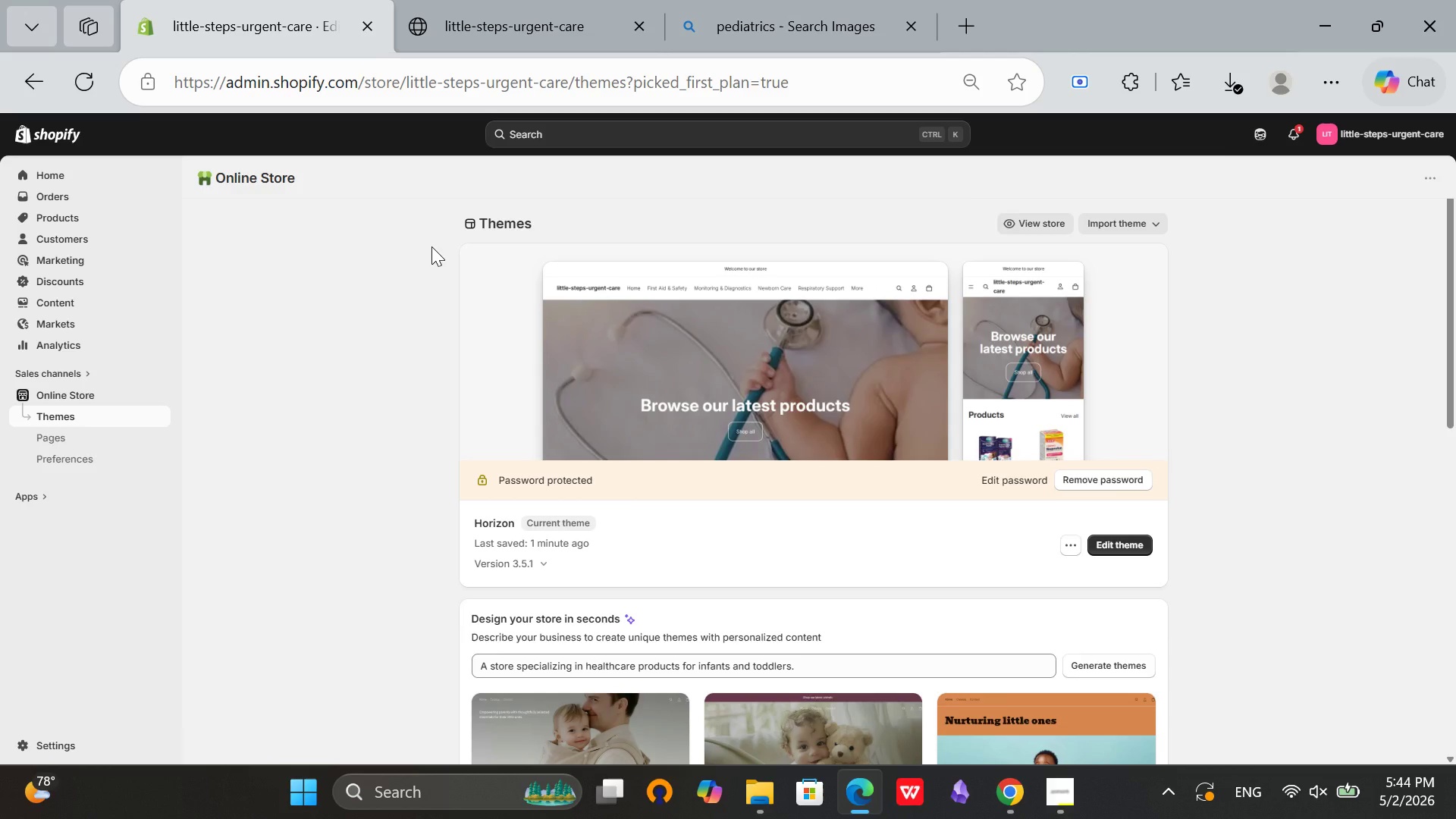 
wait(7.62)
 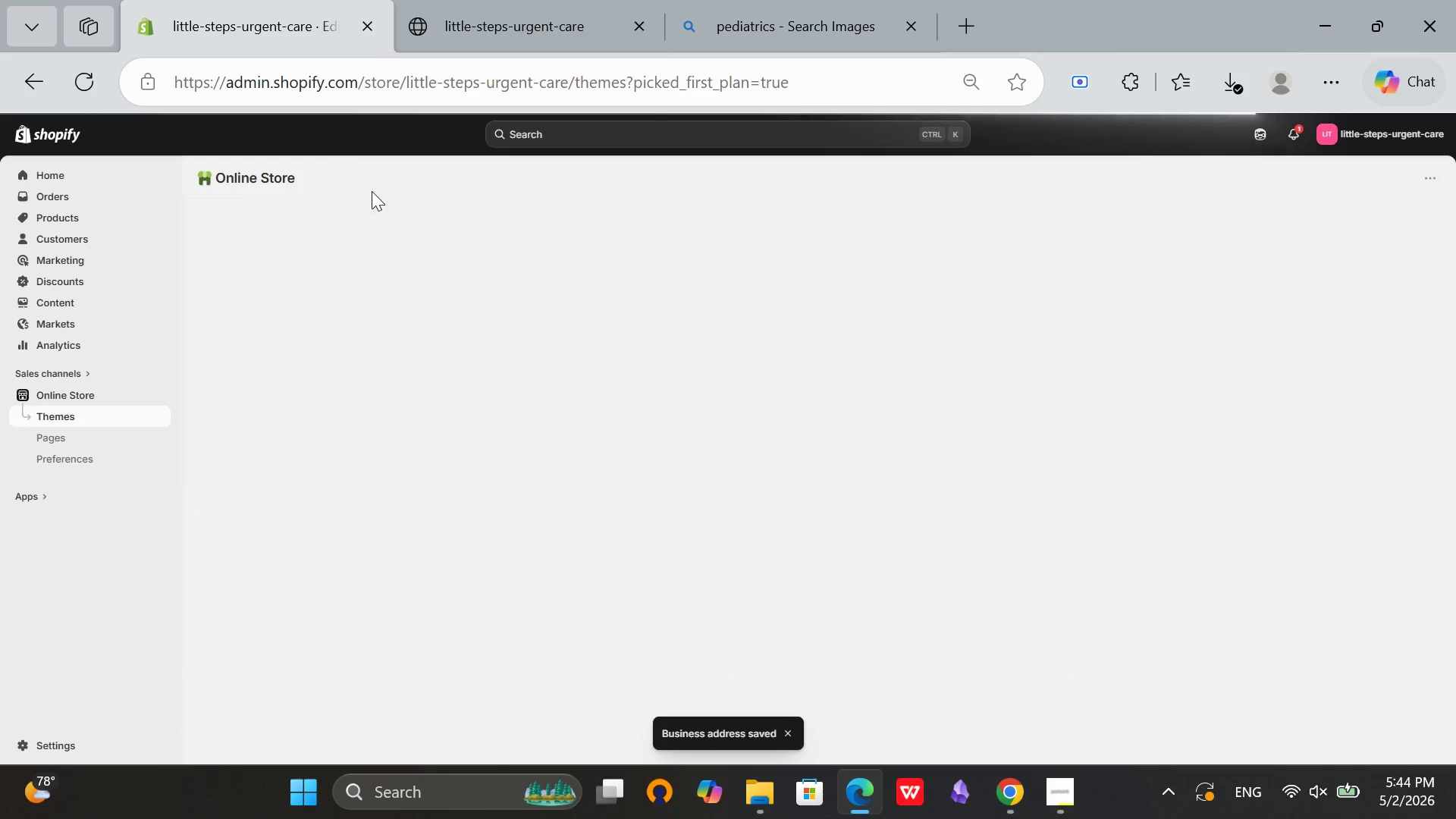 
left_click([1101, 482])
 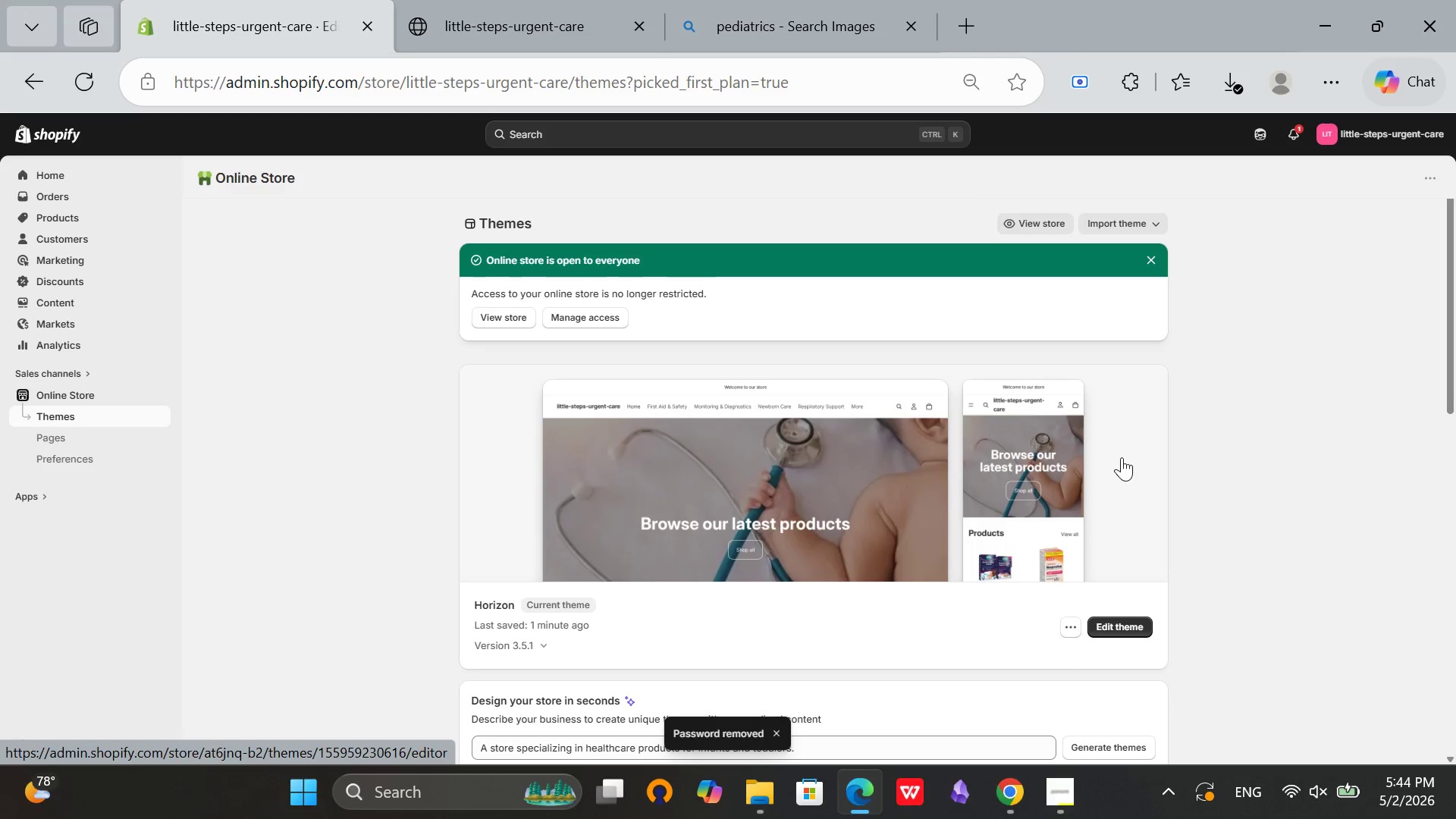 
scroll: coordinate [1026, 431], scroll_direction: up, amount: 3.0
 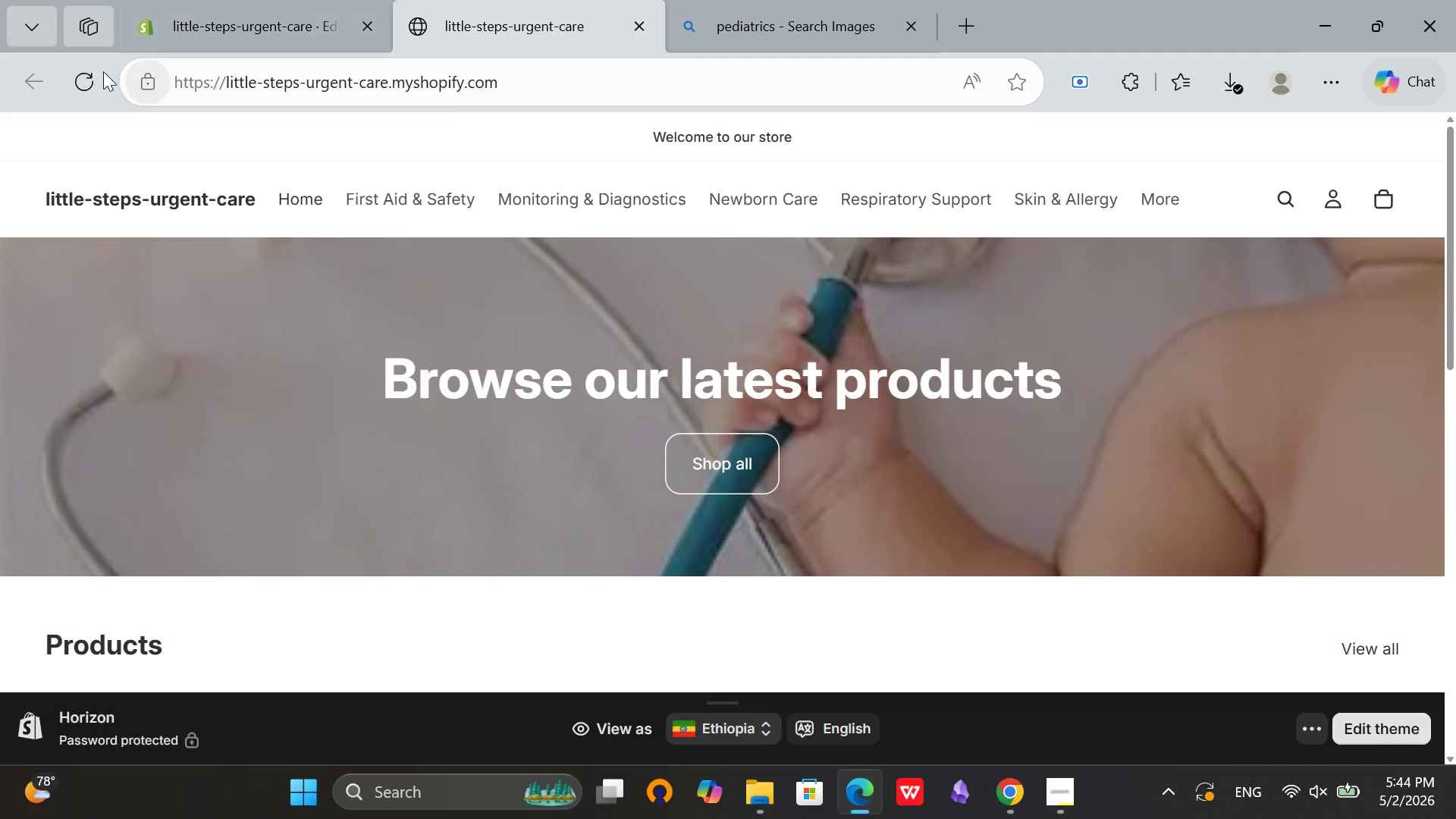 
left_click([93, 81])
 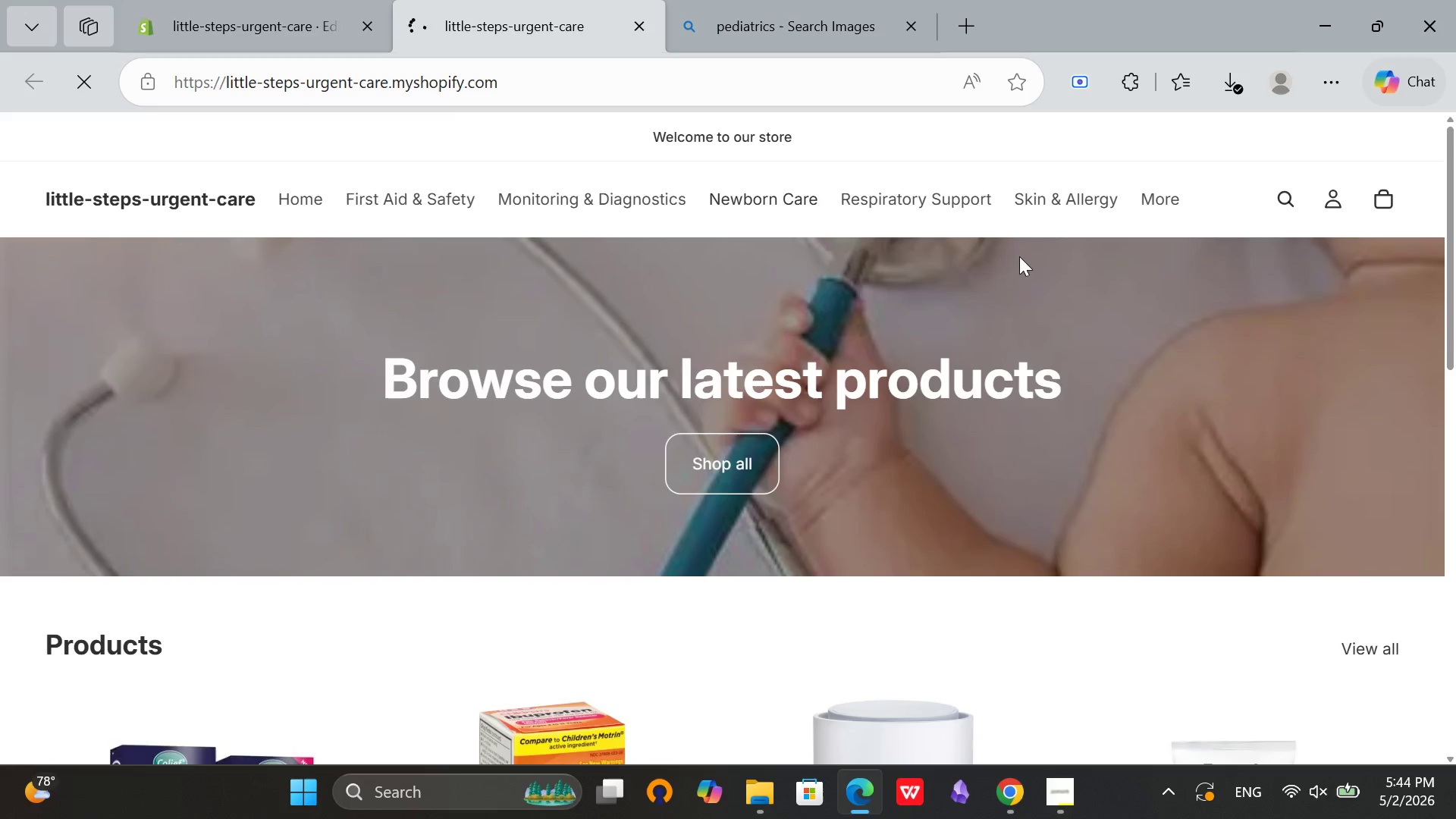 
scroll: coordinate [510, 488], scroll_direction: down, amount: 3.0
 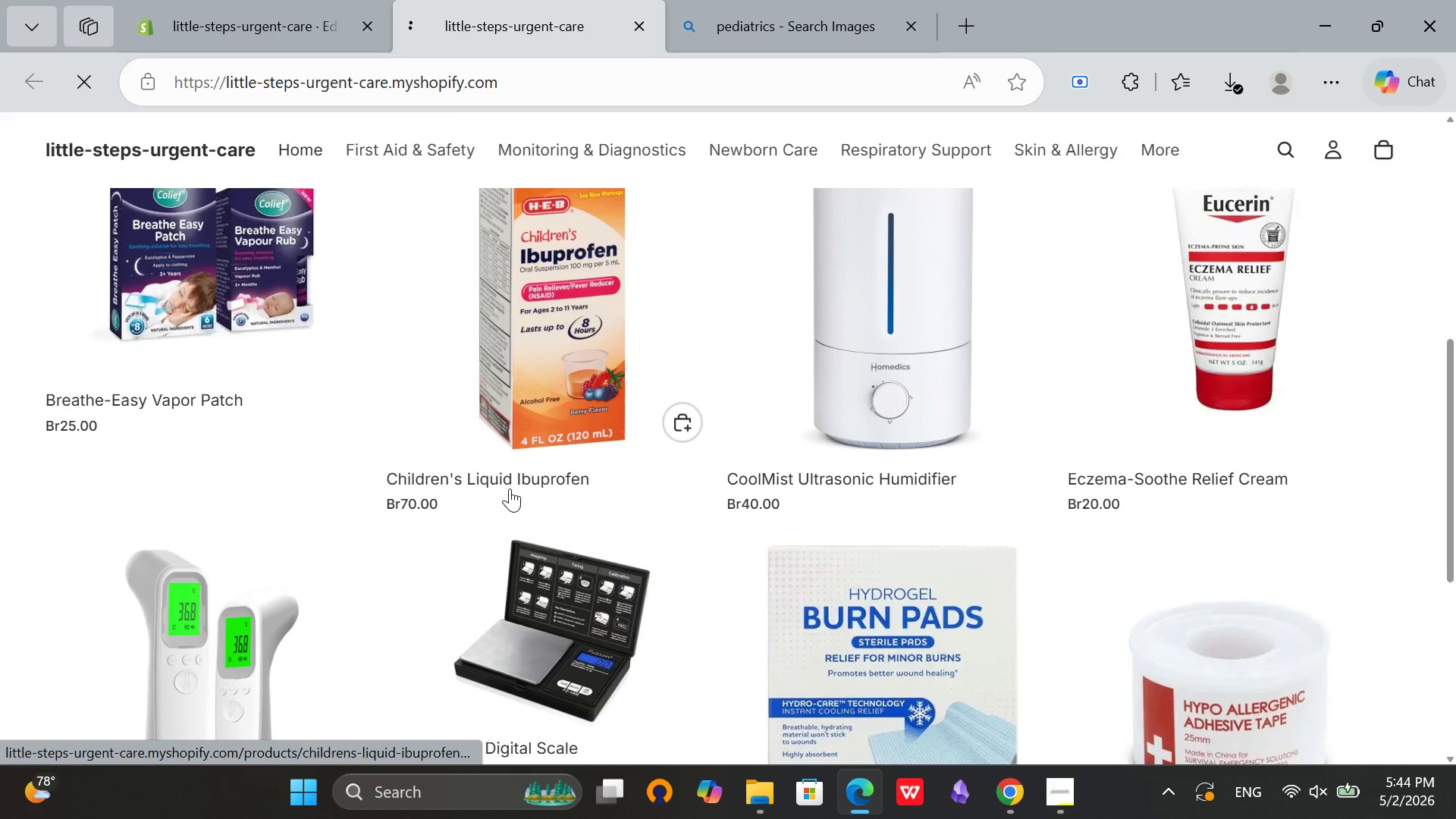 
scroll: coordinate [500, 479], scroll_direction: up, amount: 7.0
 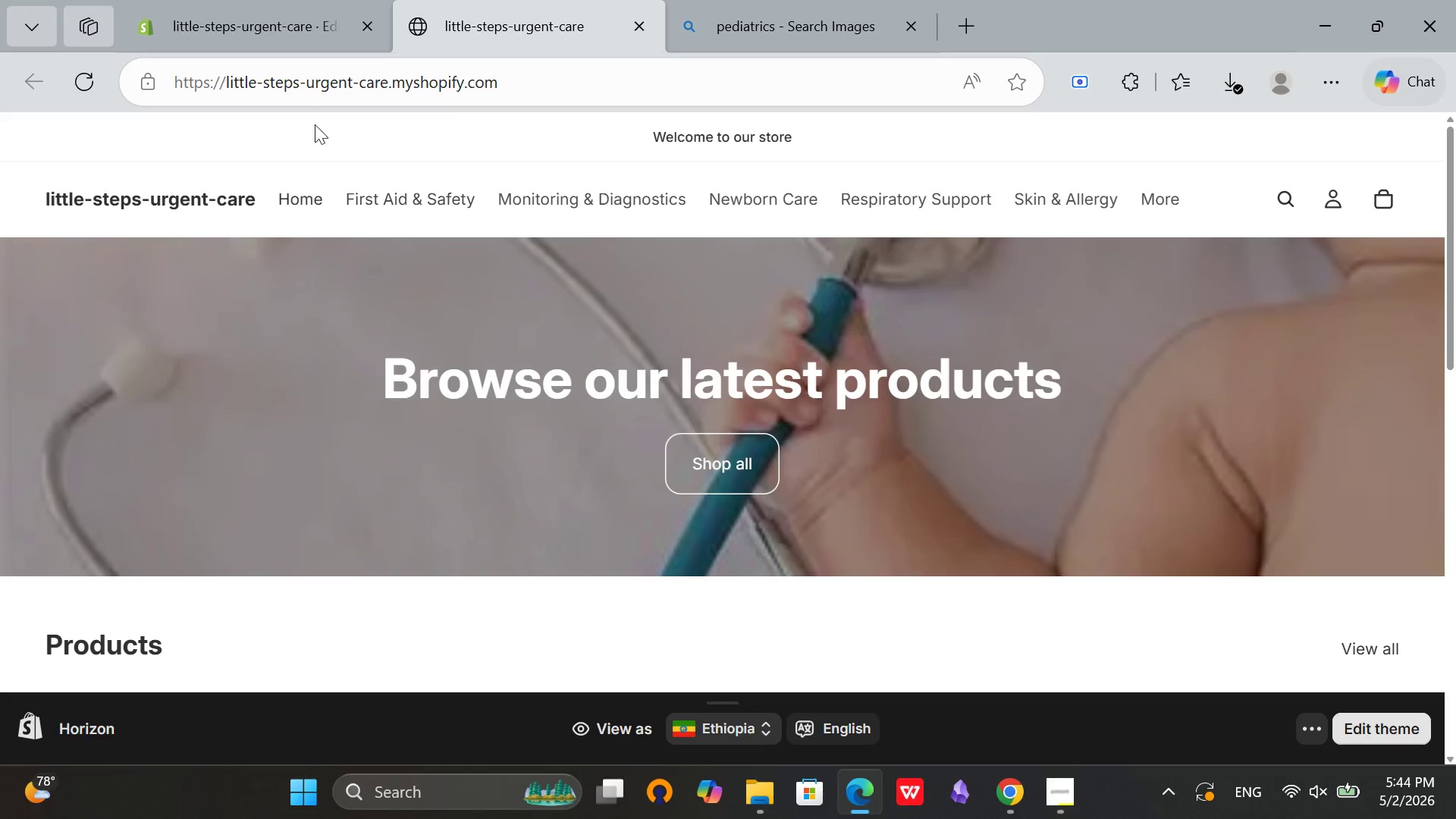 
left_click([284, 0])
 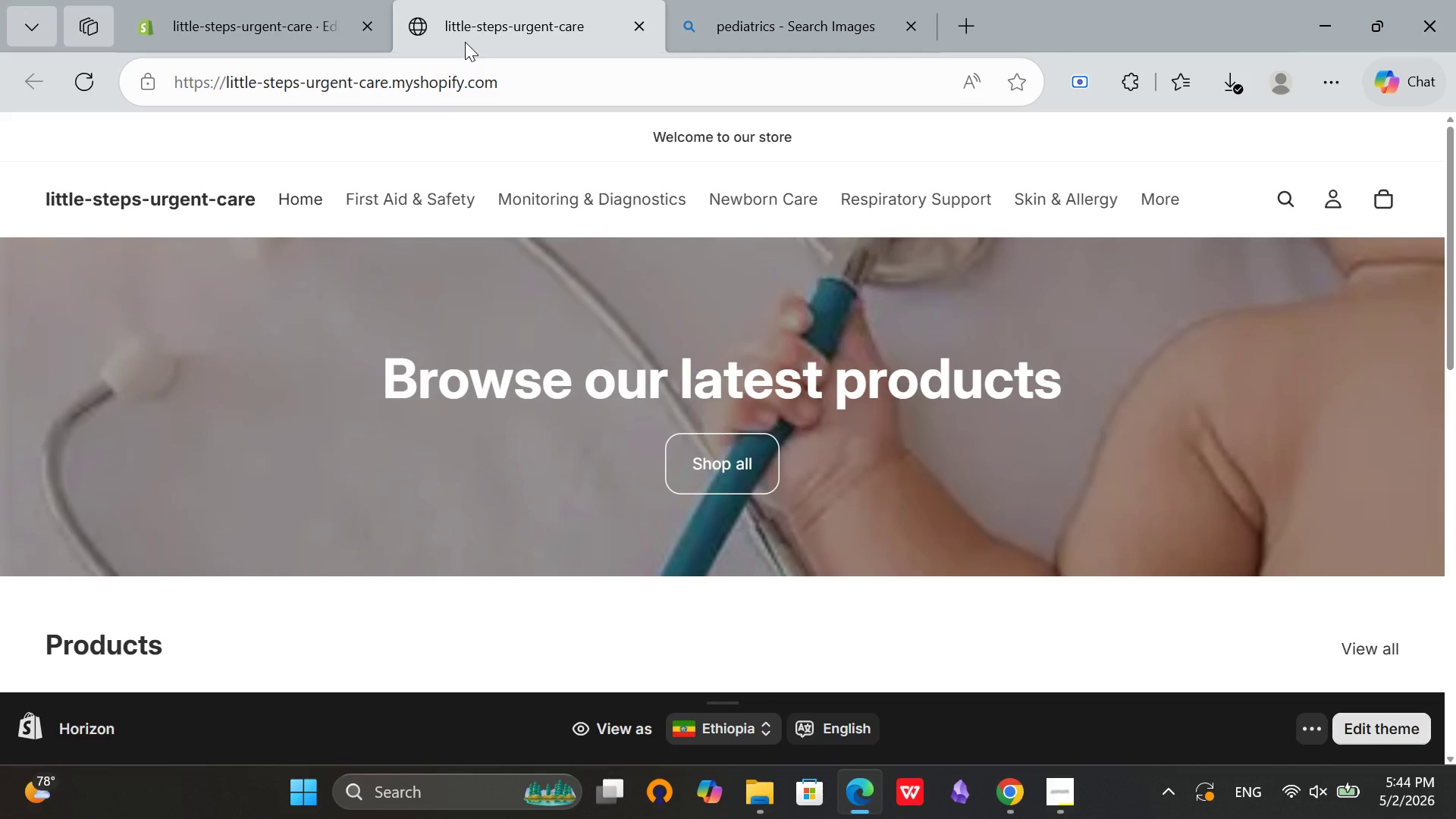 
wait(28.47)
 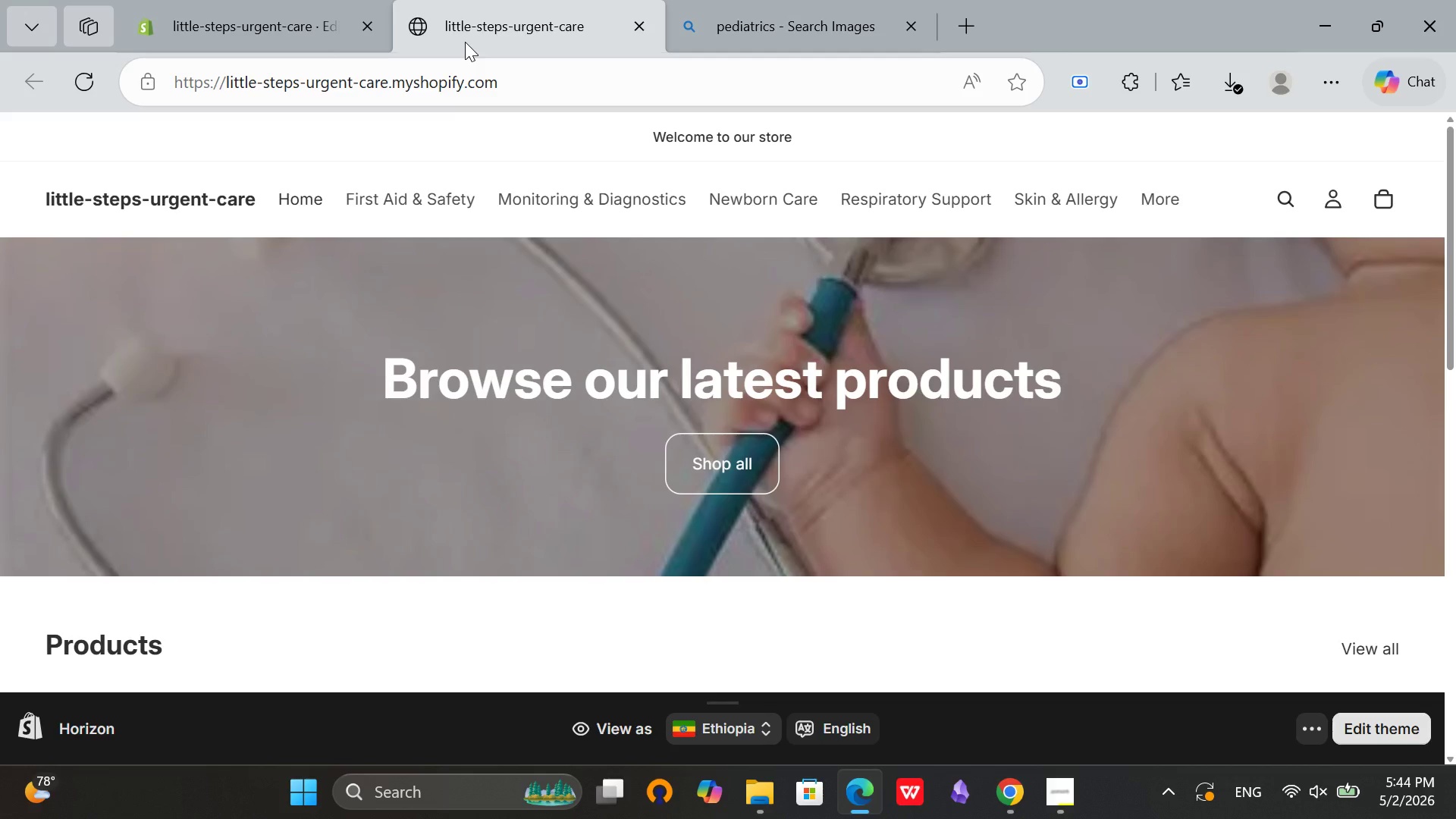 
left_click([78, 83])
 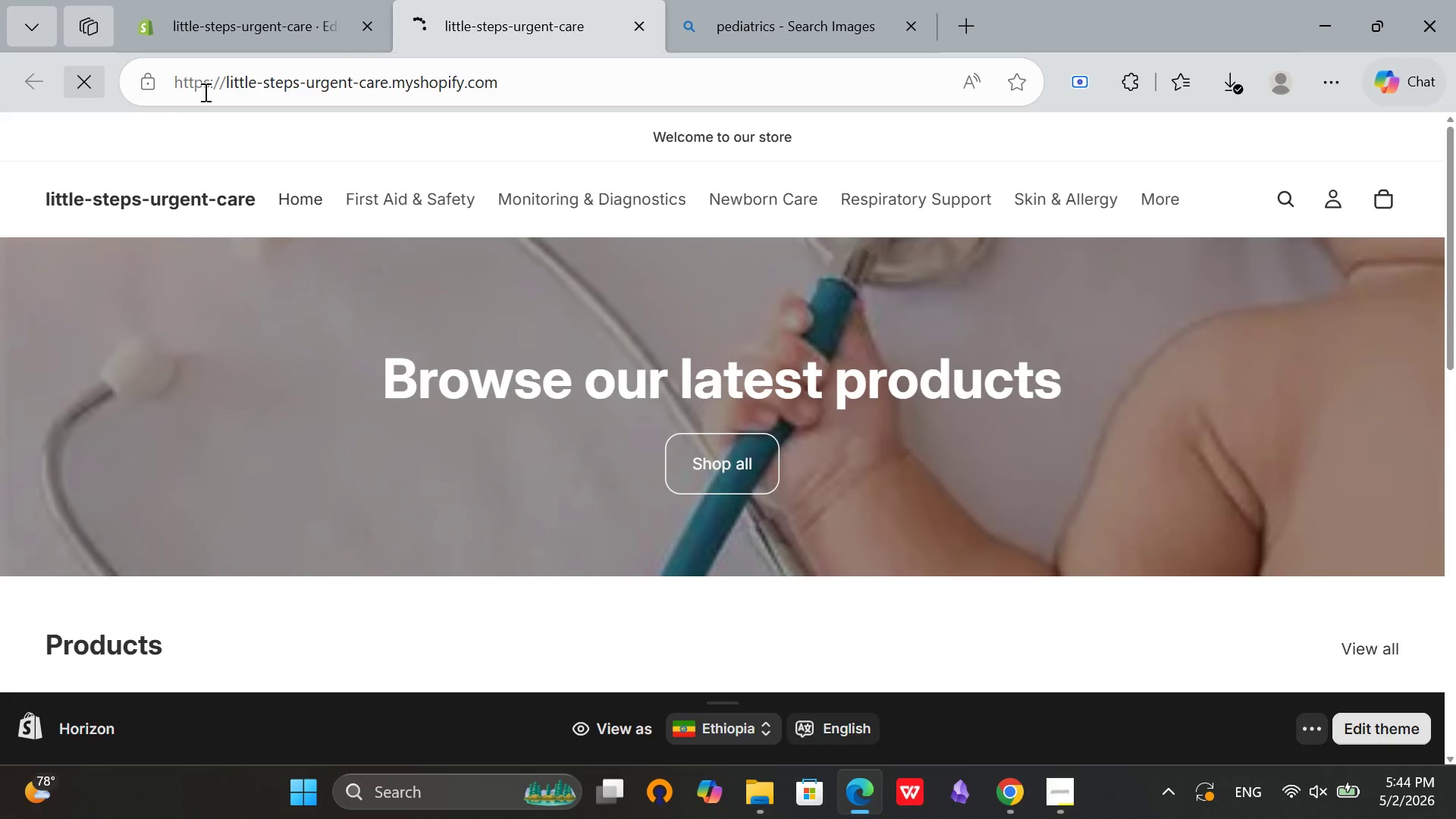 
scroll: coordinate [482, 234], scroll_direction: down, amount: 5.0
 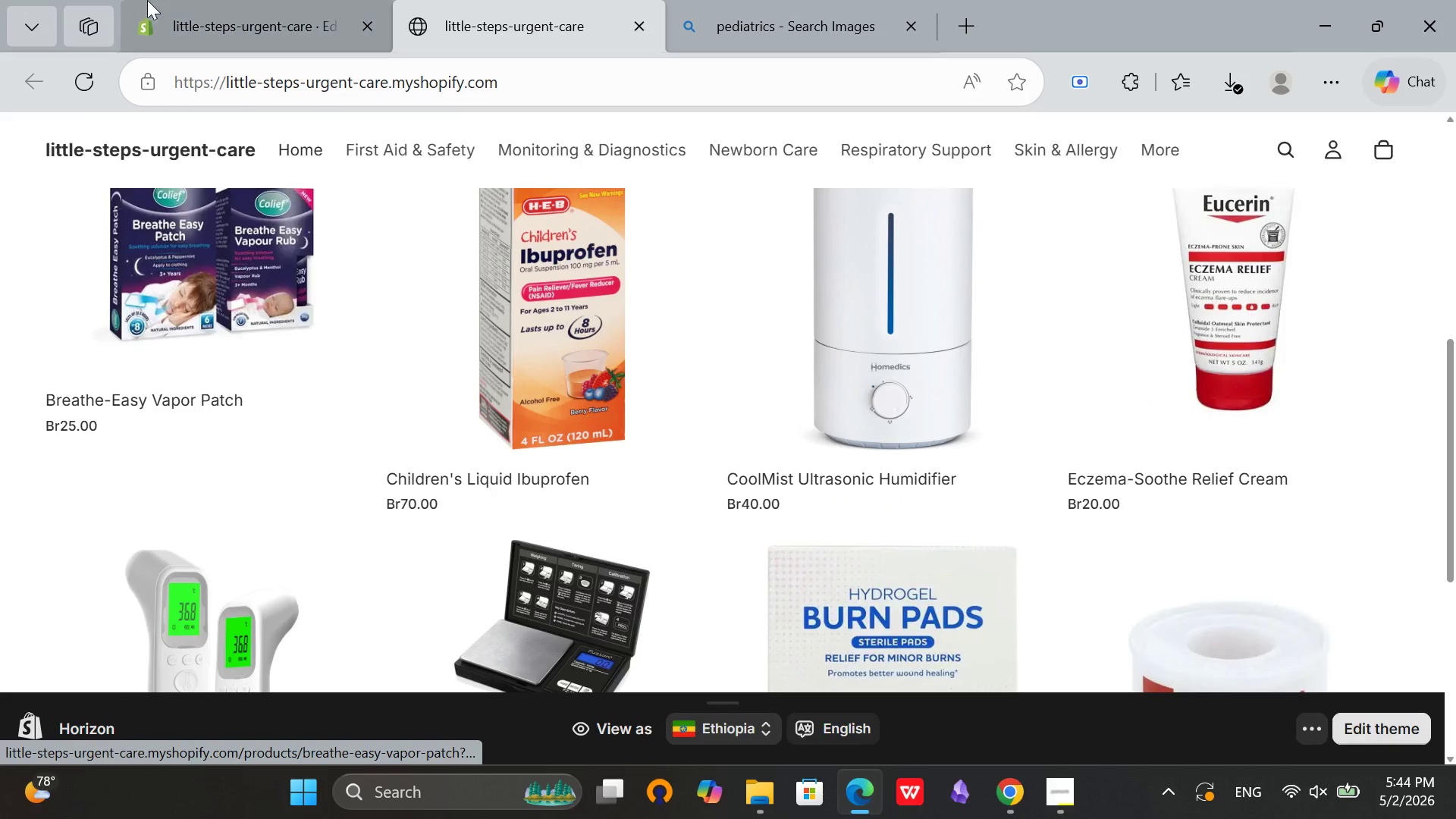 
left_click_drag(start_coordinate=[174, 0], to_coordinate=[178, 0])
 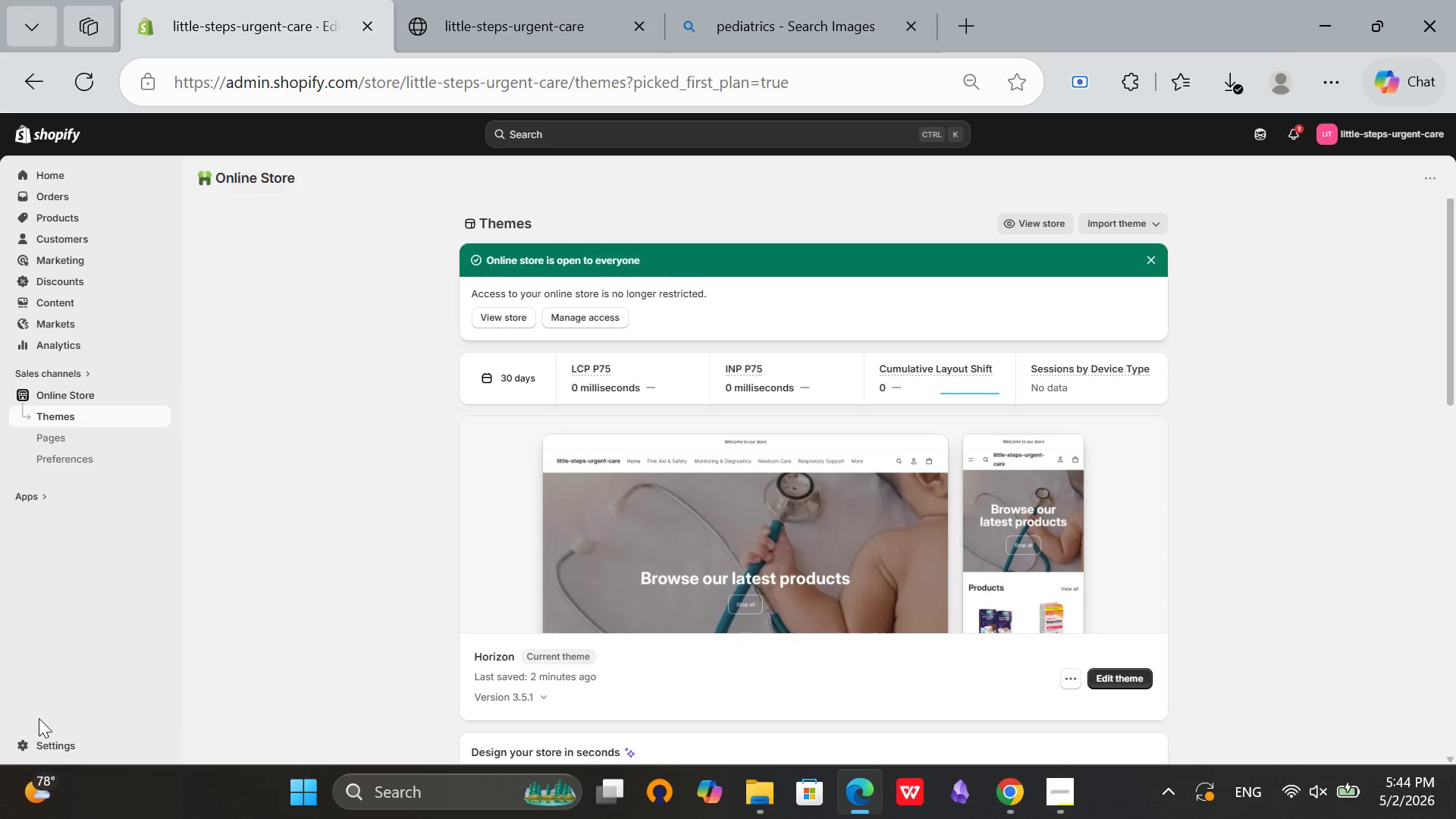 
left_click([44, 736])
 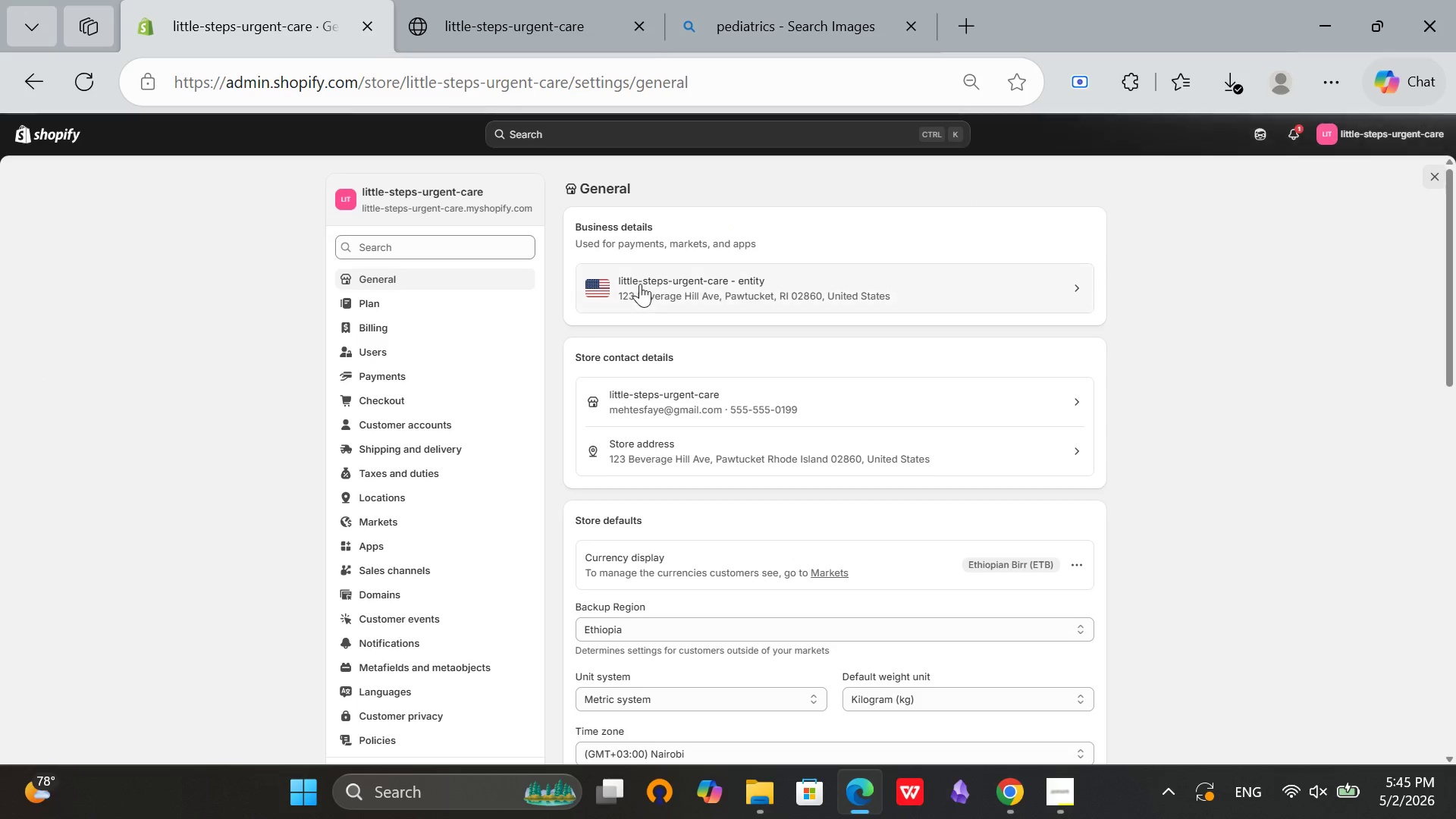 
wait(5.39)
 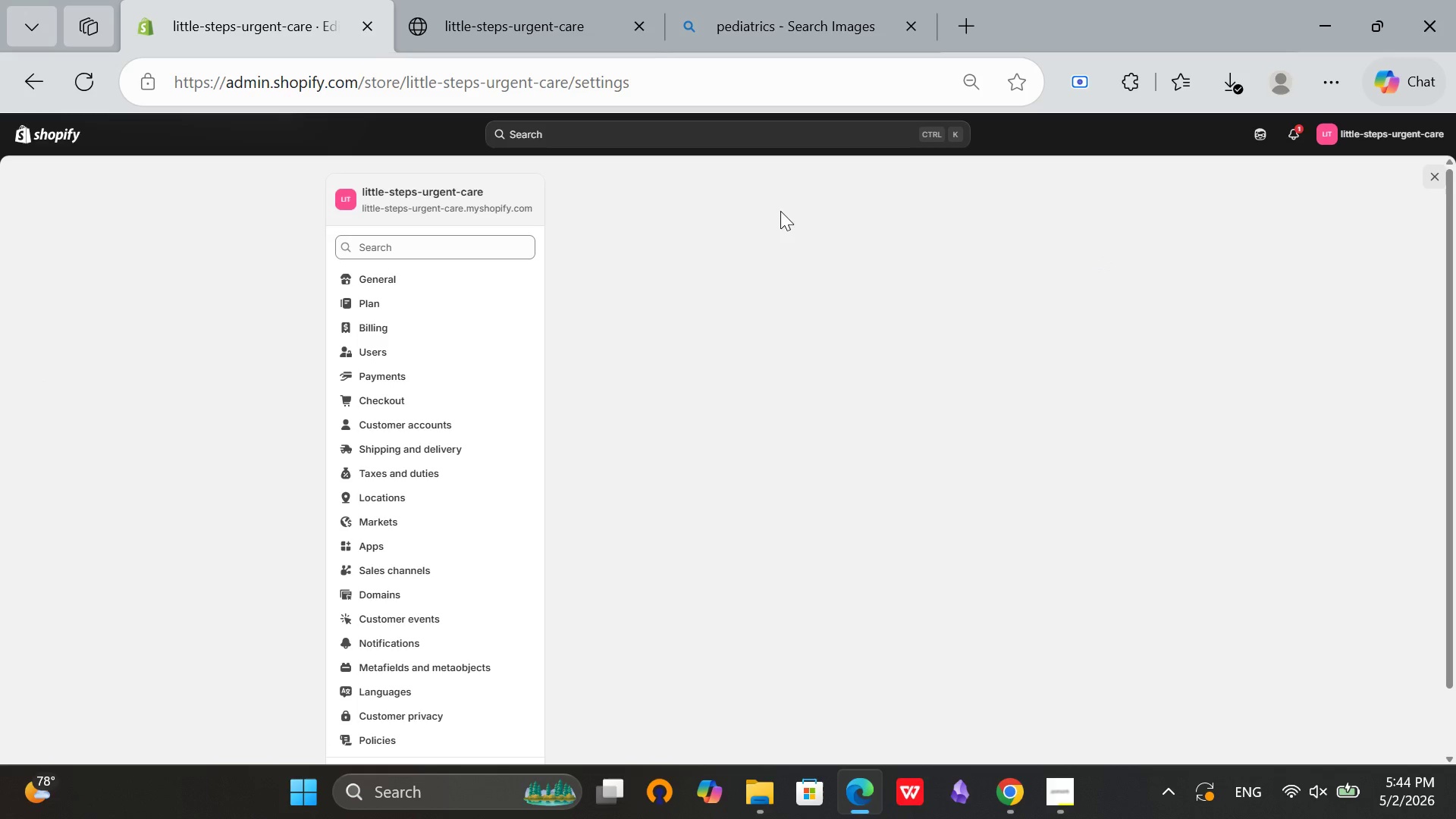 
left_click([1074, 564])
 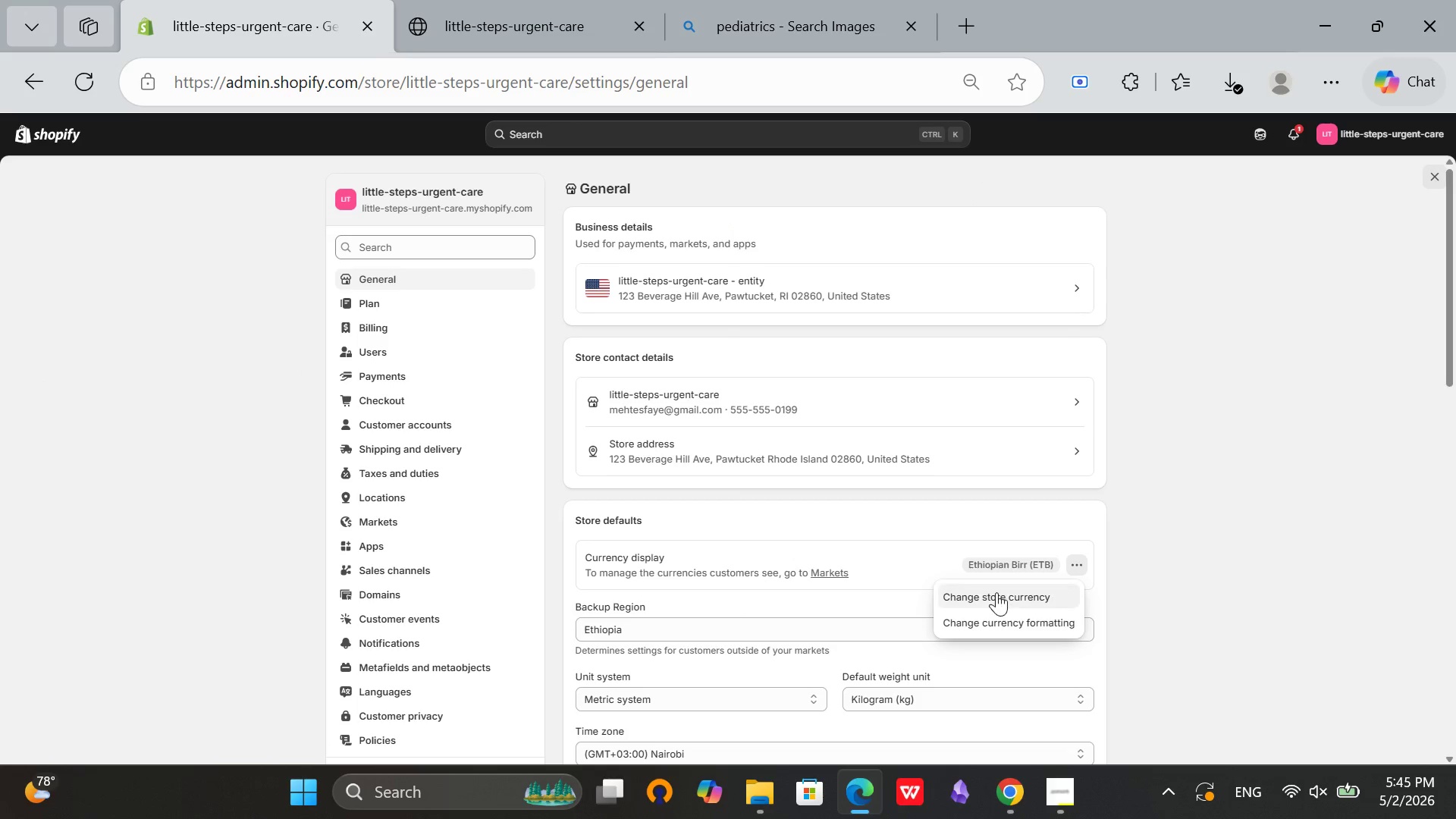 
left_click([996, 598])
 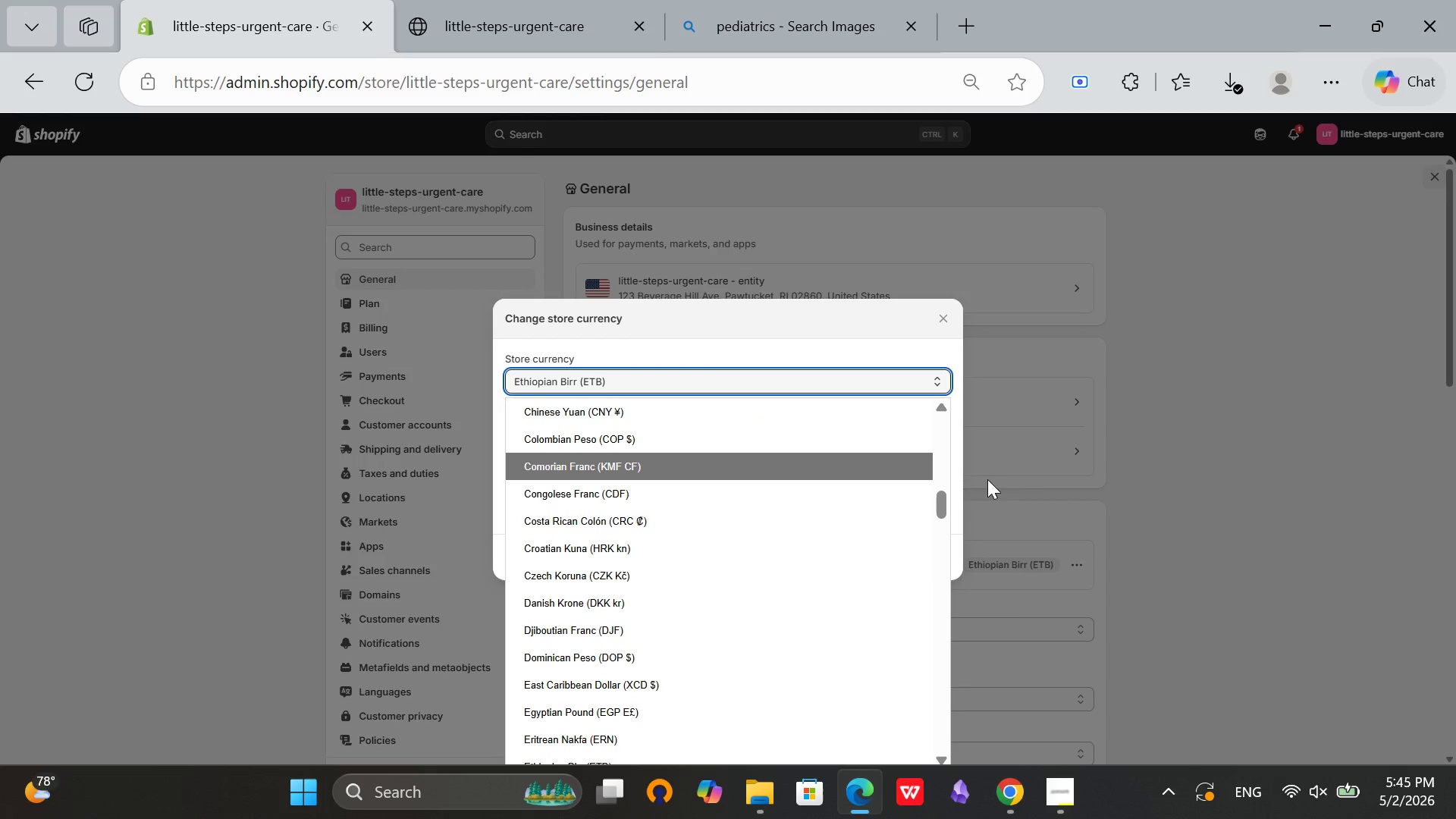 
left_click_drag(start_coordinate=[943, 500], to_coordinate=[938, 384])
 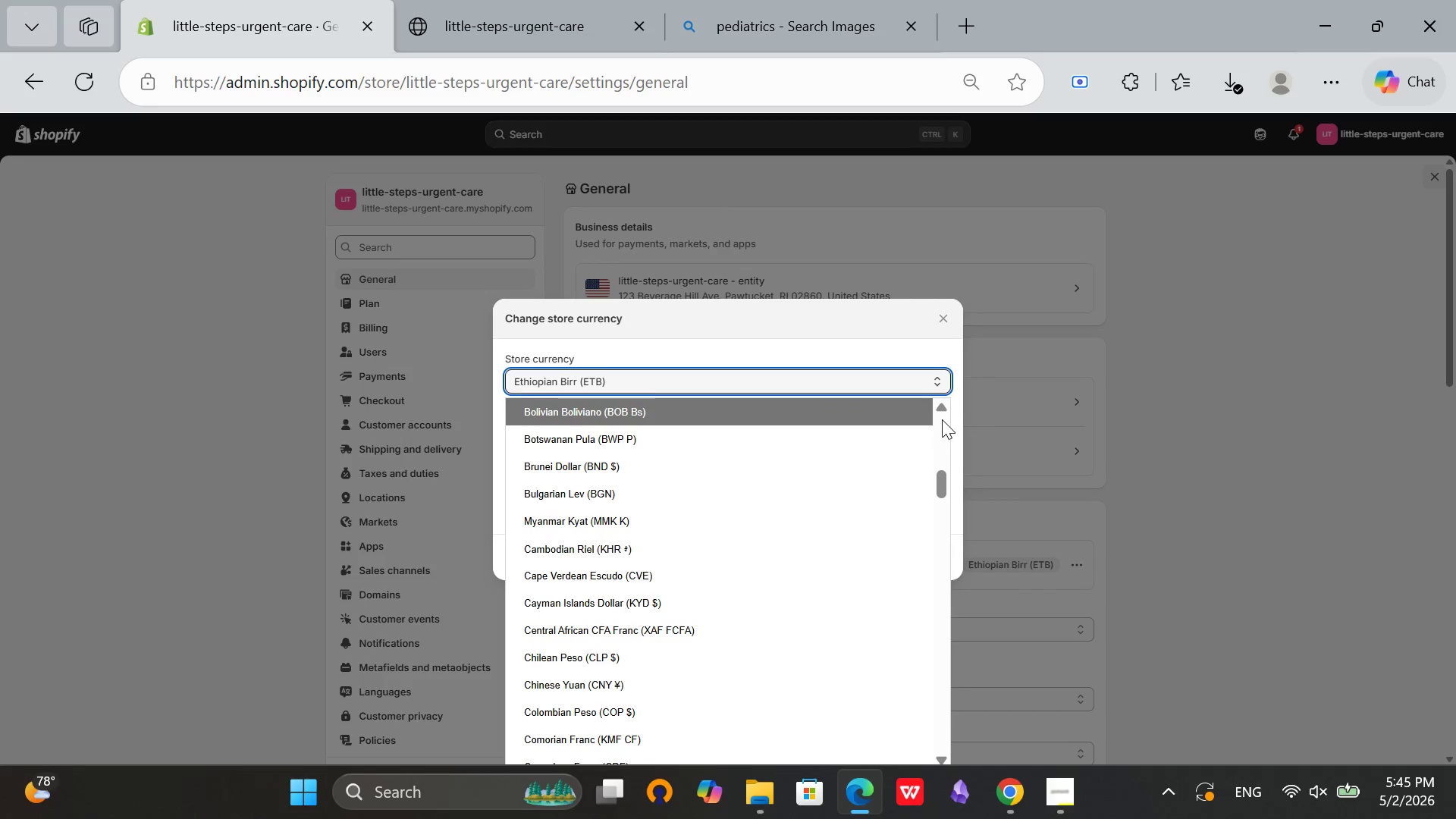 
double_click([941, 419])
 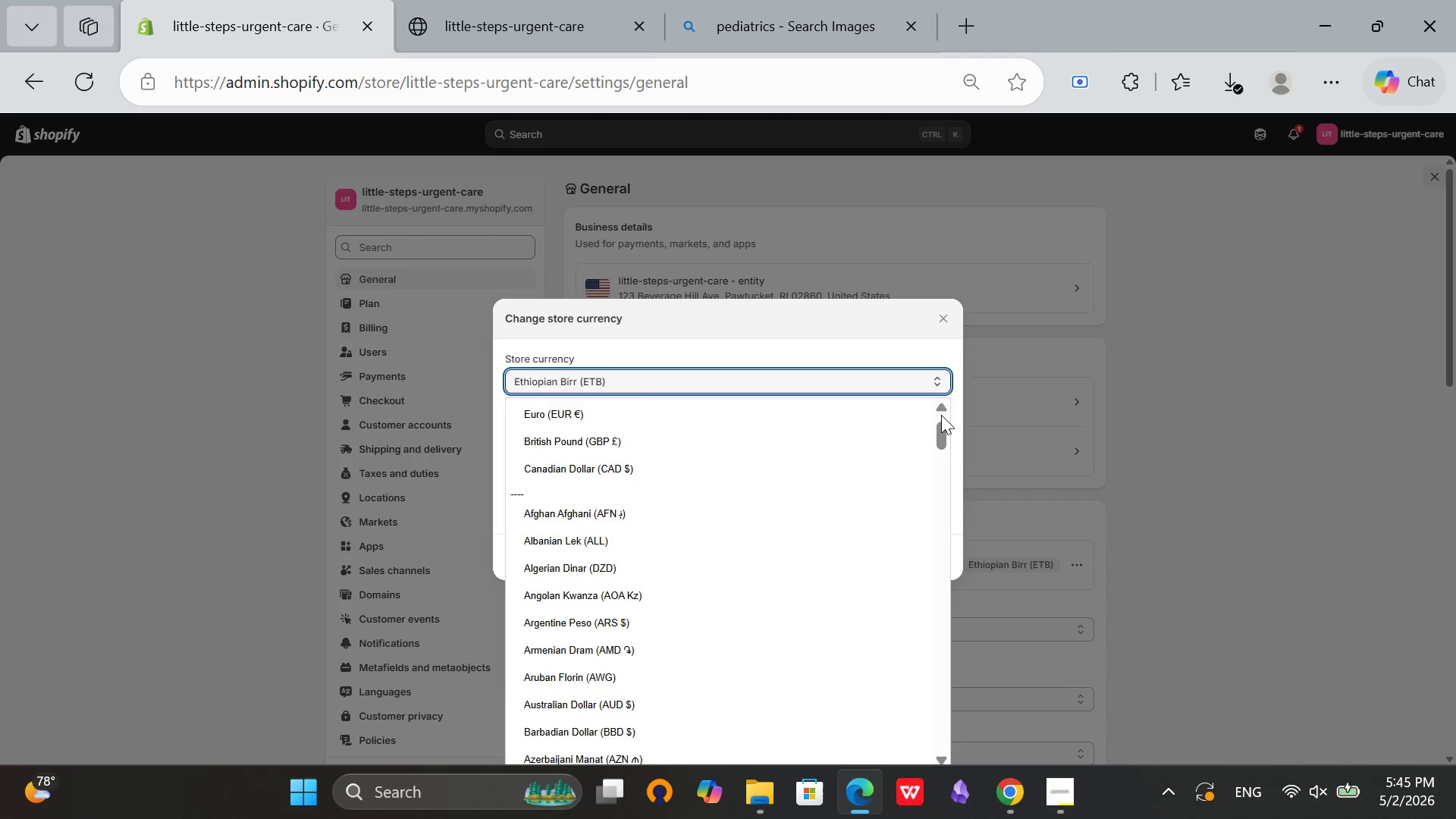 
triple_click([941, 415])
 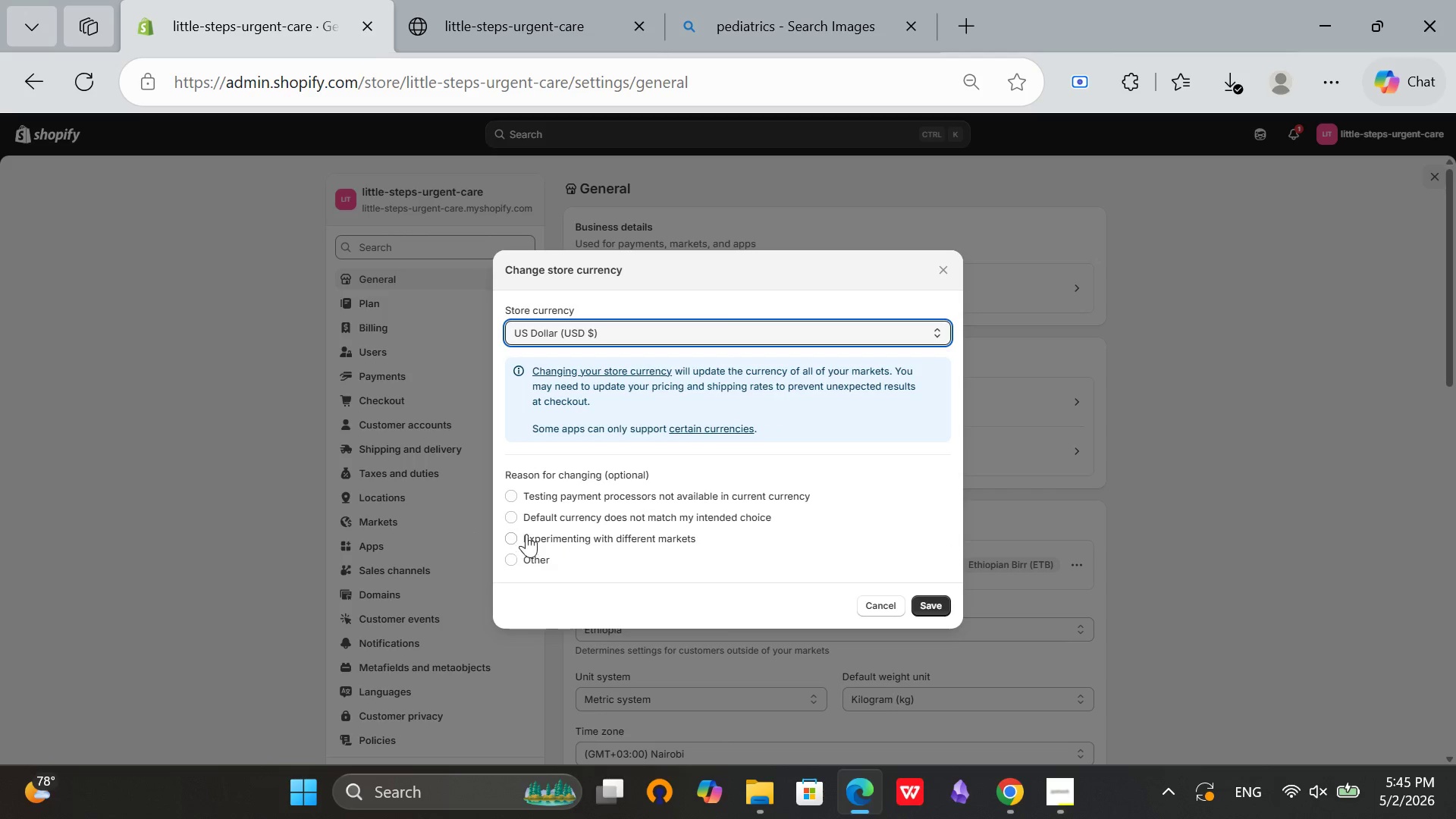 
left_click([545, 516])
 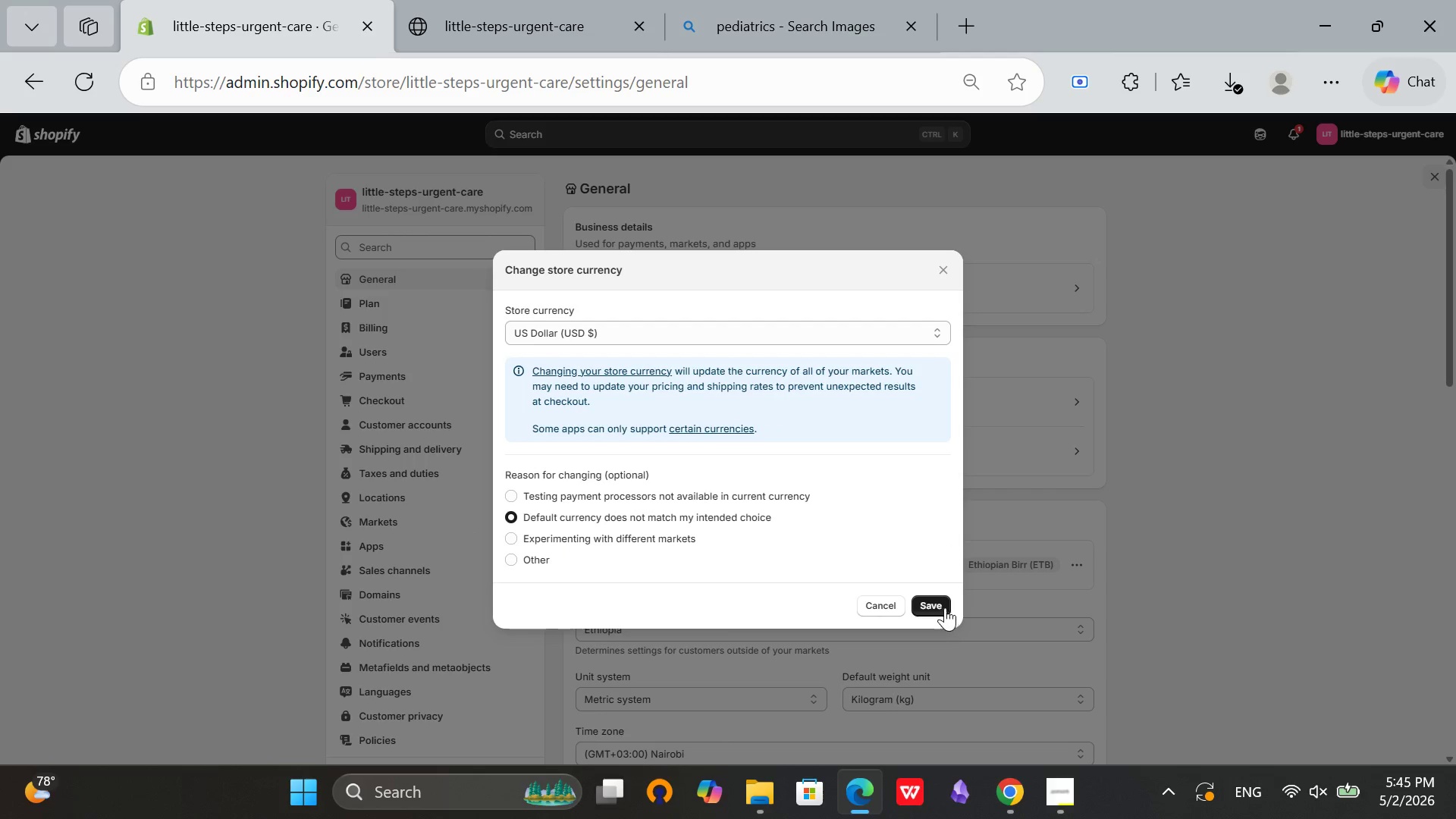 
left_click([939, 602])
 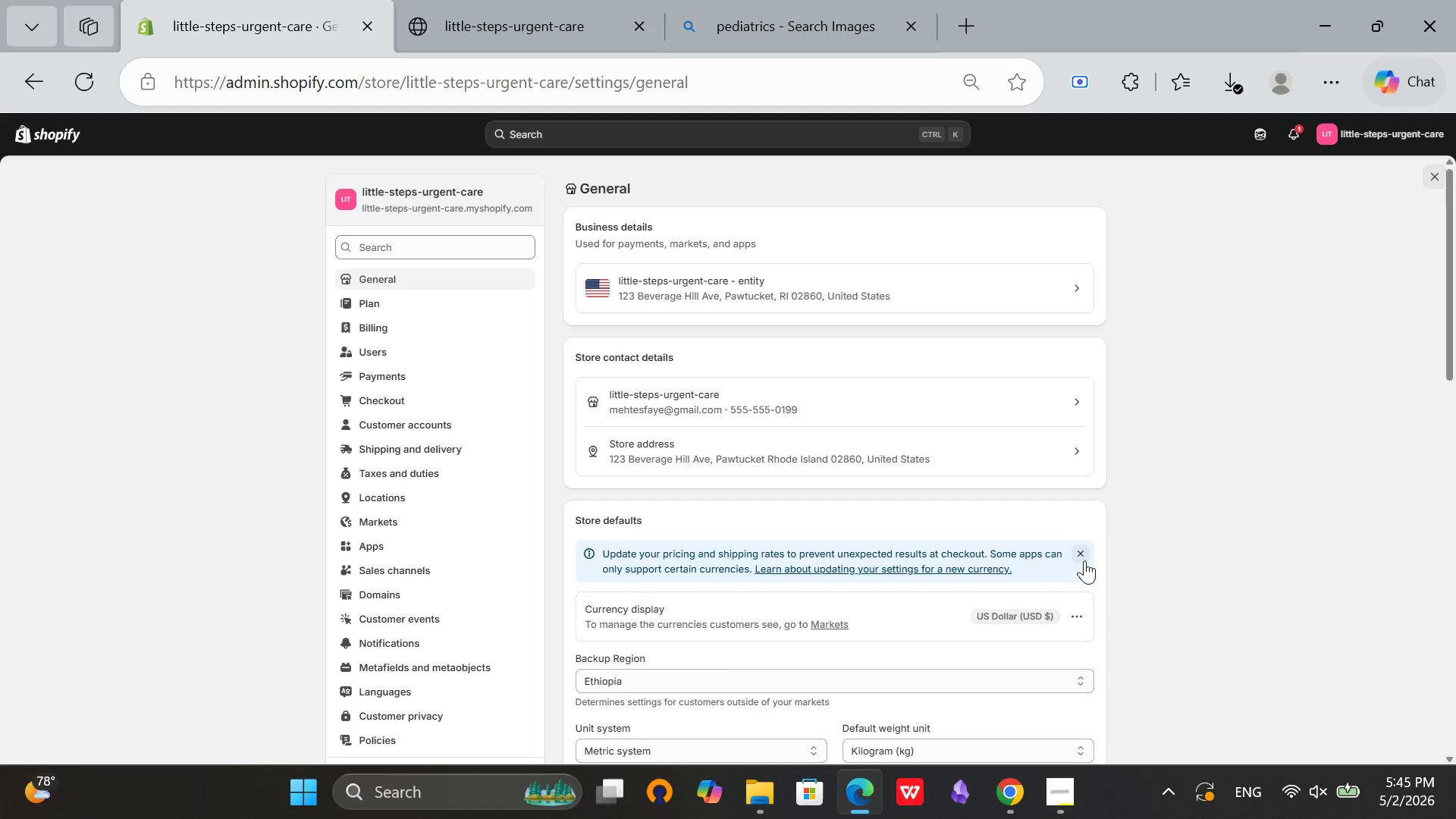 
scroll: coordinate [649, 380], scroll_direction: down, amount: 3.0
 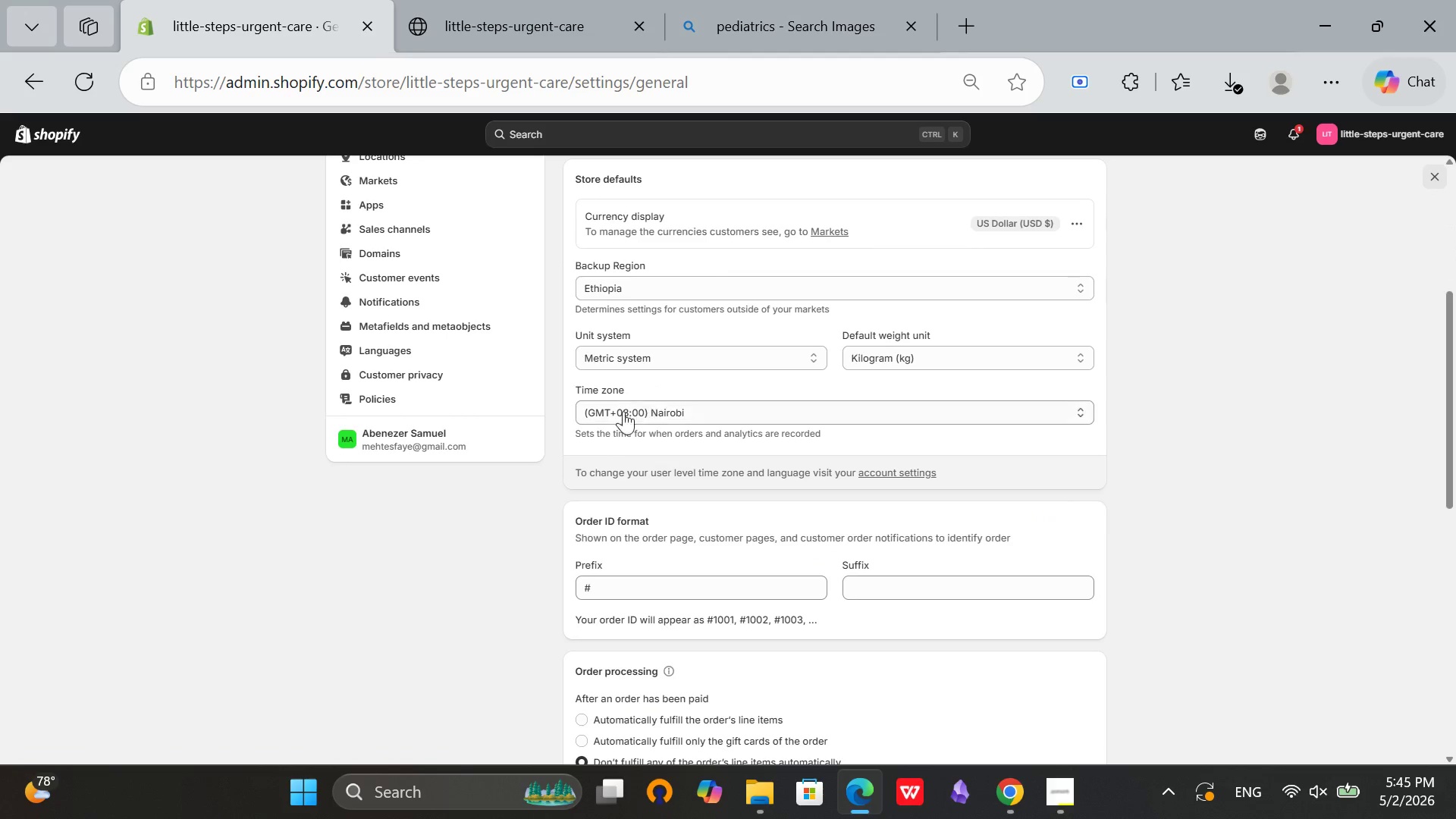 
scroll: coordinate [984, 347], scroll_direction: up, amount: 4.0
 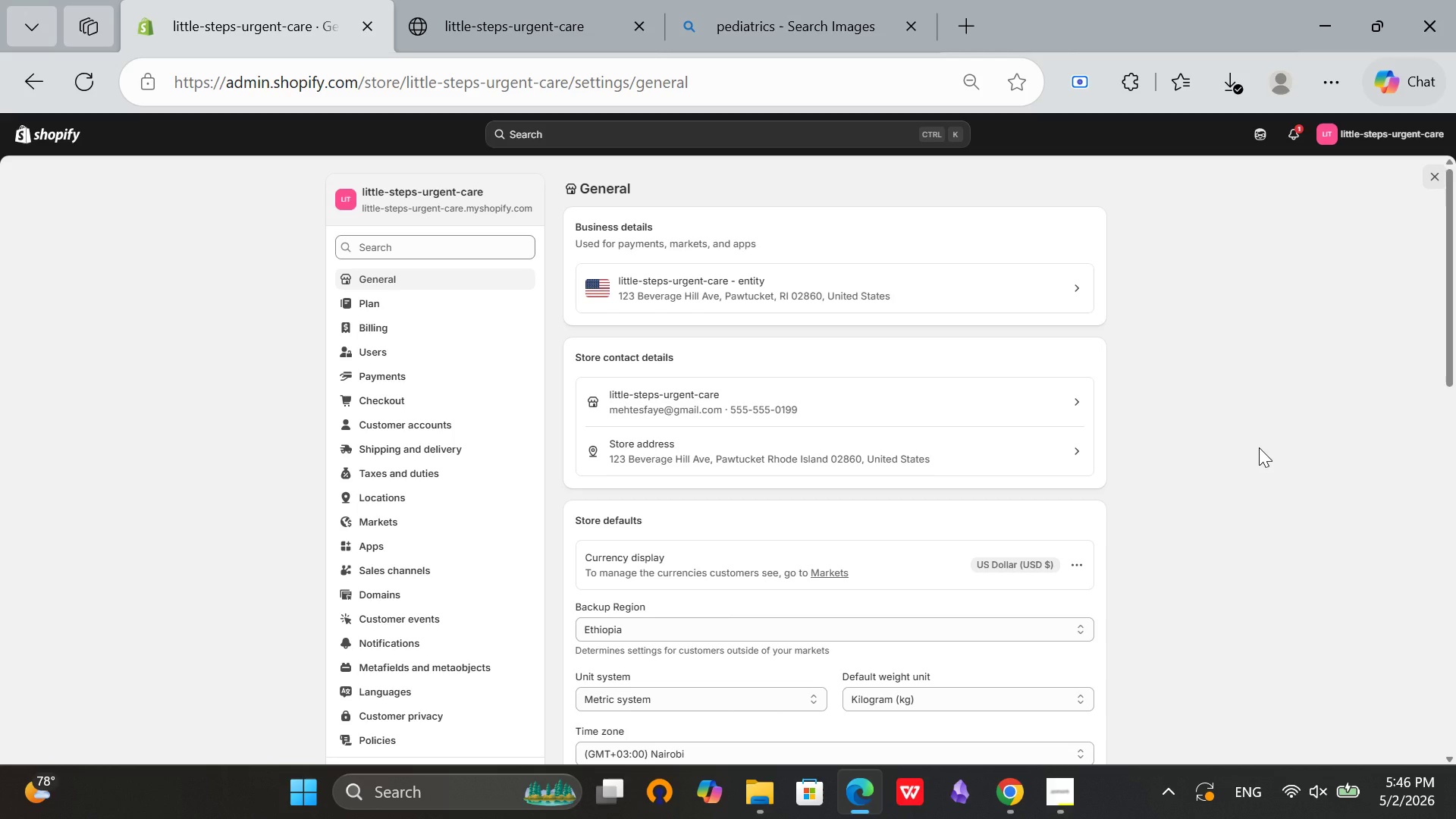 
wait(64.76)
 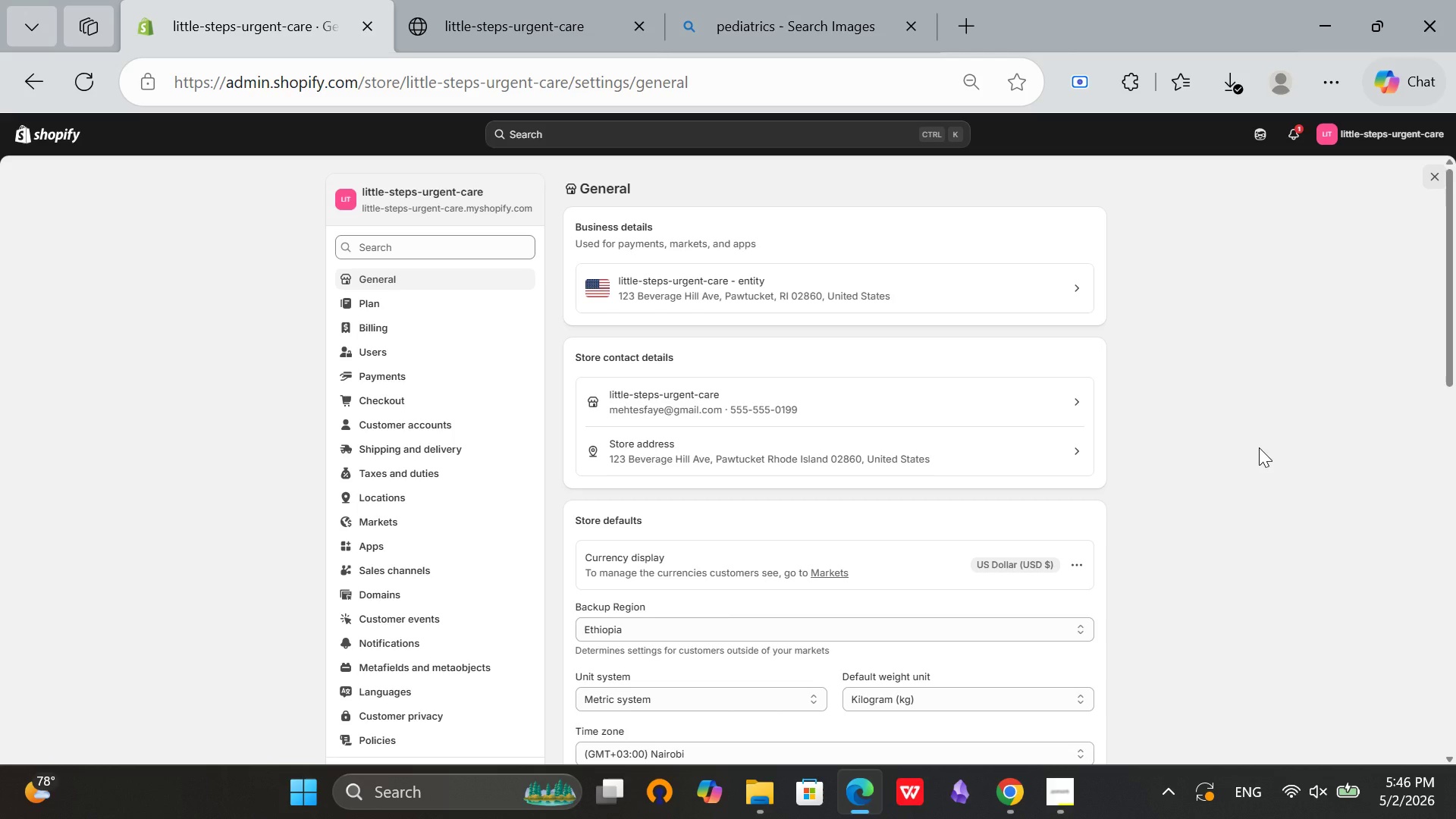 
scroll: coordinate [419, 326], scroll_direction: down, amount: 1.0
 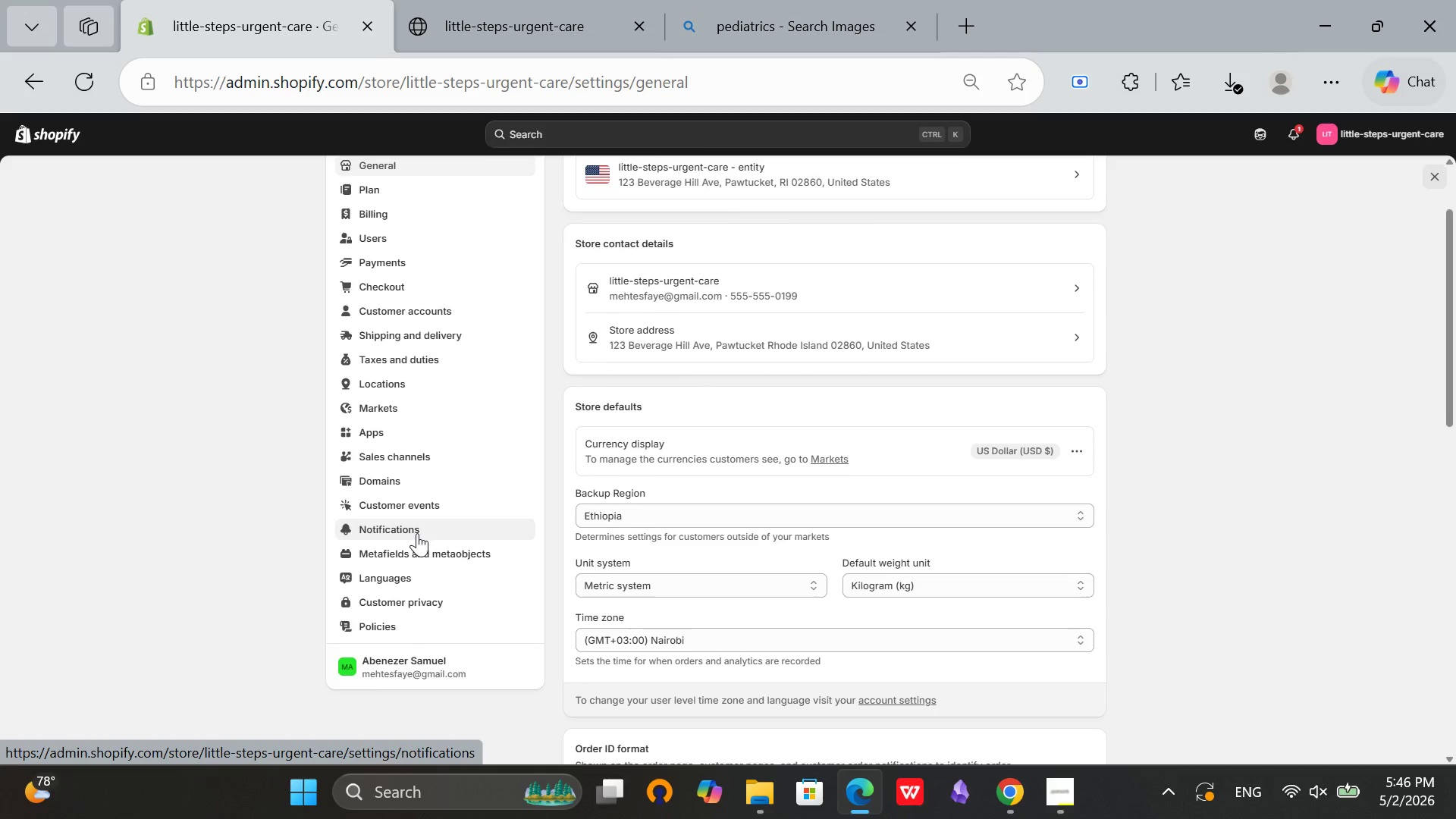 
scroll: coordinate [417, 533], scroll_direction: up, amount: 3.0
 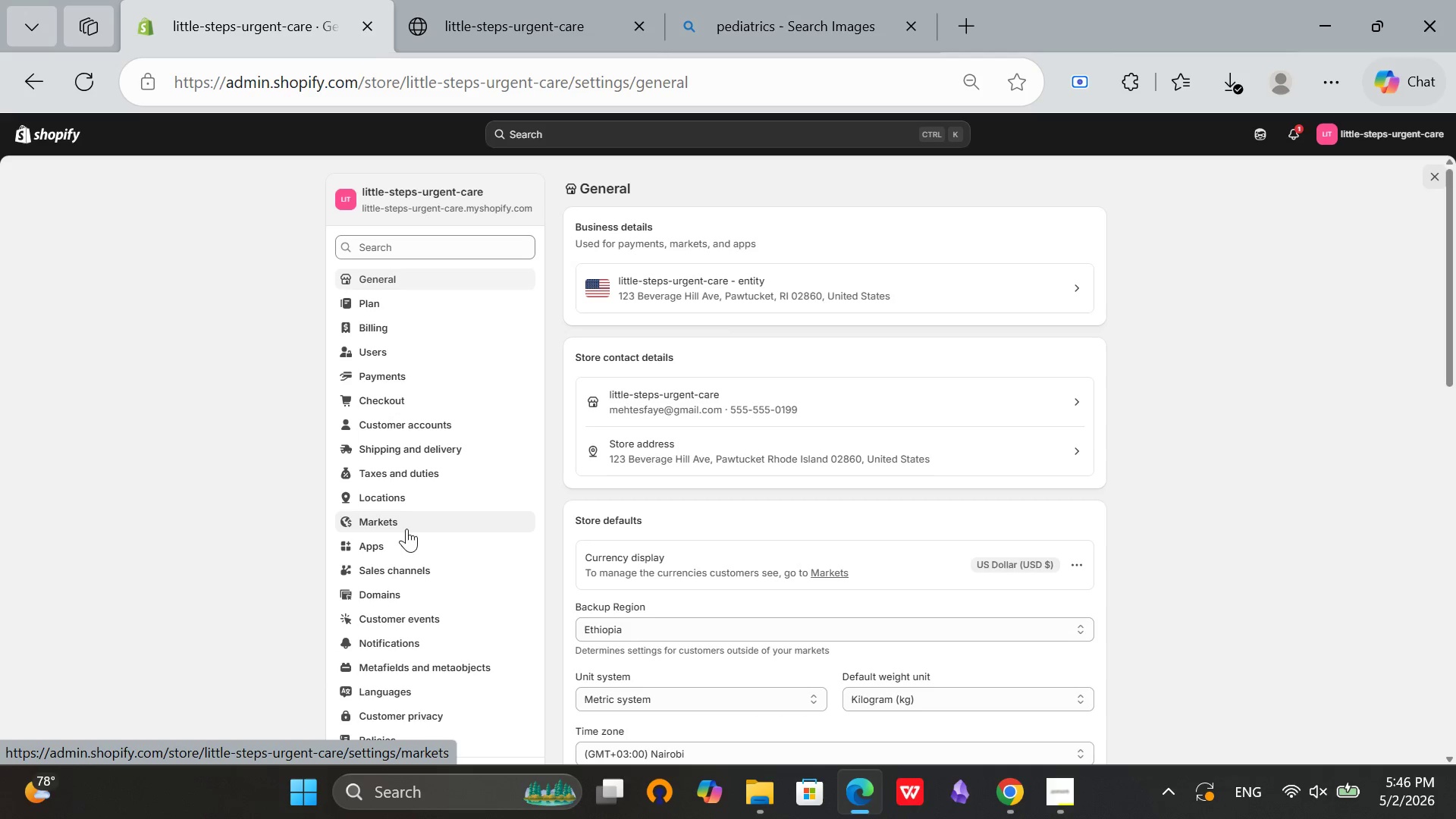 
left_click([412, 517])
 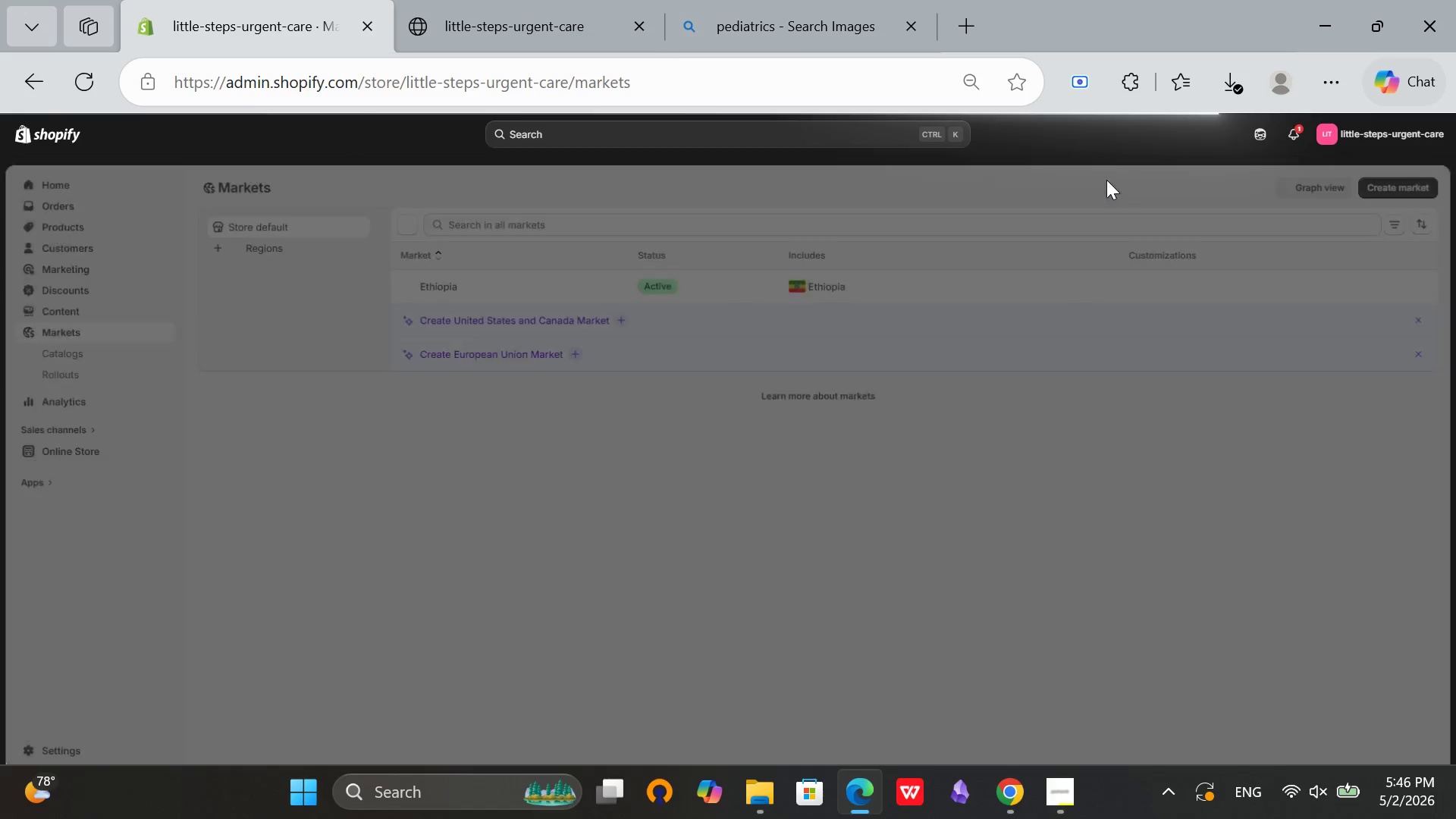 
wait(5.88)
 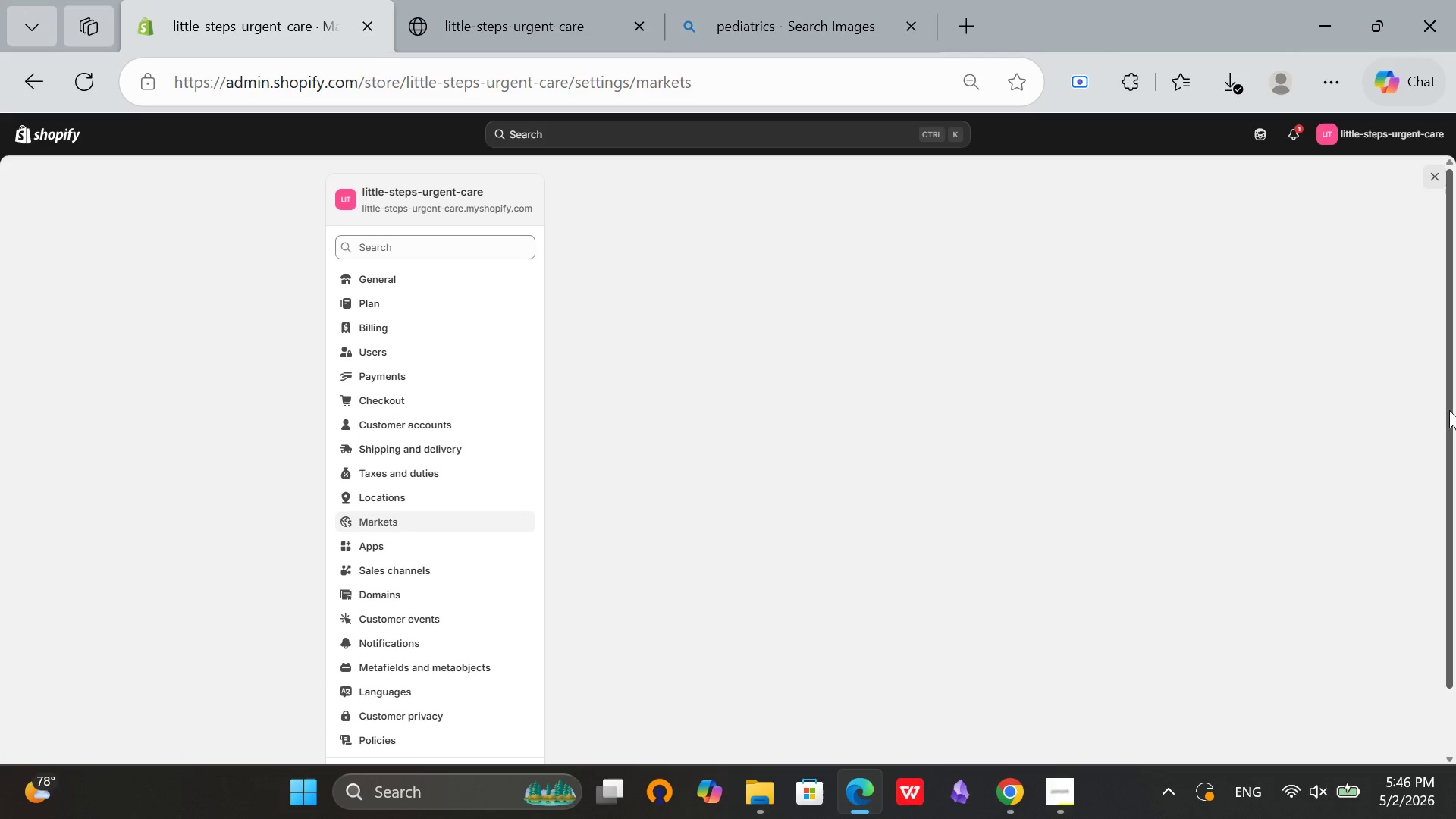 
left_click([713, 278])
 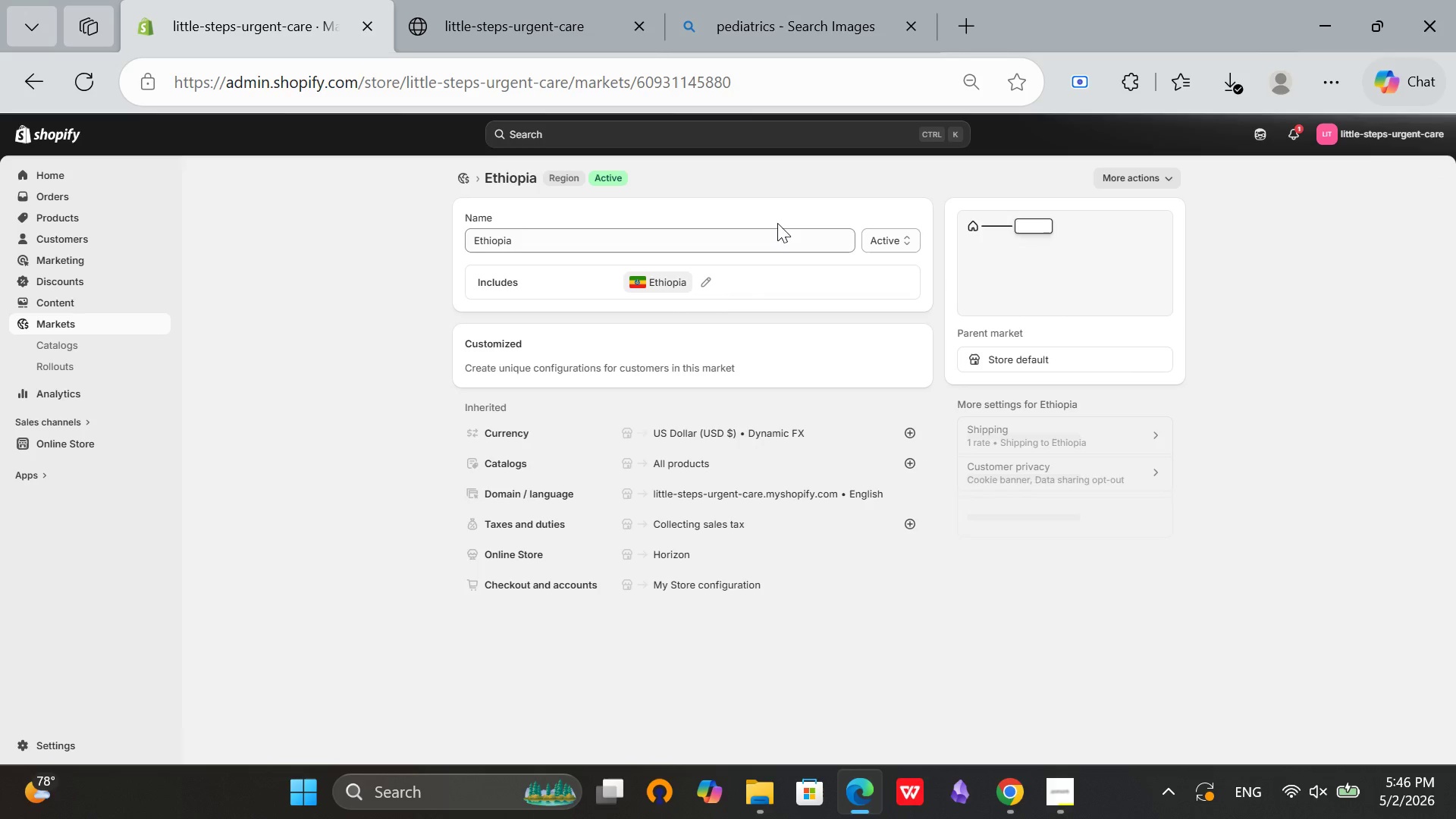 
left_click_drag(start_coordinate=[703, 284], to_coordinate=[698, 282])
 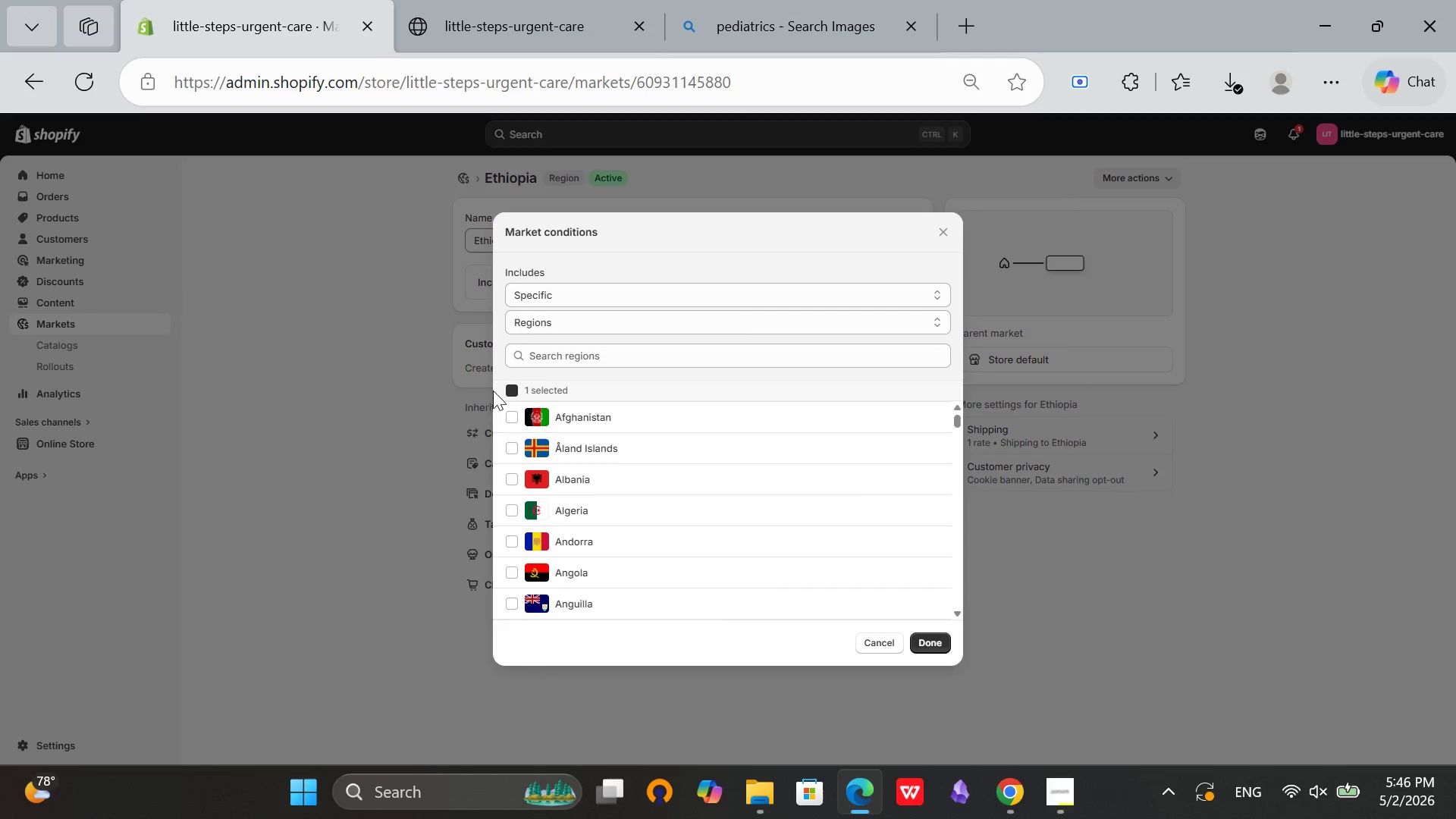 
left_click([505, 388])
 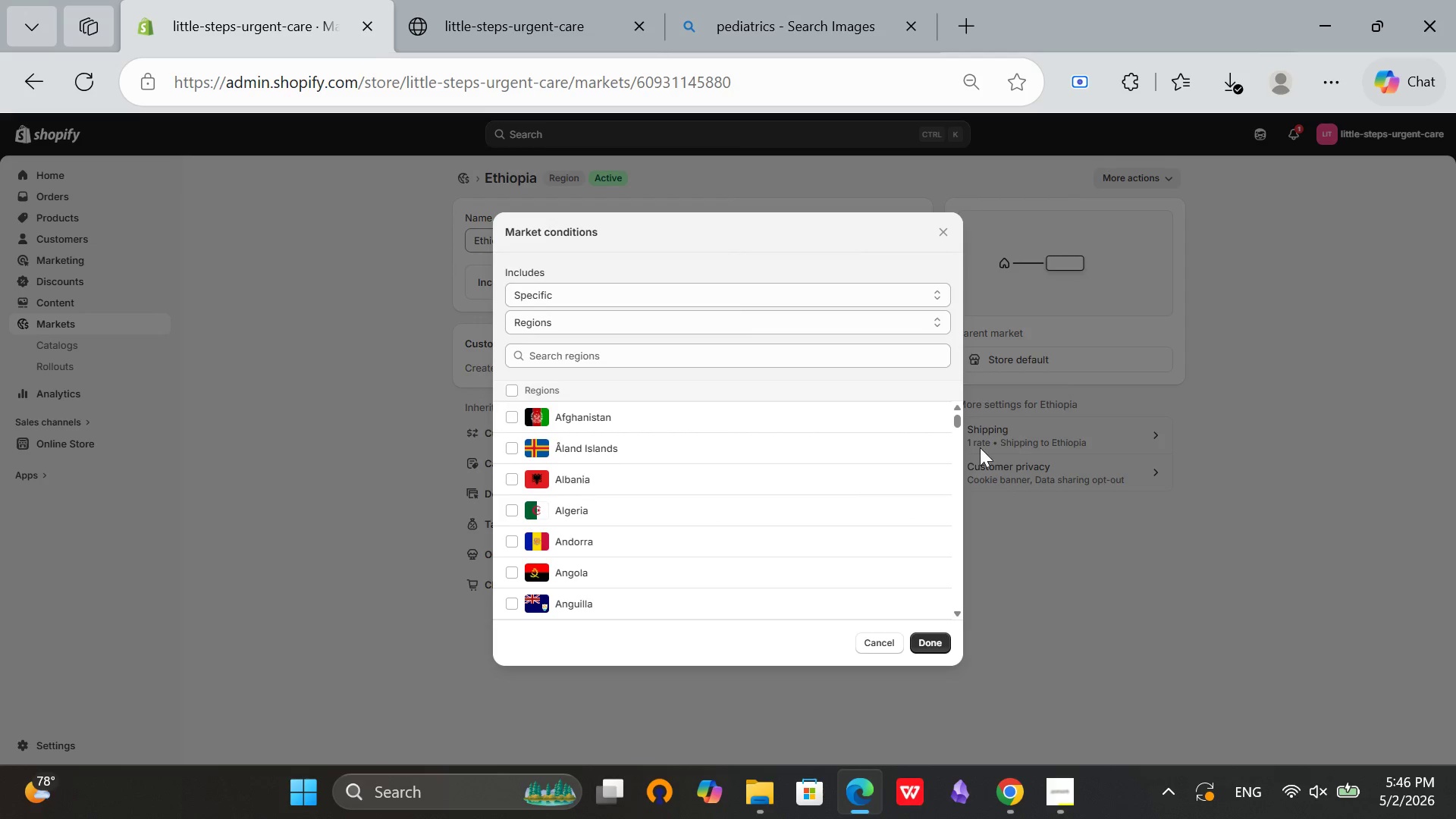 
left_click_drag(start_coordinate=[956, 415], to_coordinate=[947, 615])
 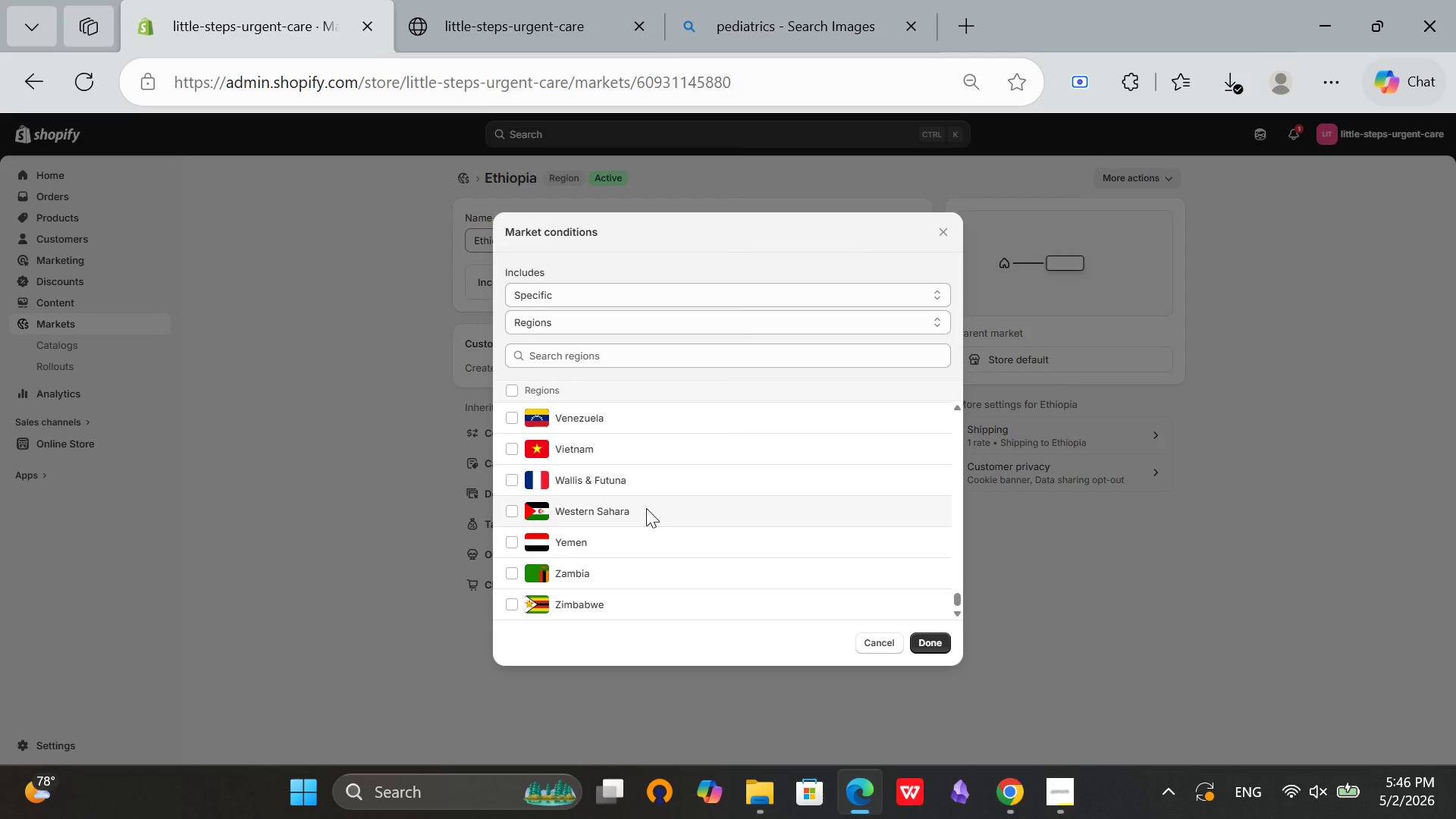 
scroll: coordinate [575, 500], scroll_direction: down, amount: 1.0
 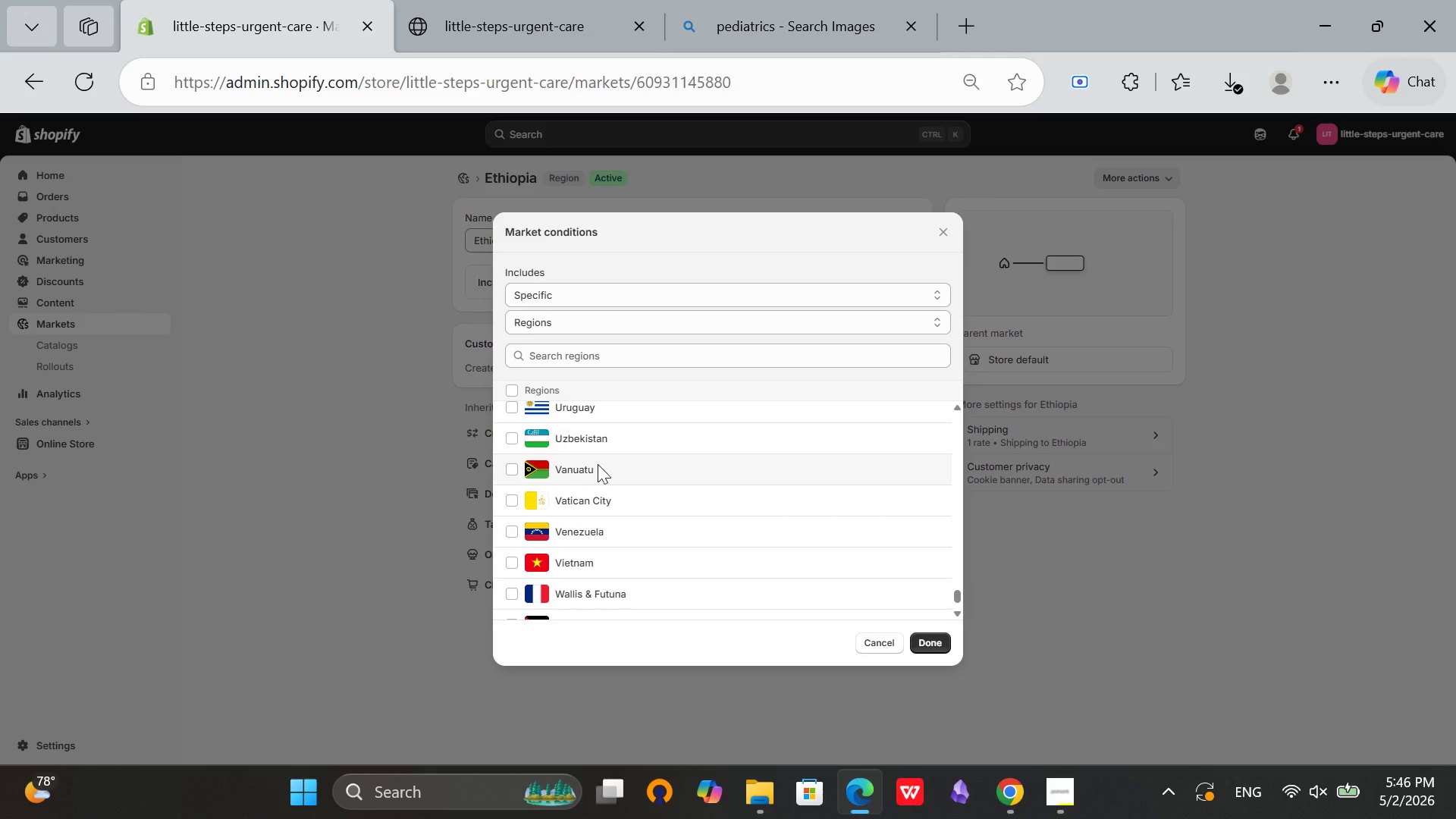 
scroll: coordinate [605, 463], scroll_direction: up, amount: 1.0
 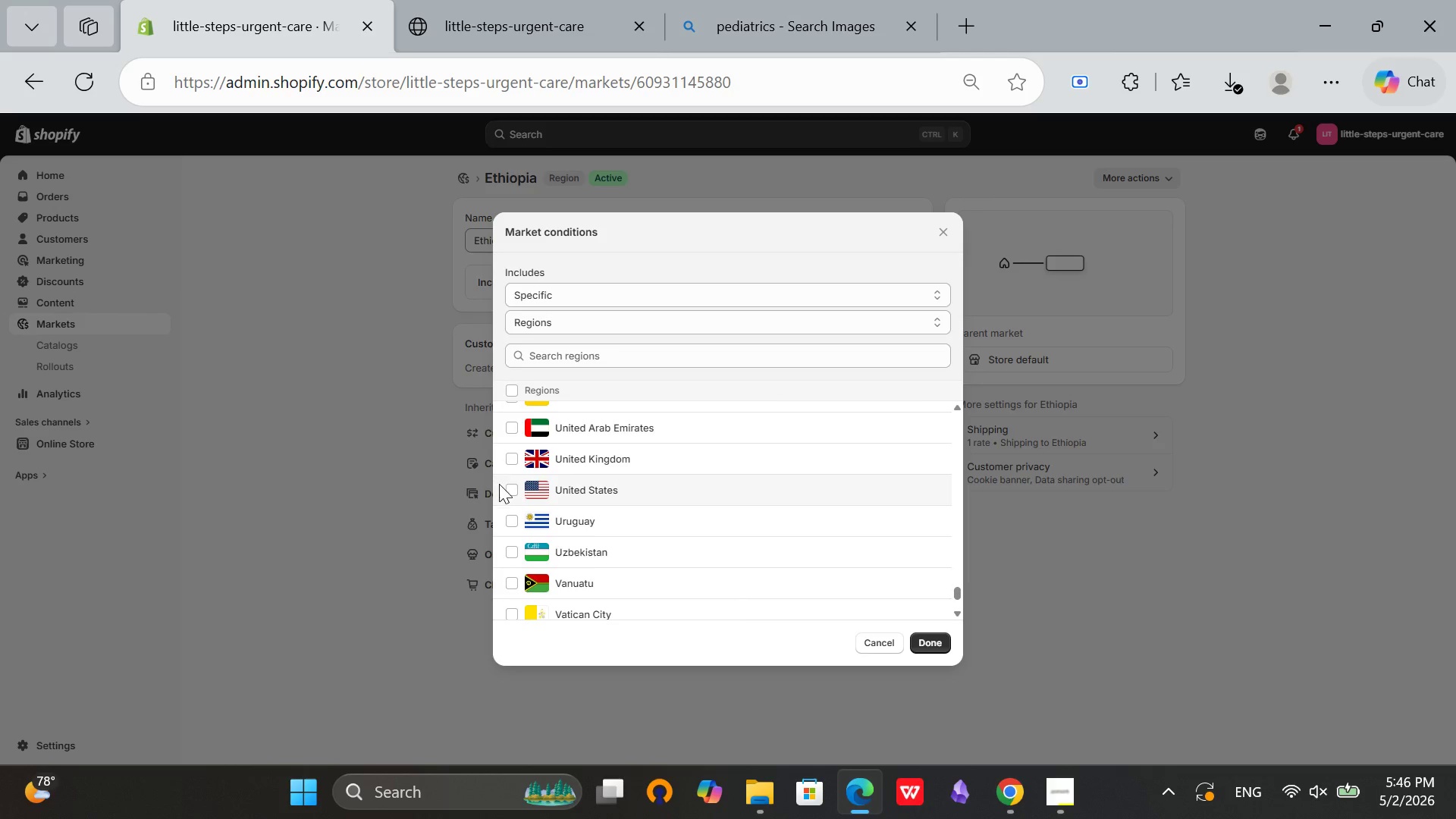 
left_click([510, 489])
 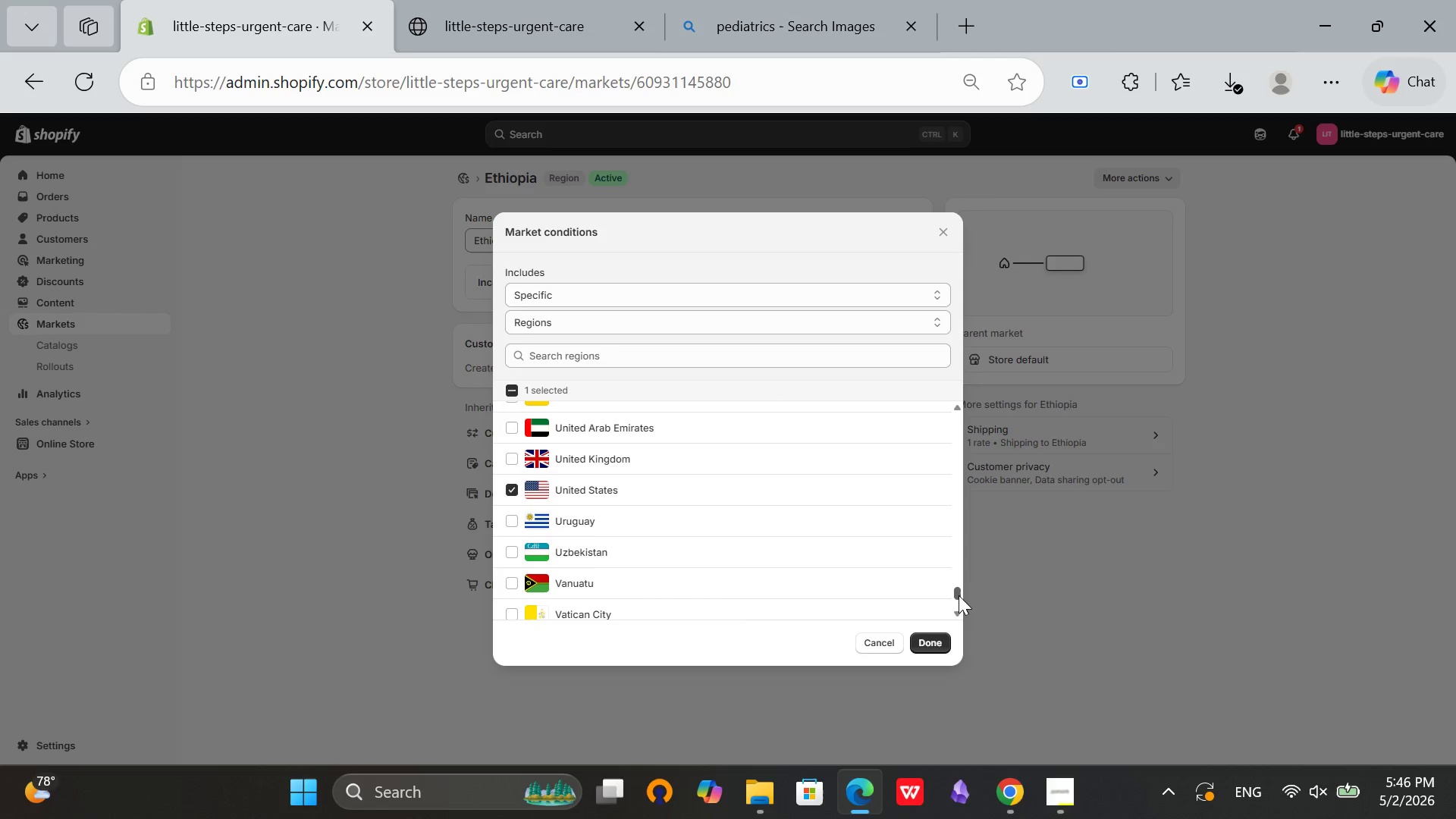 
left_click_drag(start_coordinate=[957, 594], to_coordinate=[971, 372])
 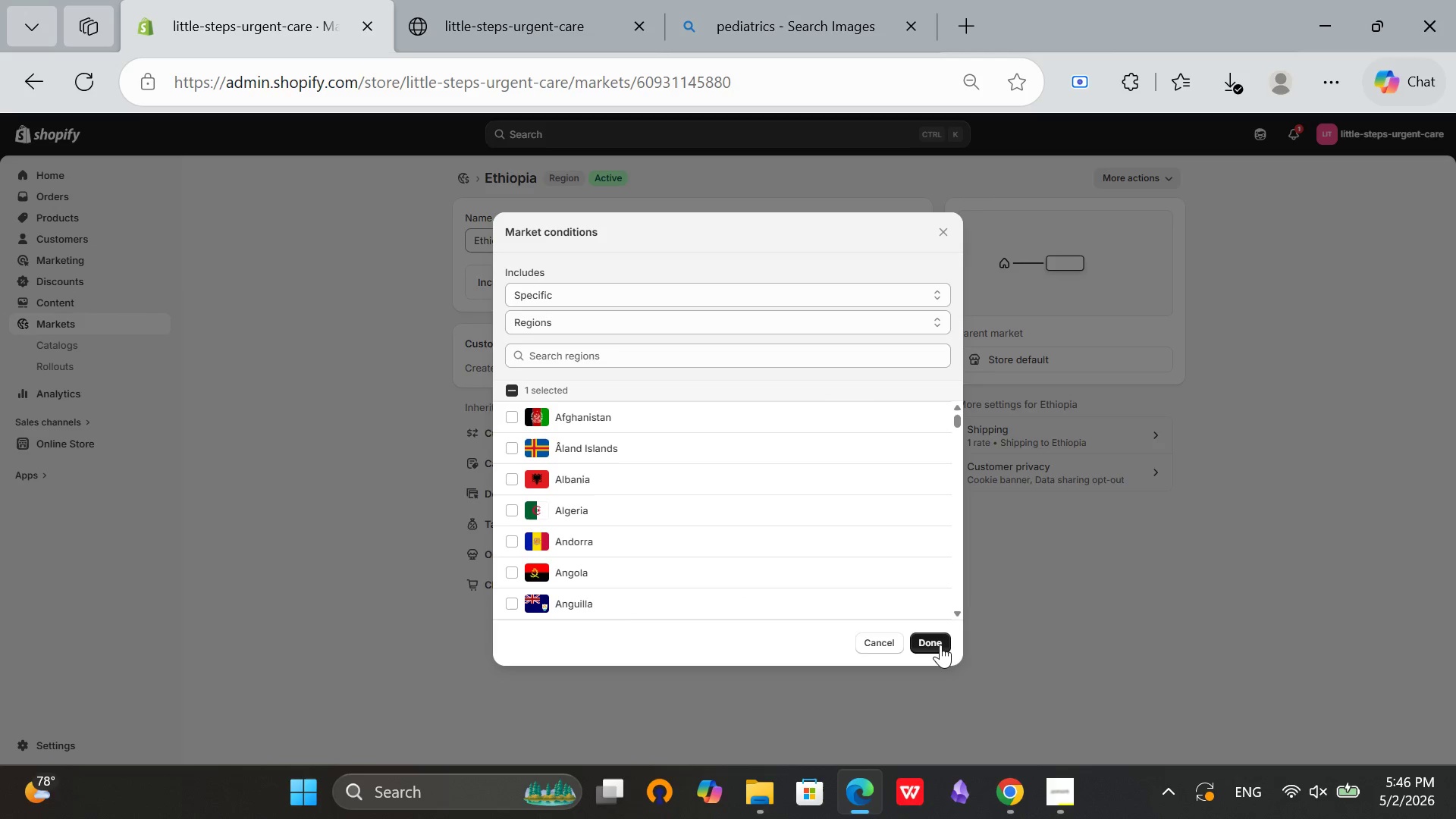 
left_click([939, 645])
 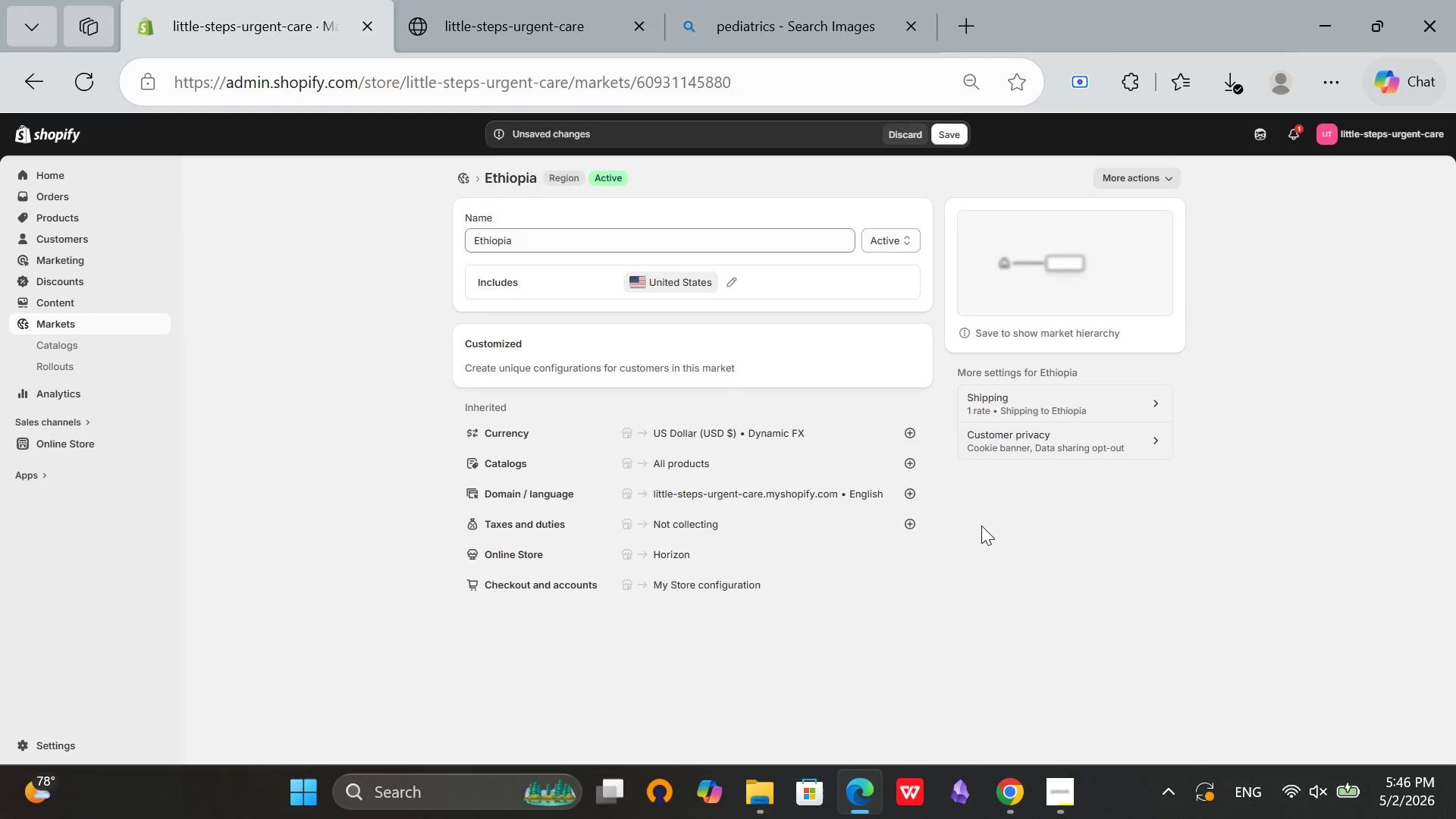 
wait(6.11)
 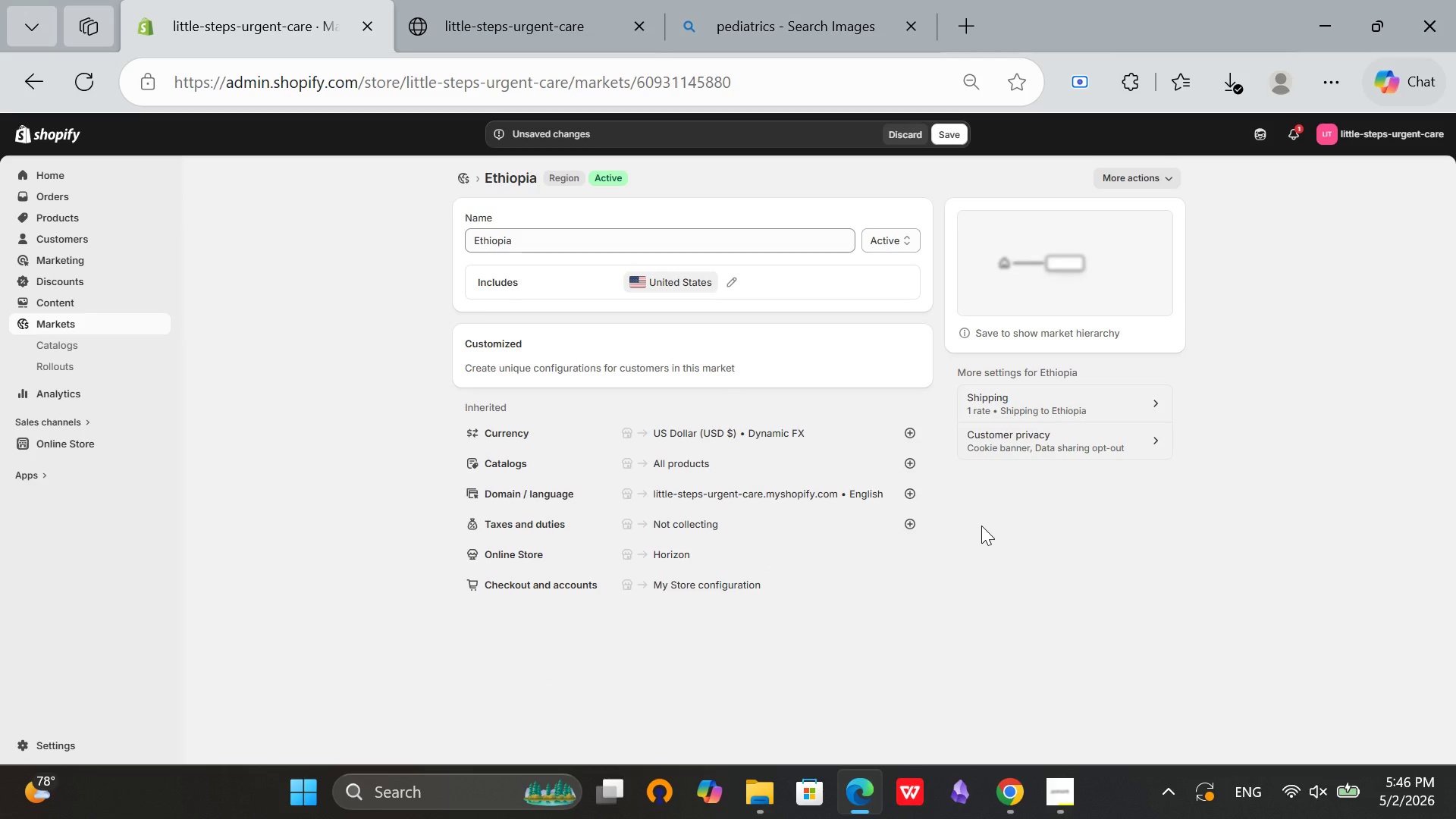 
left_click([638, 243])
 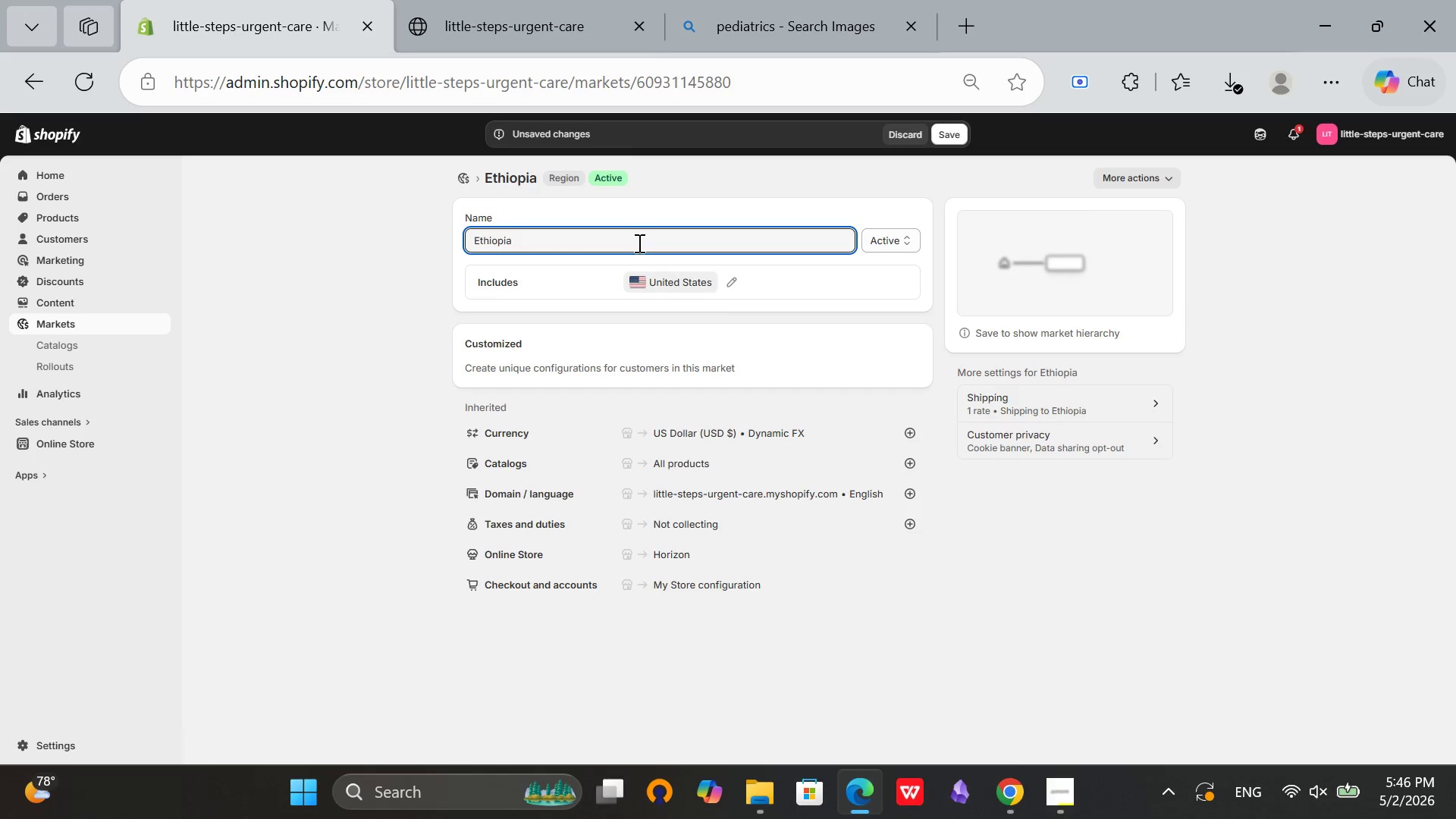 
hold_key(key=Backspace, duration=0.95)
 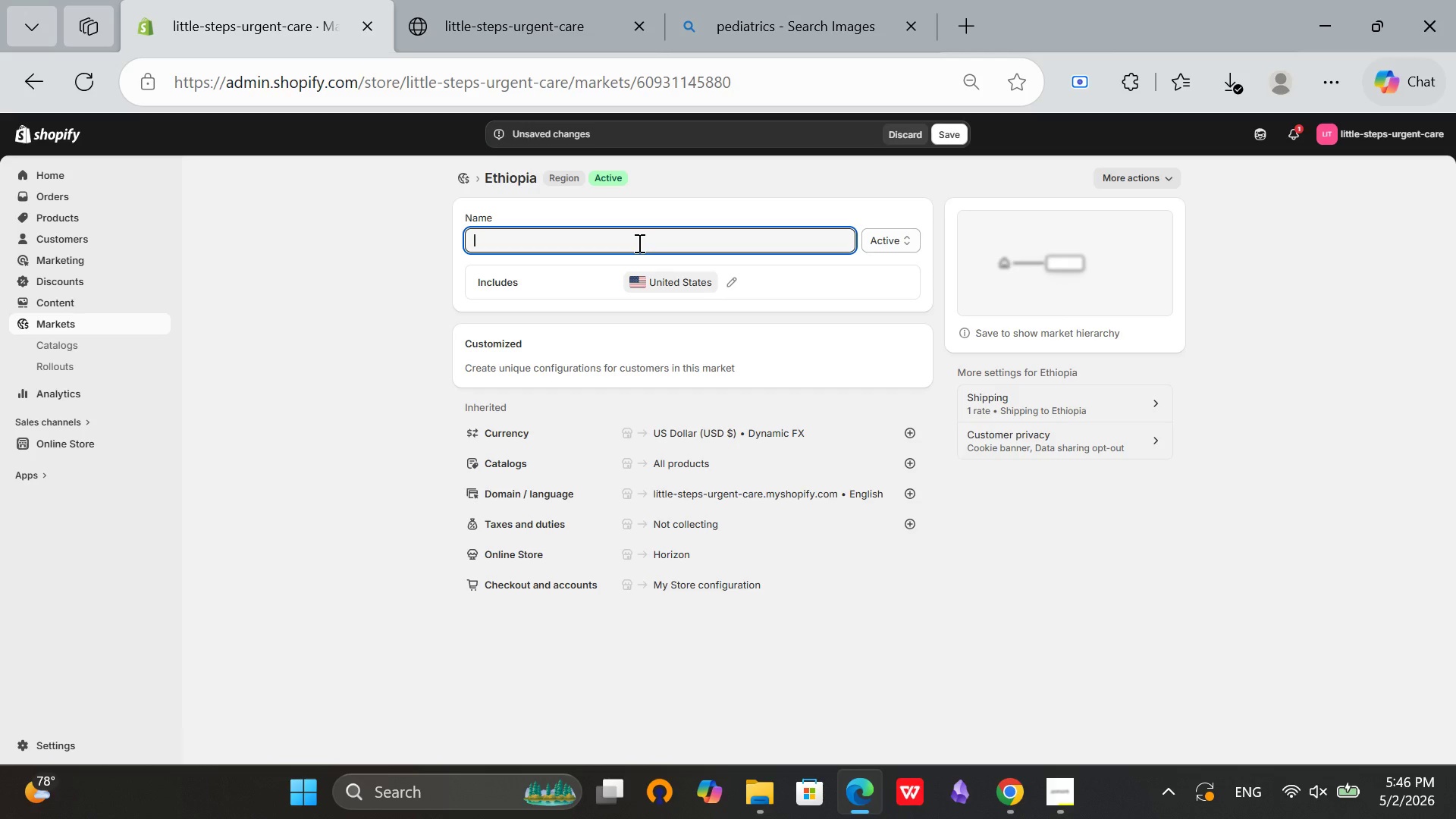 
type(United States)
 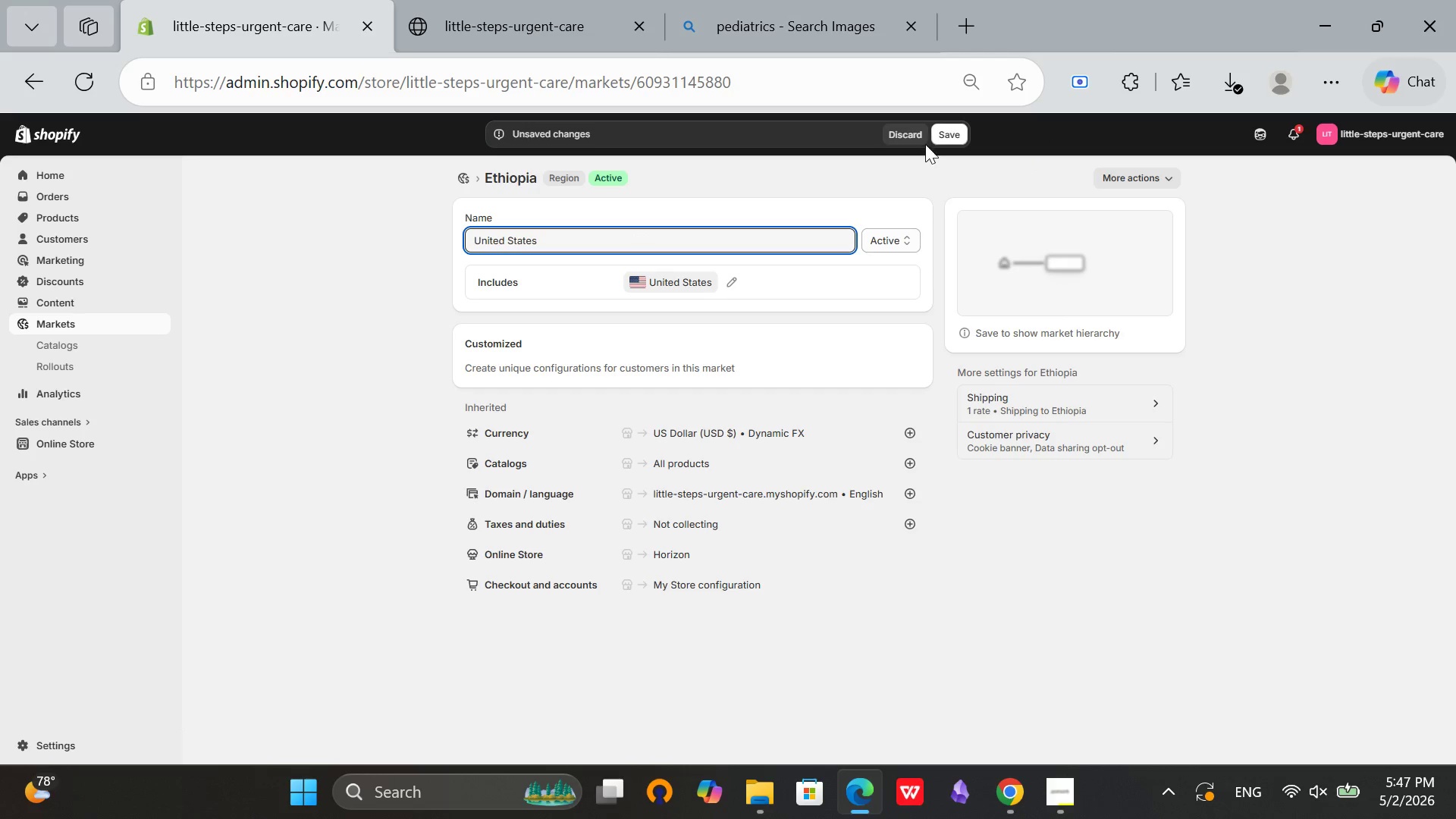 
left_click([937, 133])
 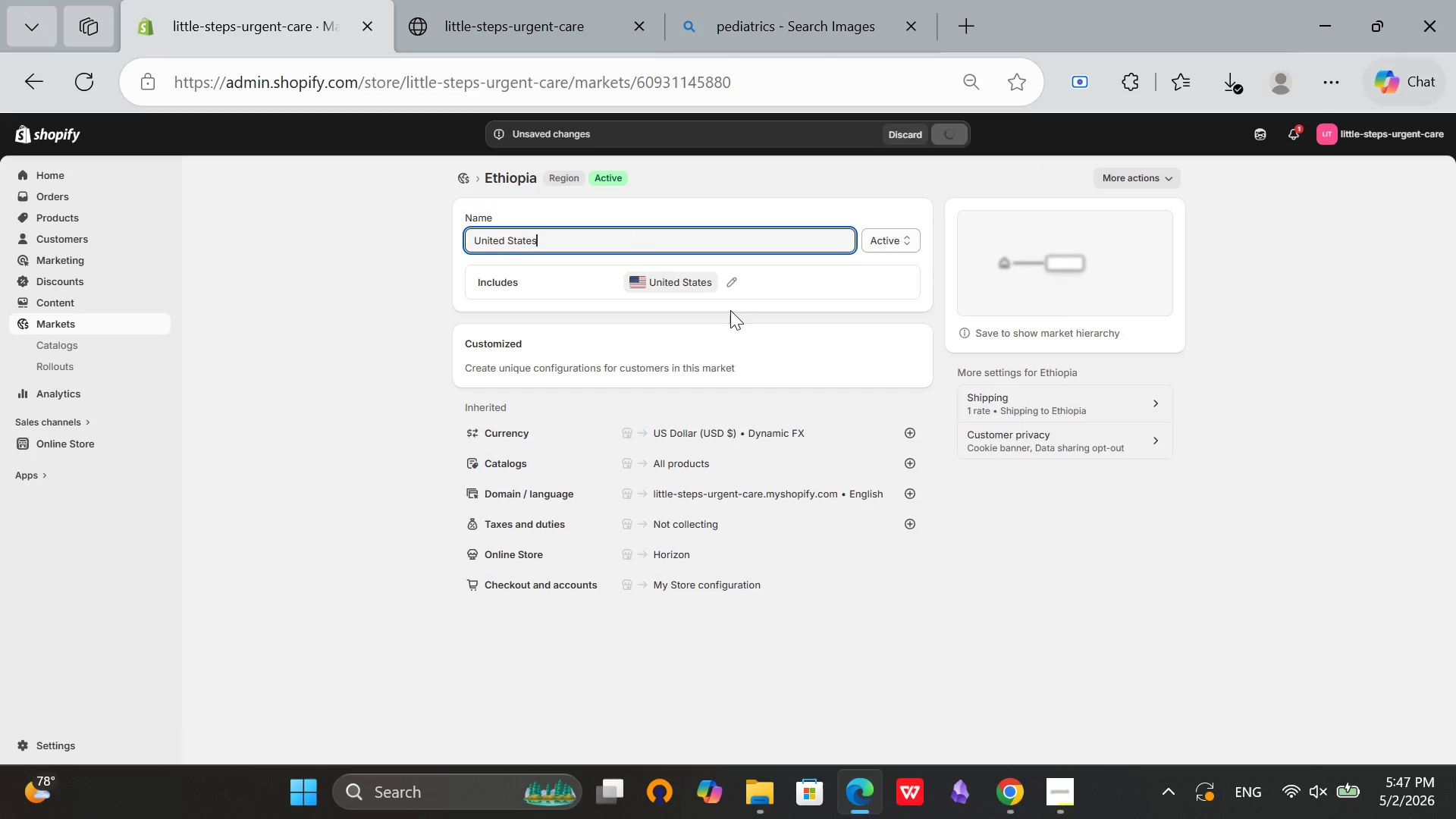 
scroll: coordinate [960, 314], scroll_direction: down, amount: 3.0
 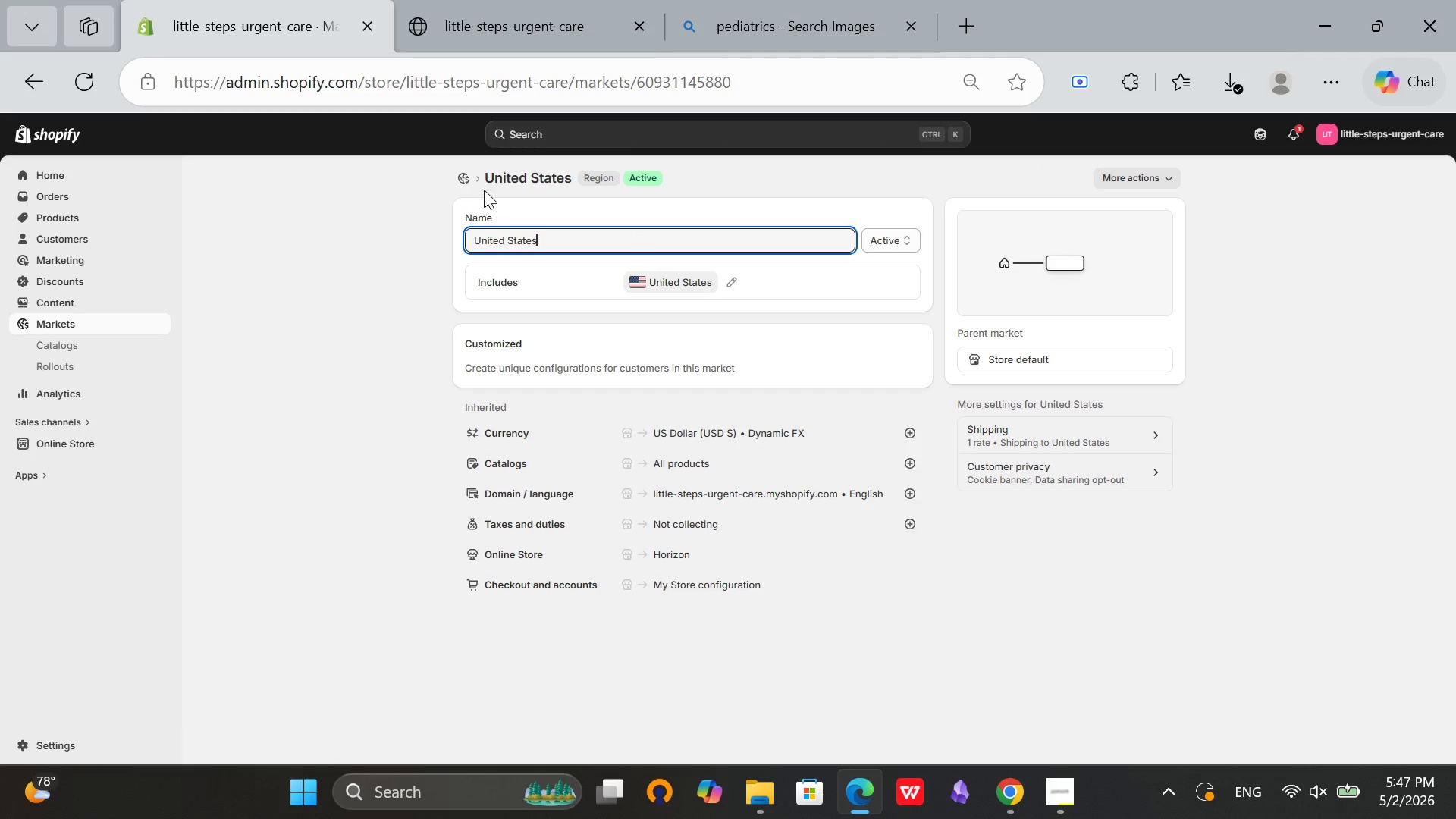 
left_click([463, 179])
 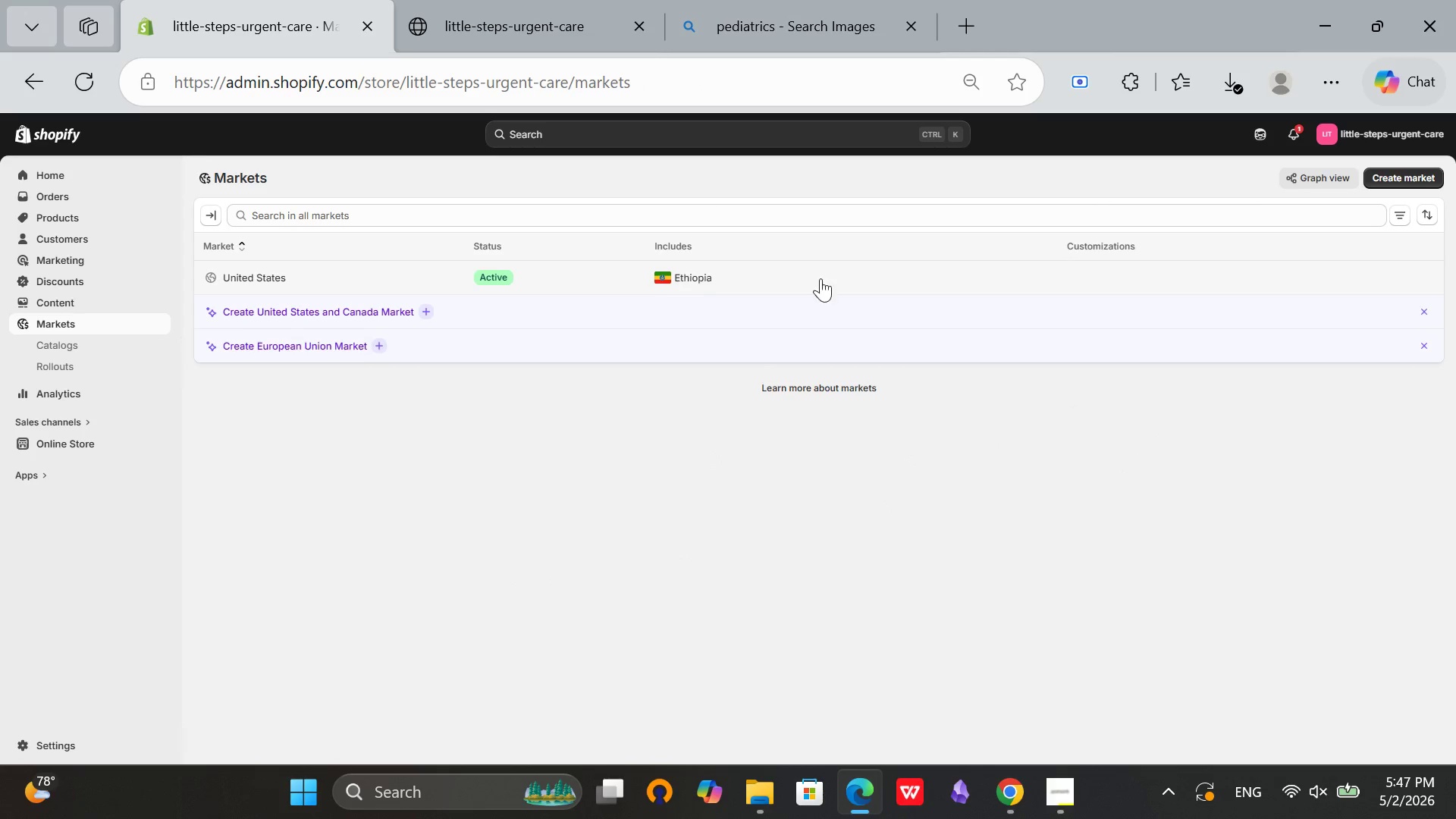 
left_click([89, 94])
 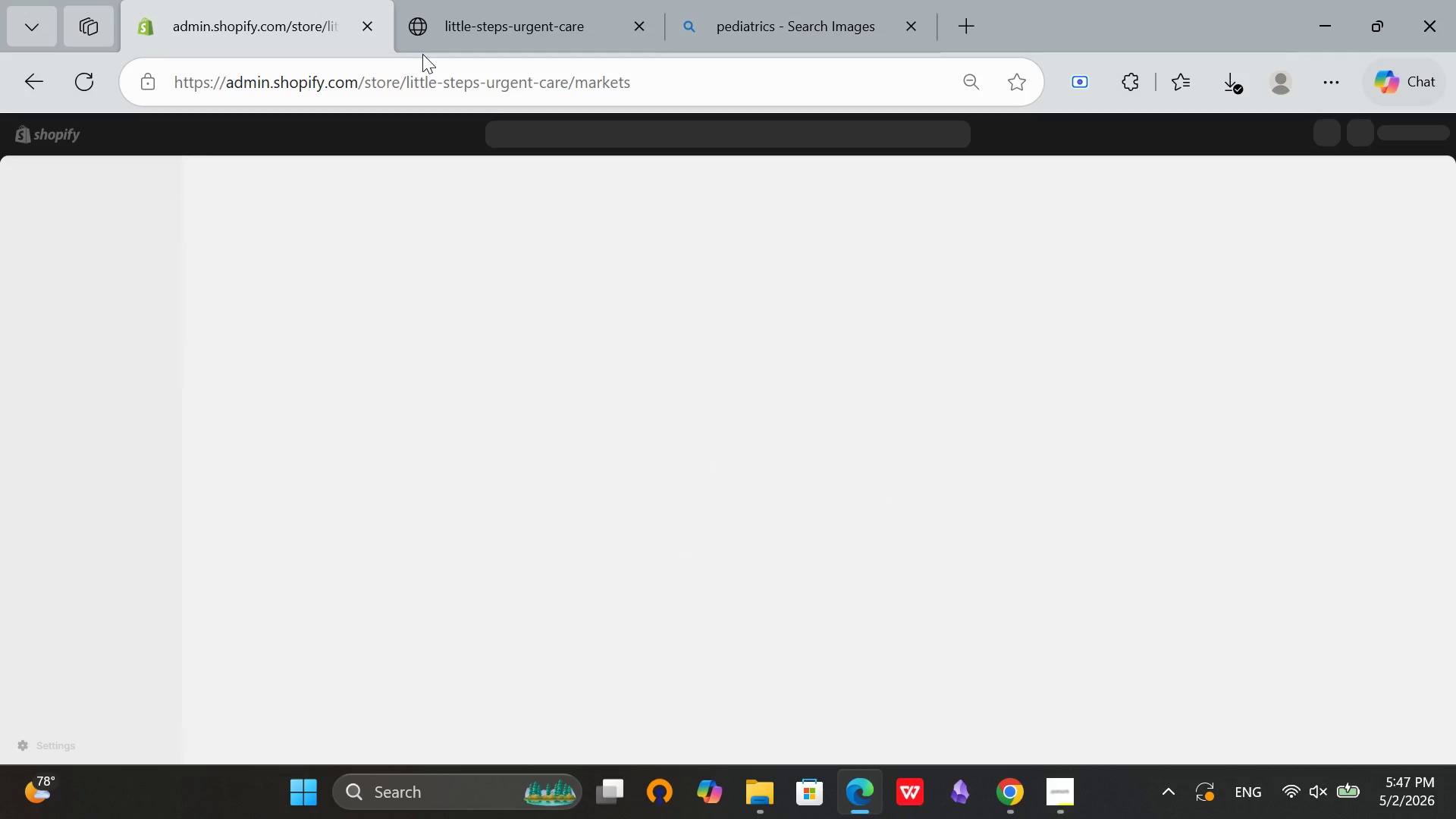 
mouse_move([675, 298])
 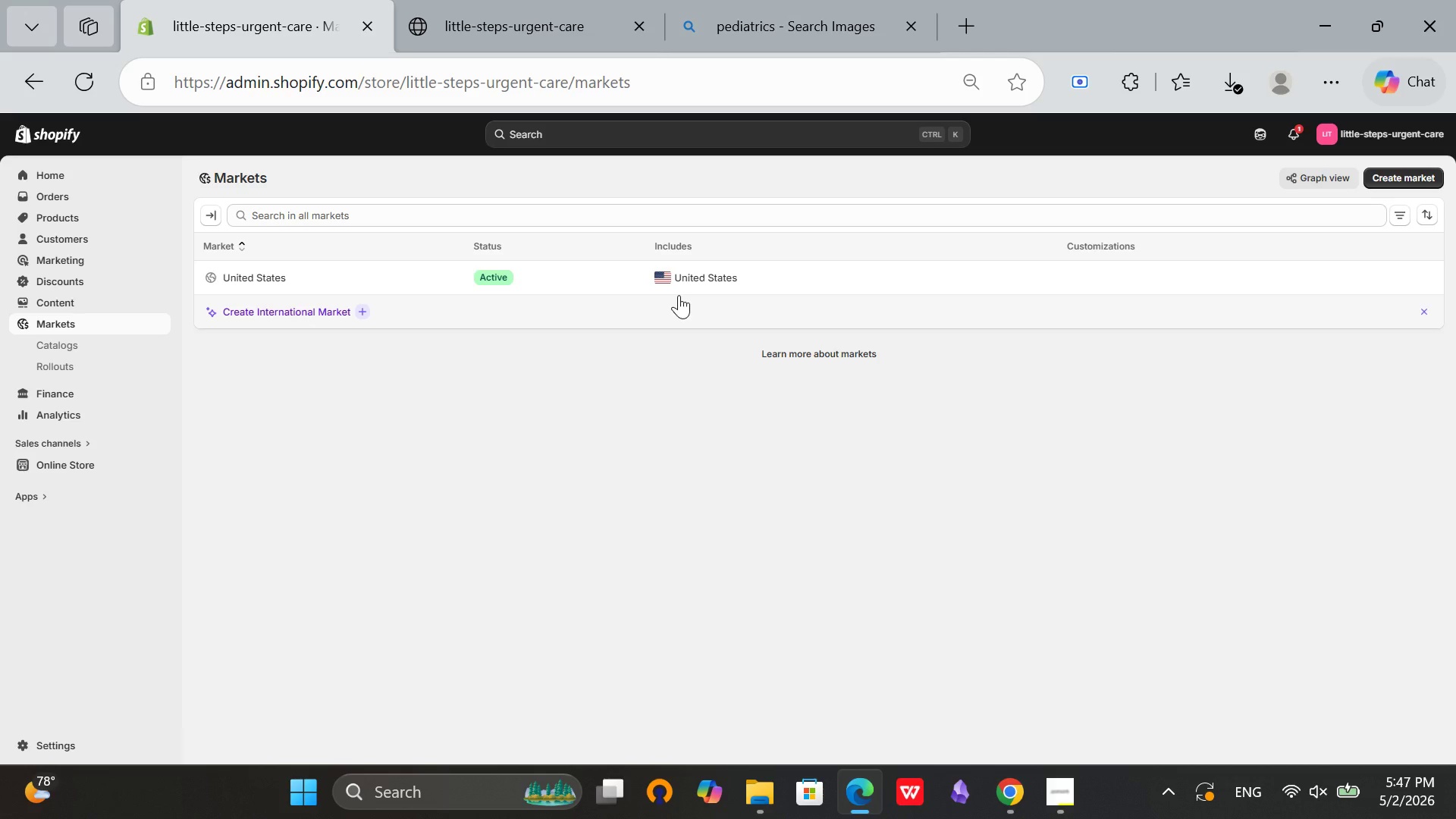 
wait(8.65)
 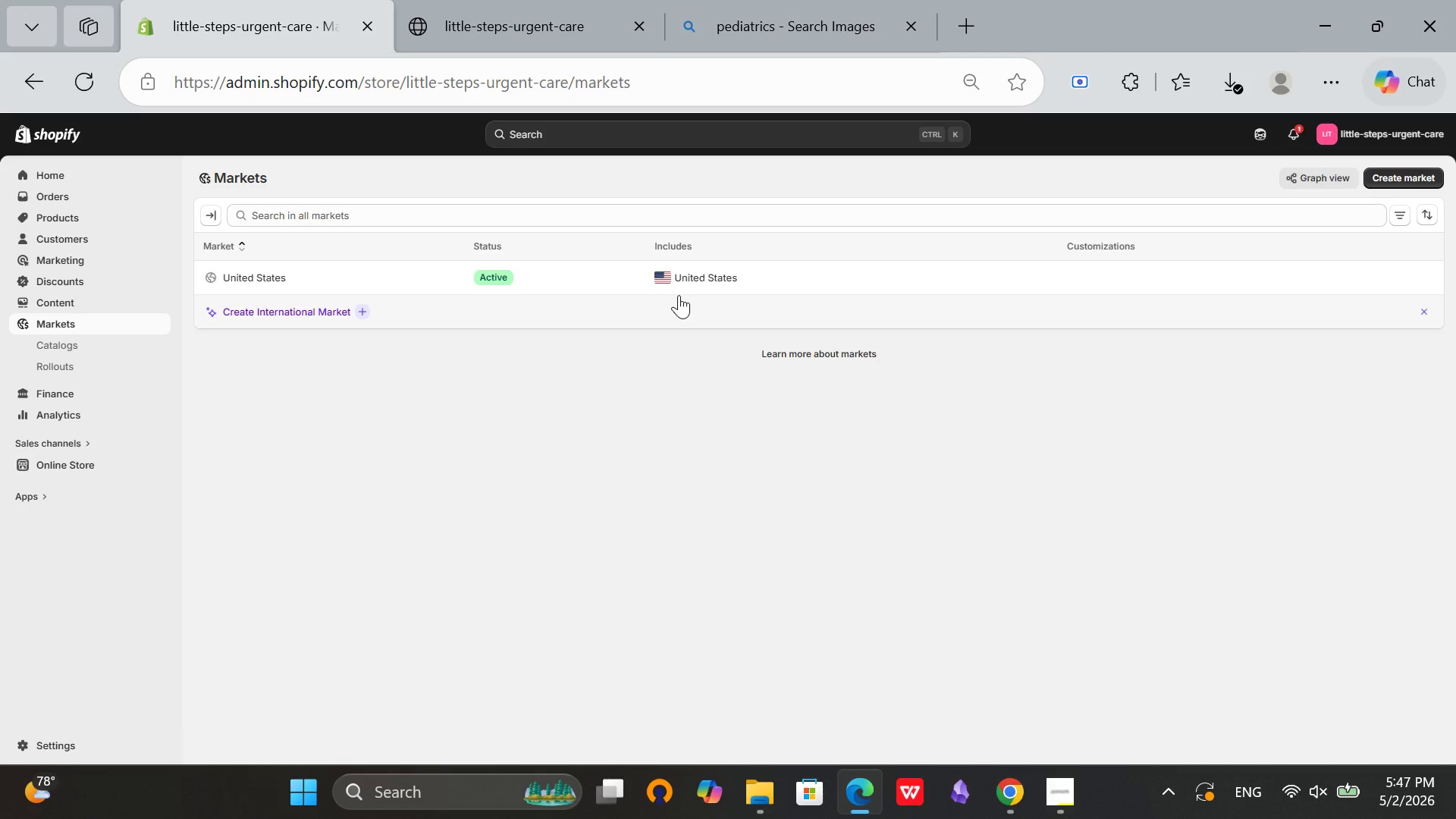 
left_click([52, 213])
 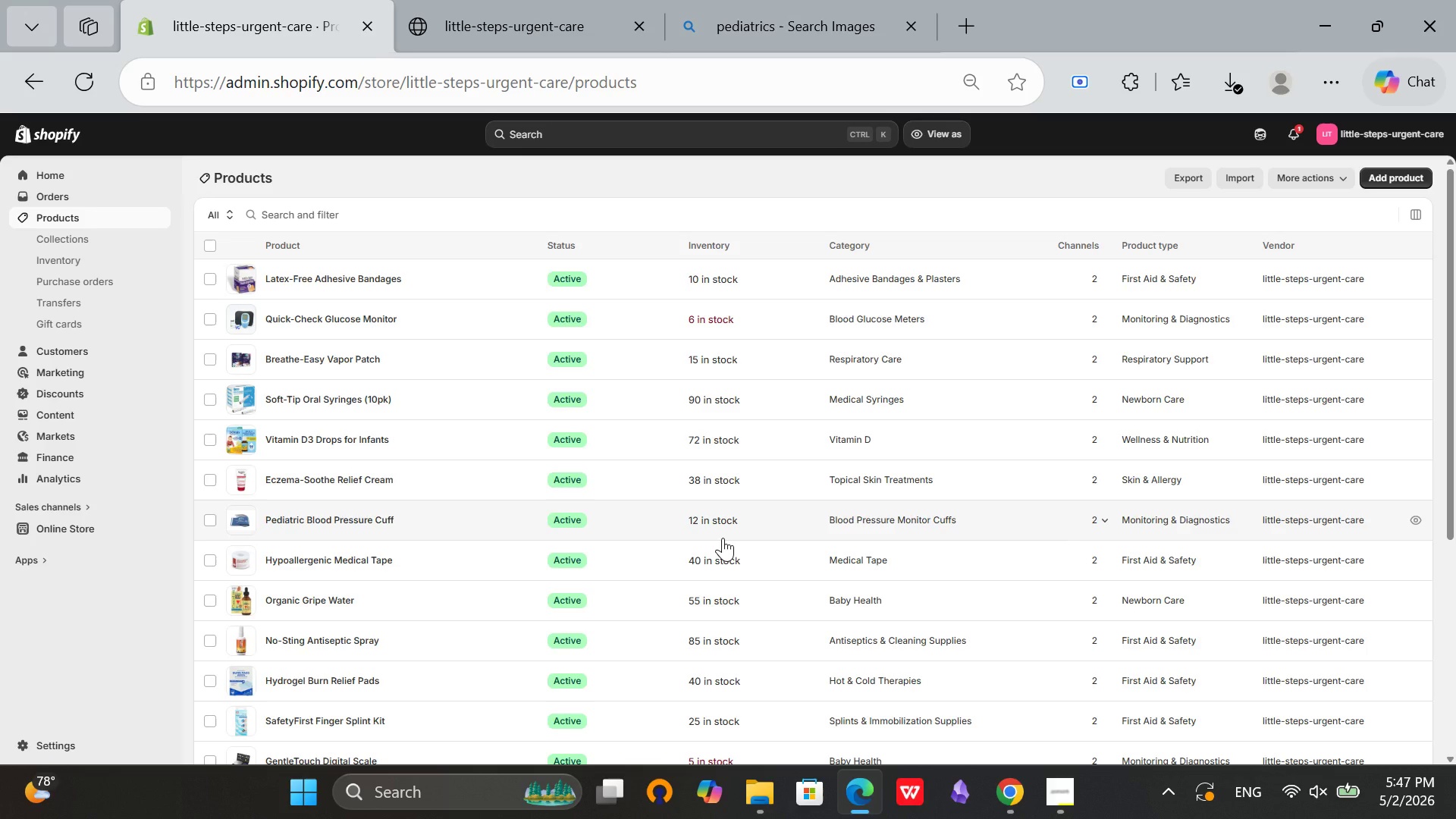 
wait(18.53)
 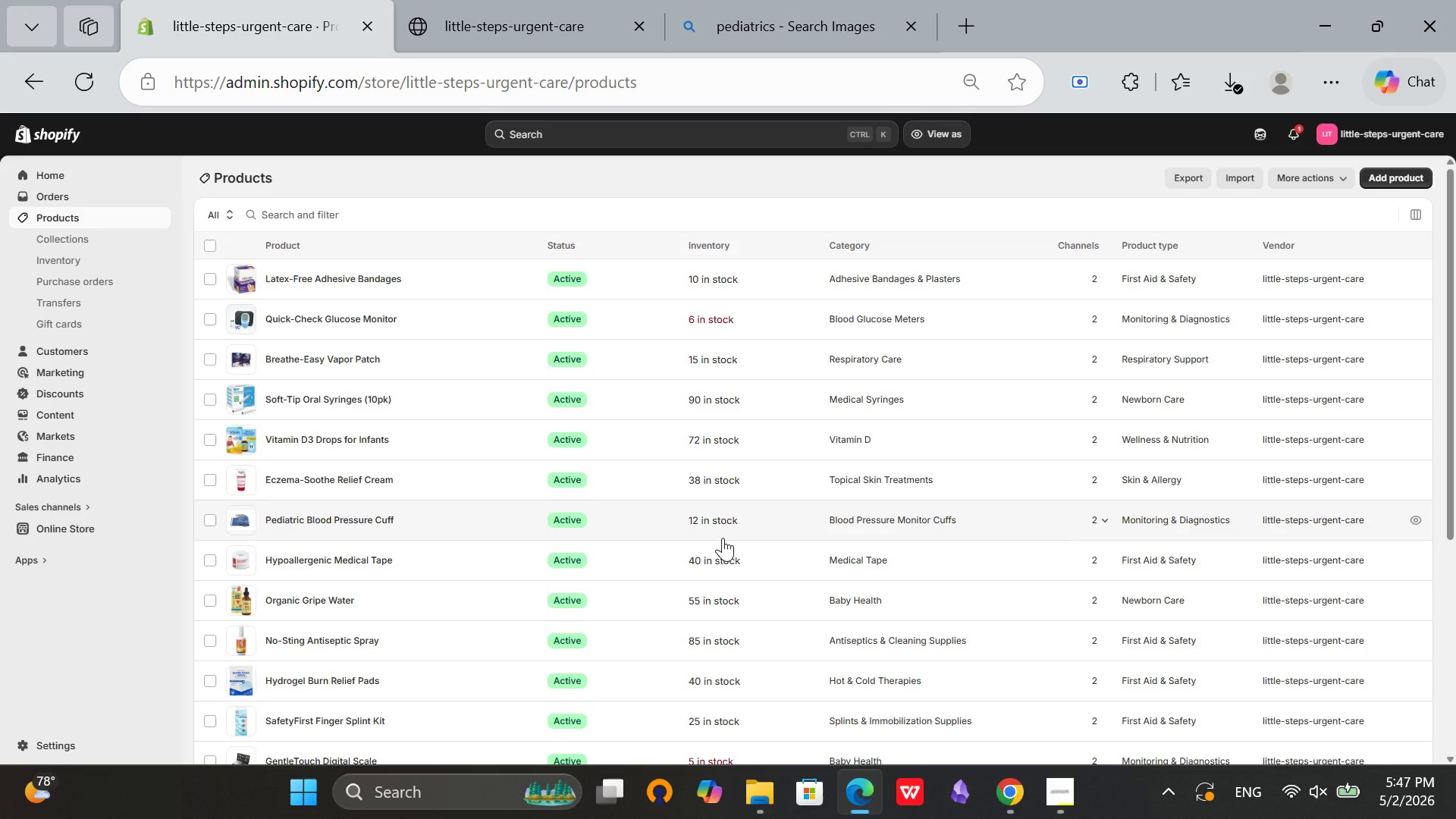 
left_click([157, 529])
 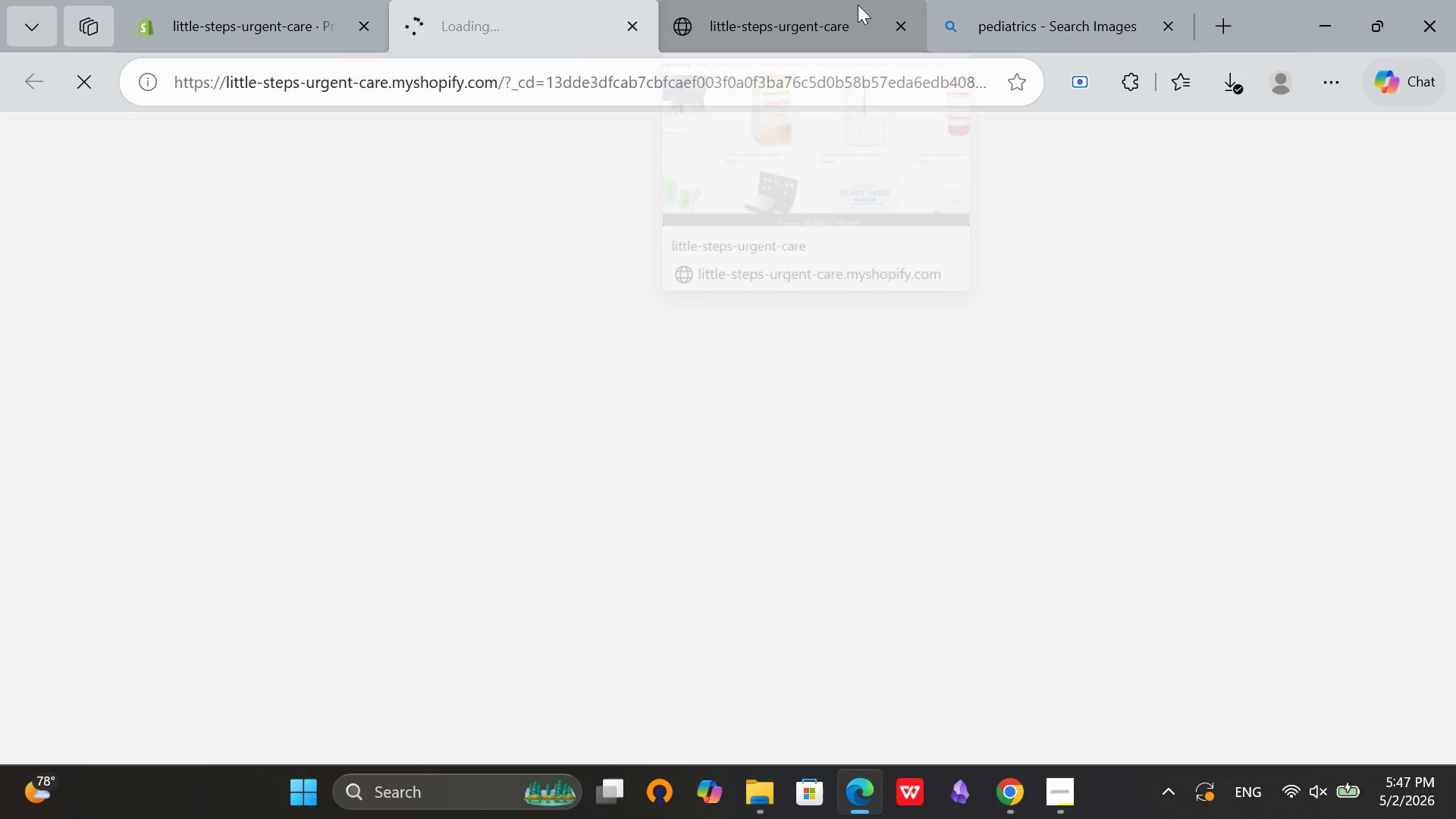 
left_click([904, 22])
 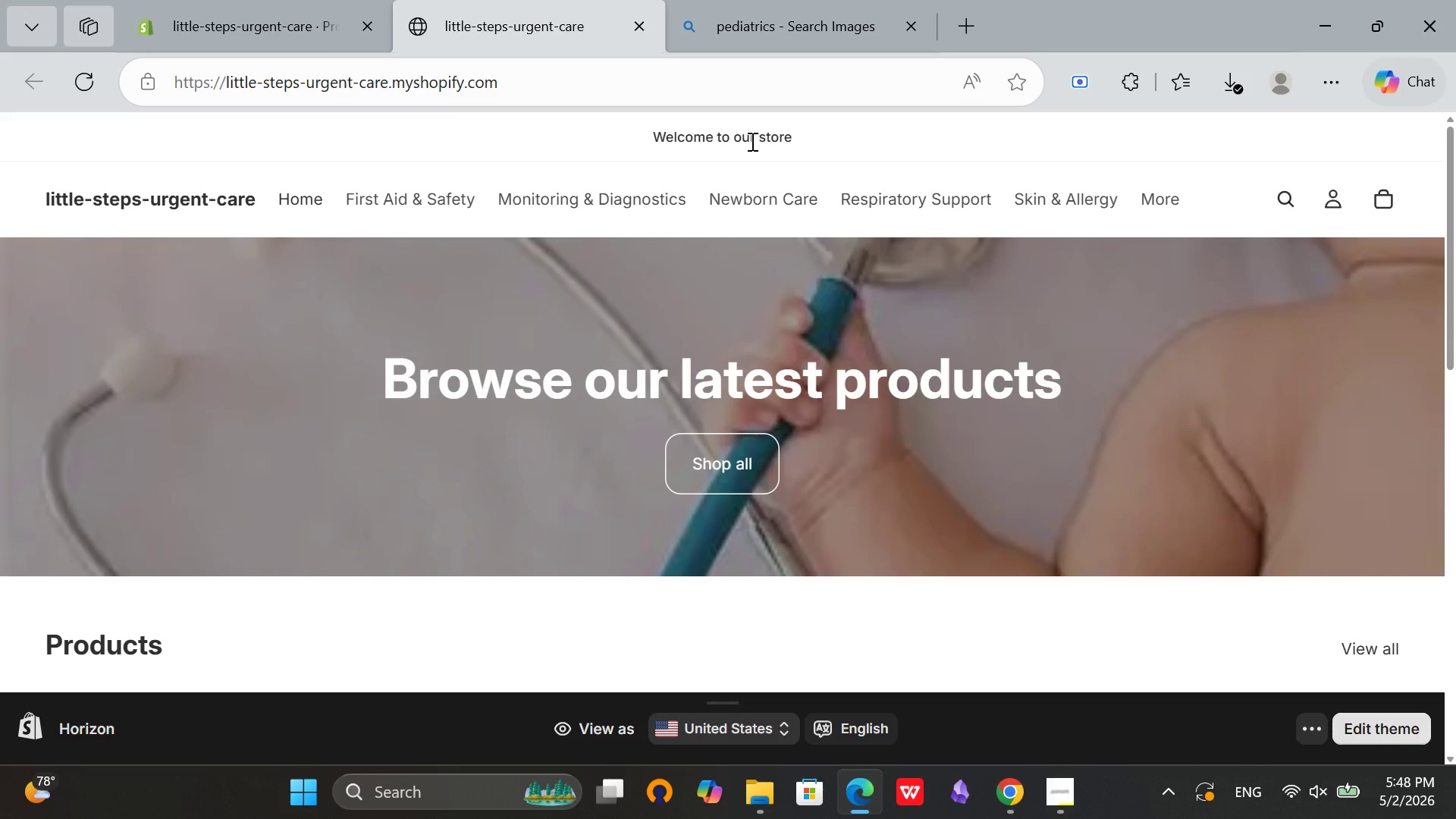 
wait(48.97)
 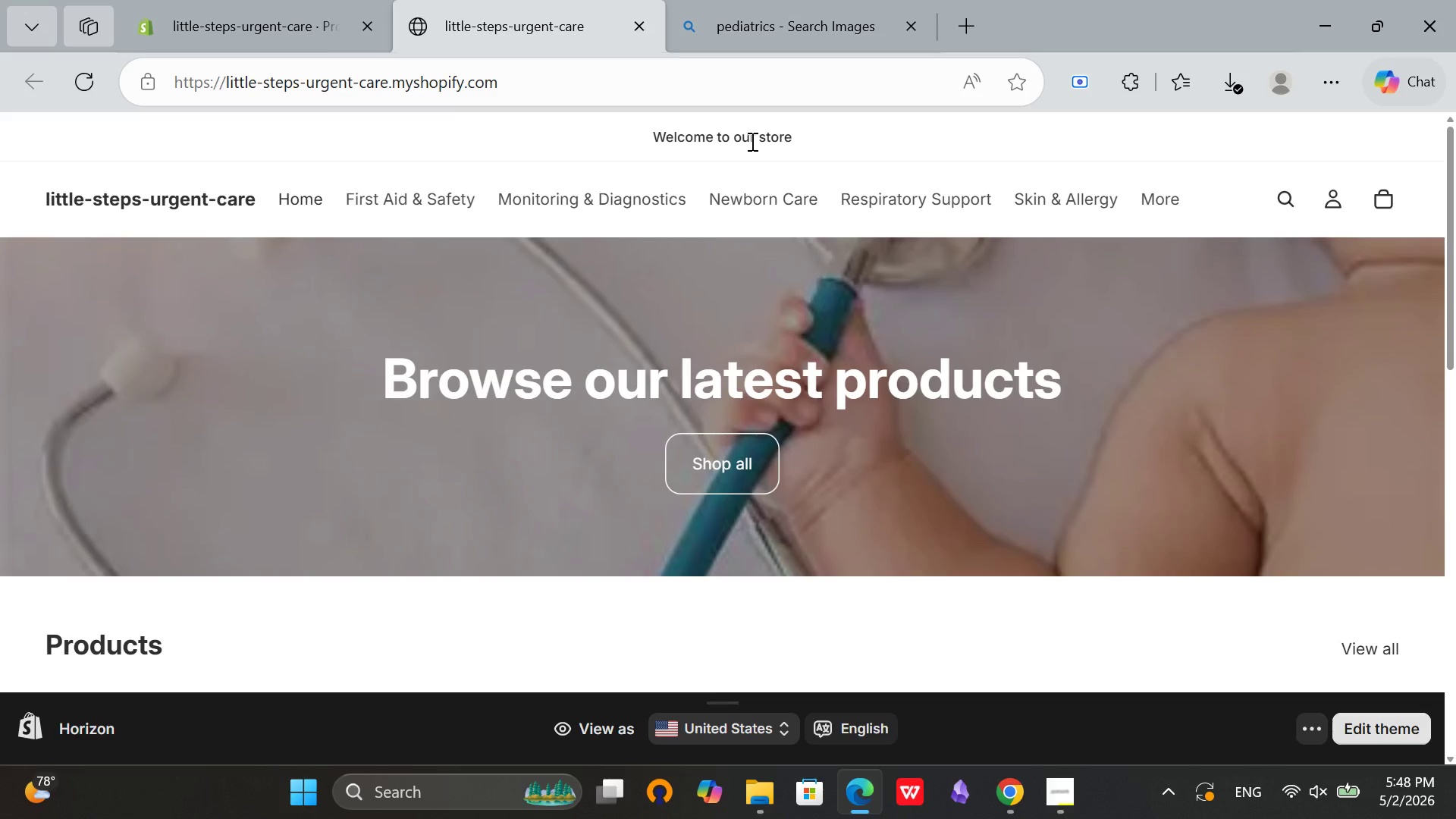 
scroll: coordinate [758, 180], scroll_direction: down, amount: 10.0
 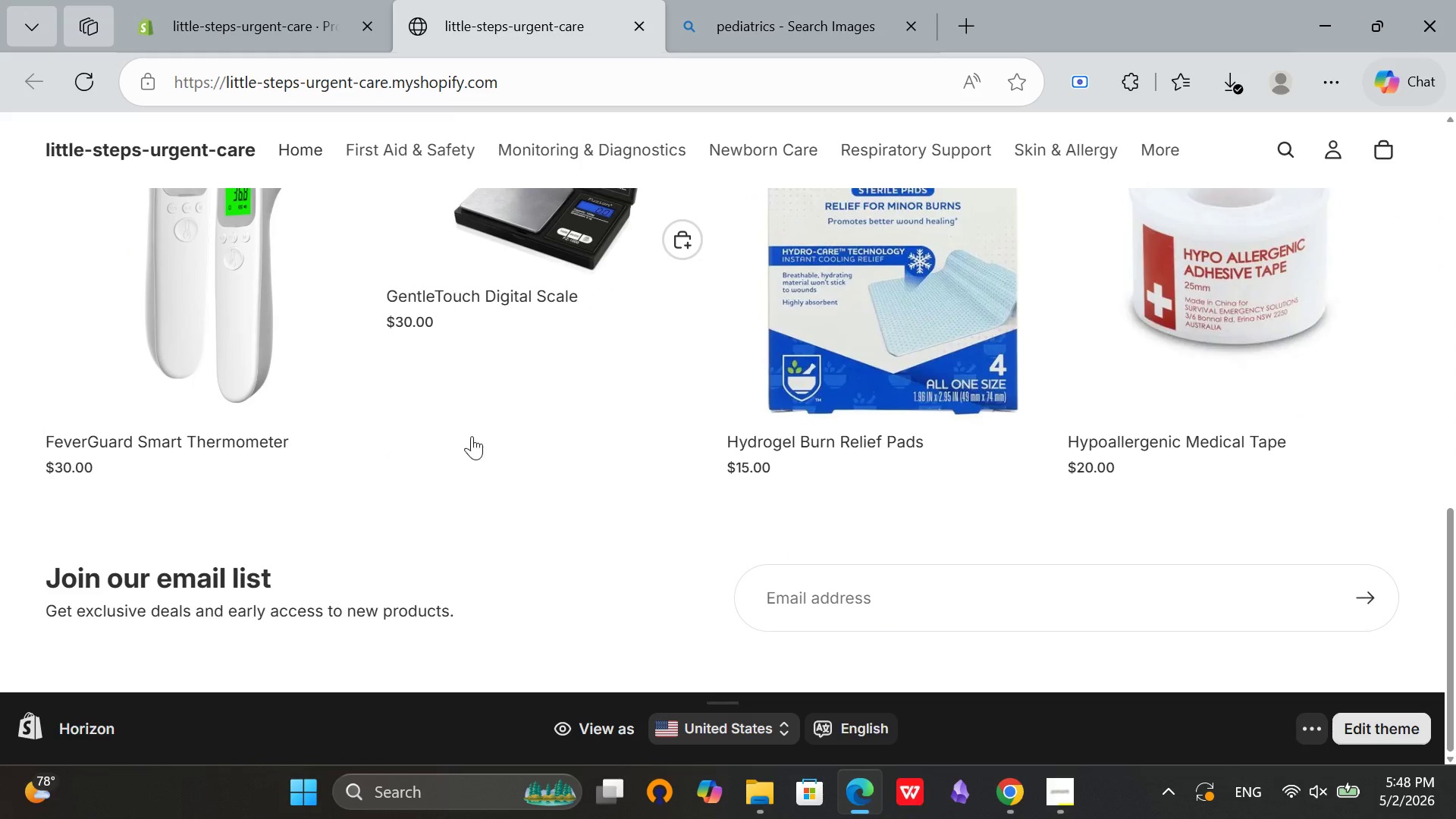 
scroll: coordinate [466, 438], scroll_direction: up, amount: 11.0
 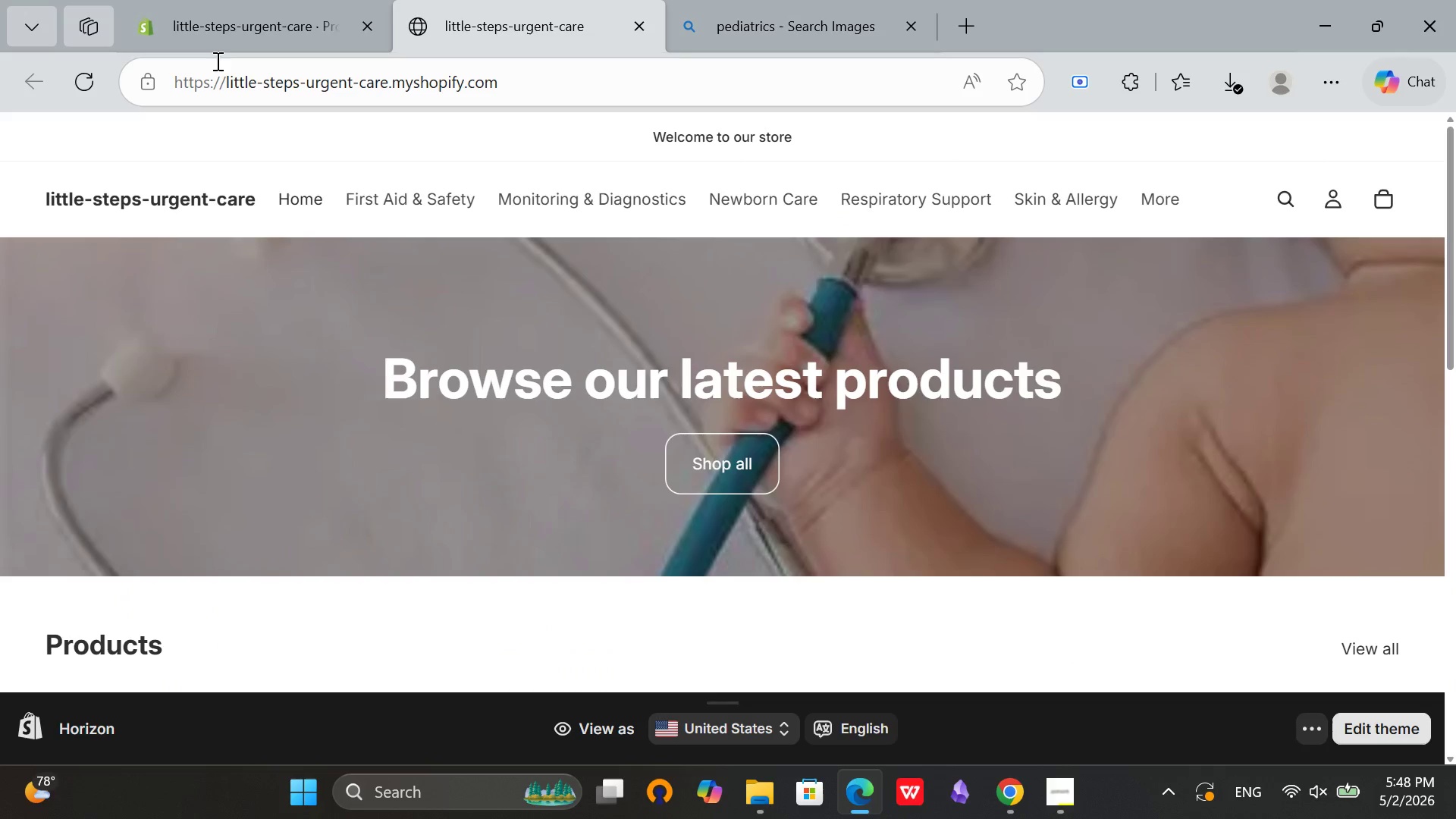 
left_click([253, 0])
 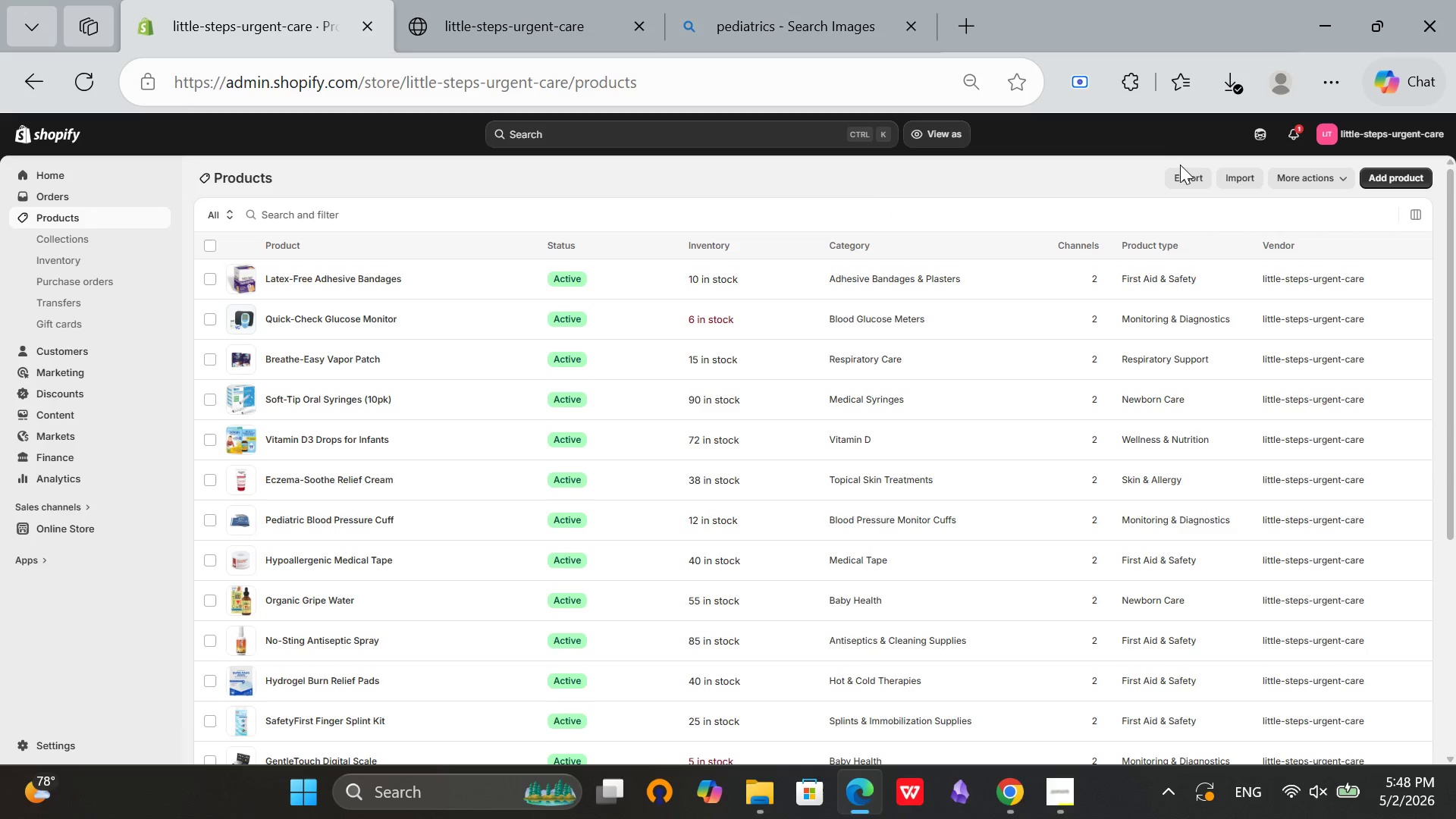 
left_click([1183, 175])
 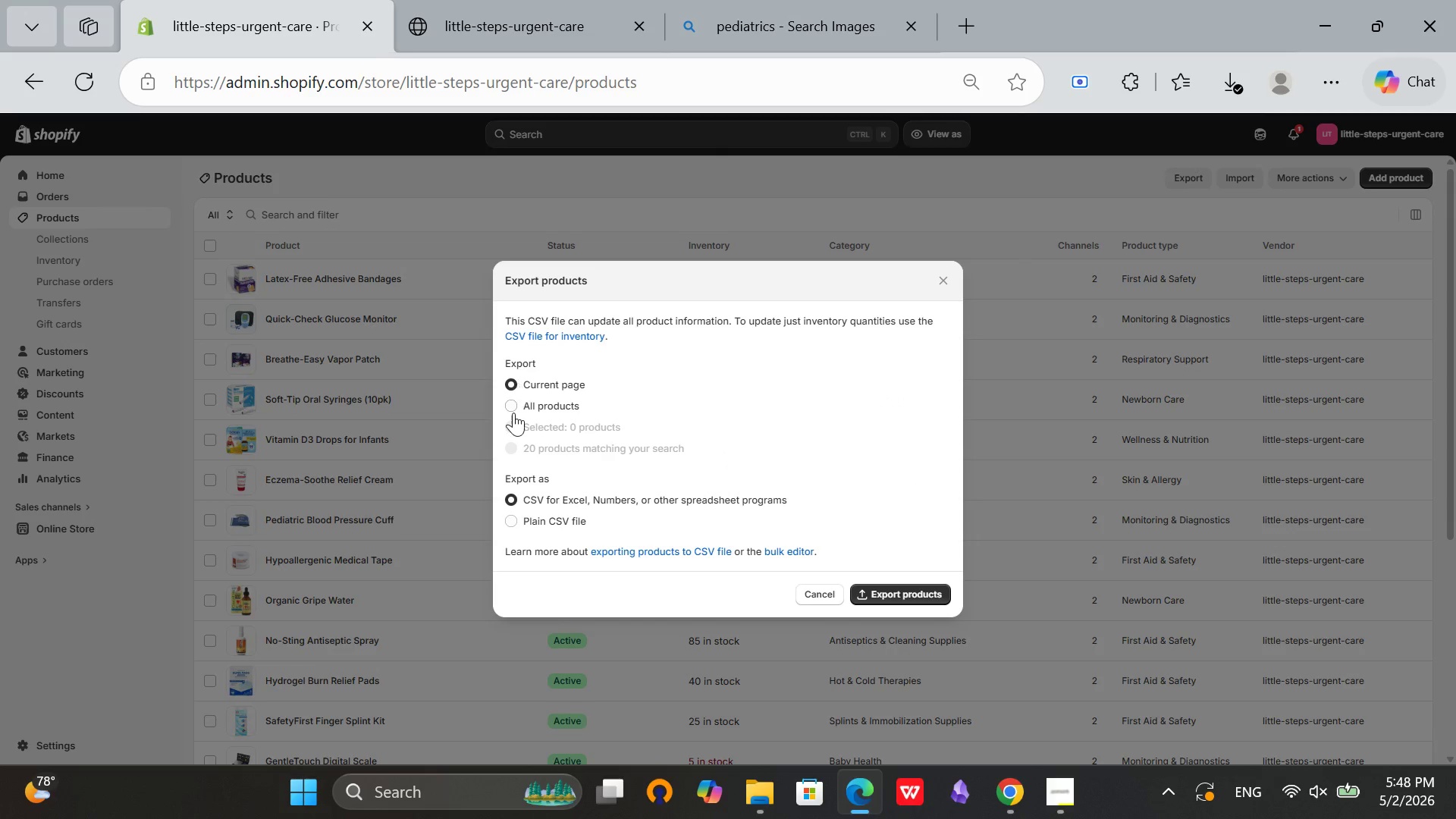 
left_click([513, 401])
 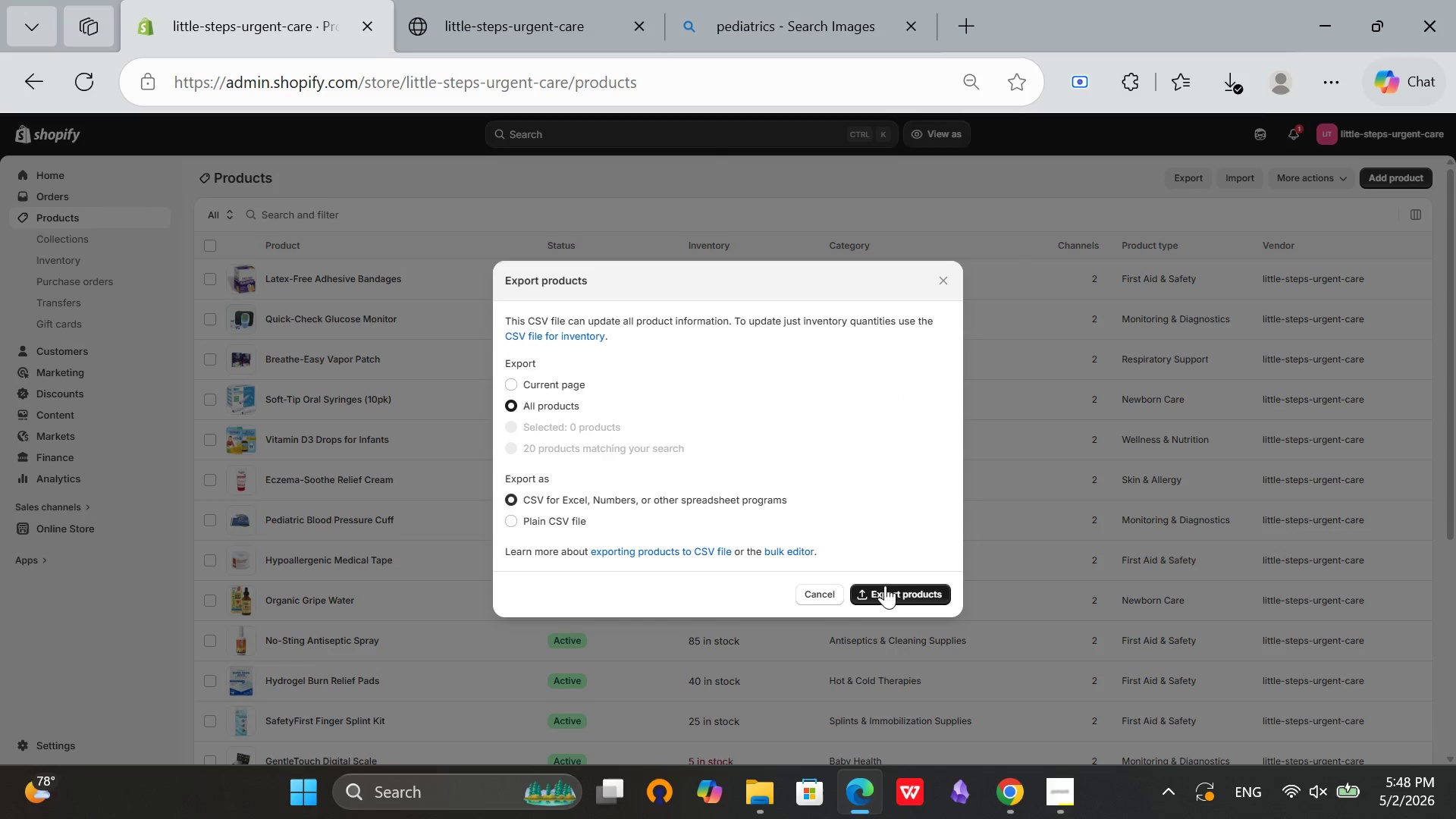 
left_click([883, 595])
 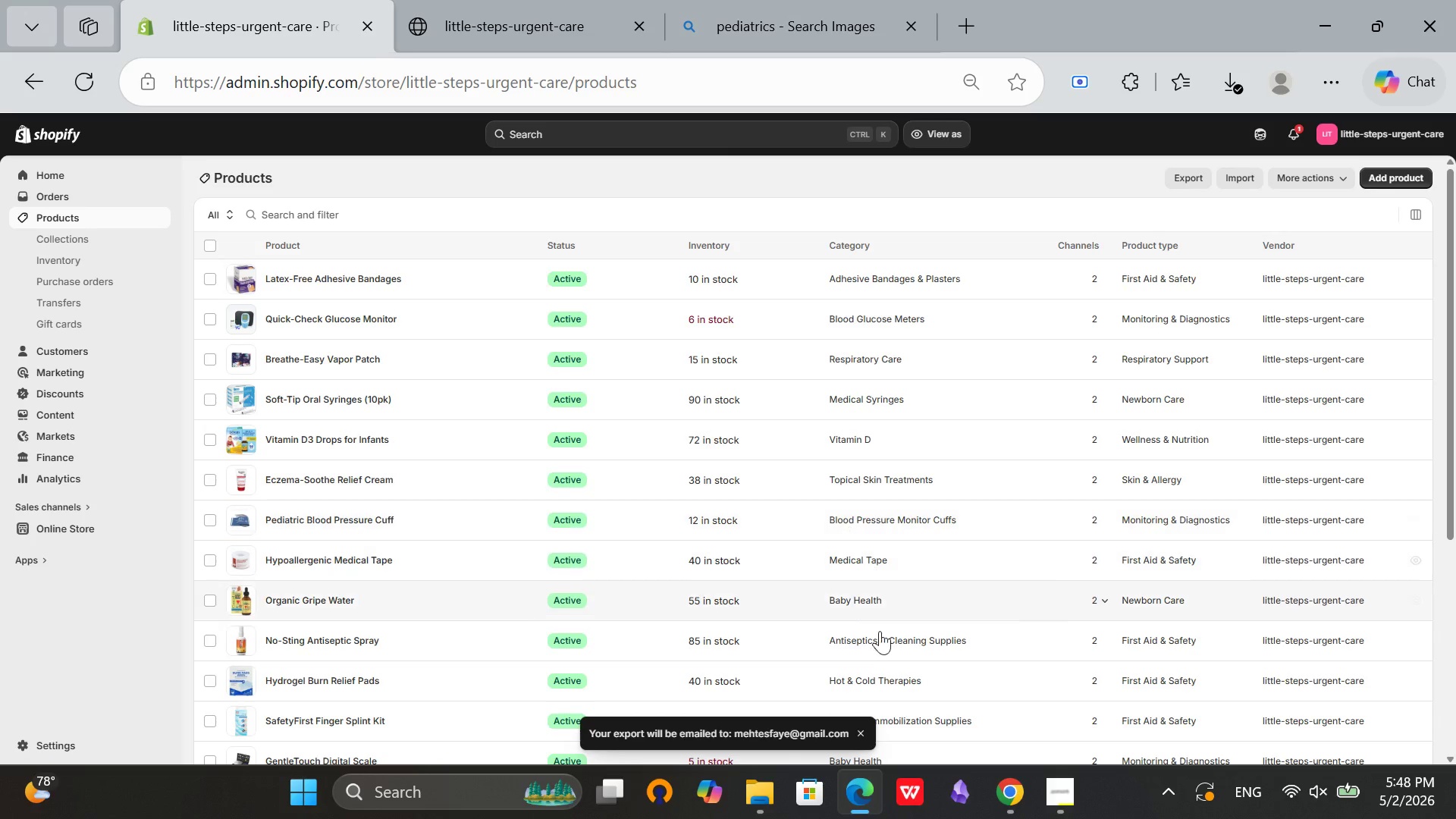 
scroll: coordinate [787, 615], scroll_direction: up, amount: 1.0
 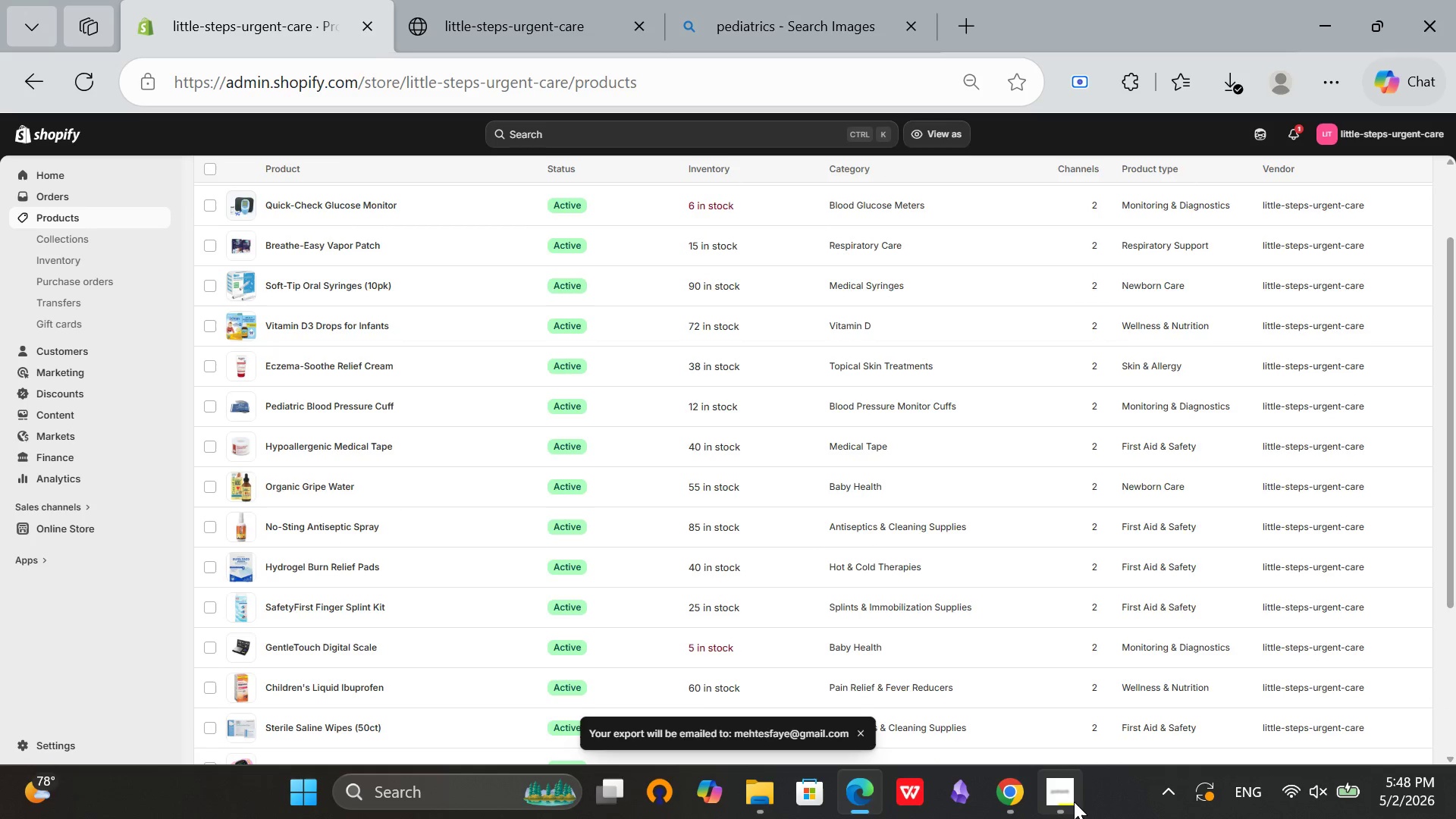 
left_click([1065, 800])